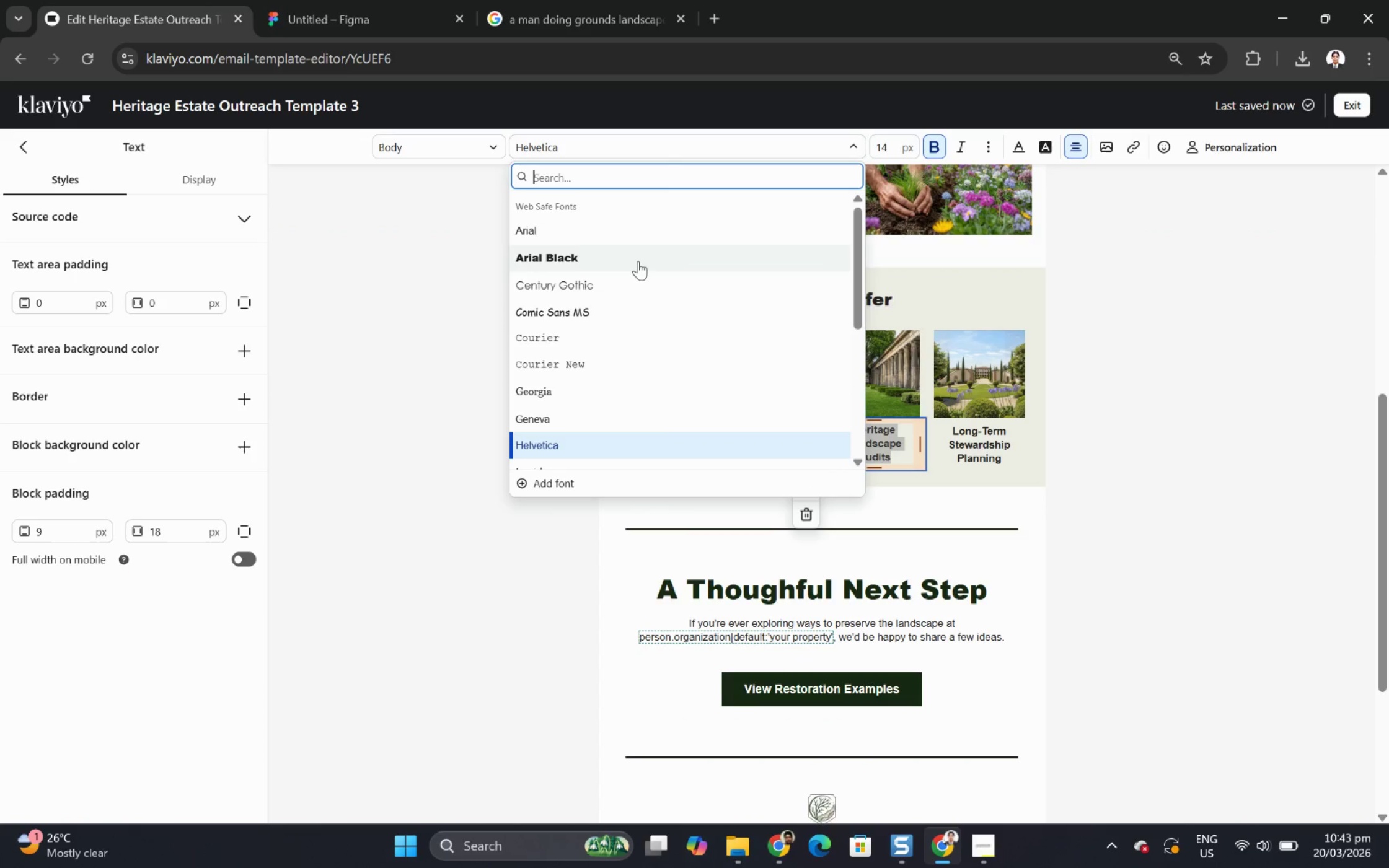 
left_click([638, 260])
 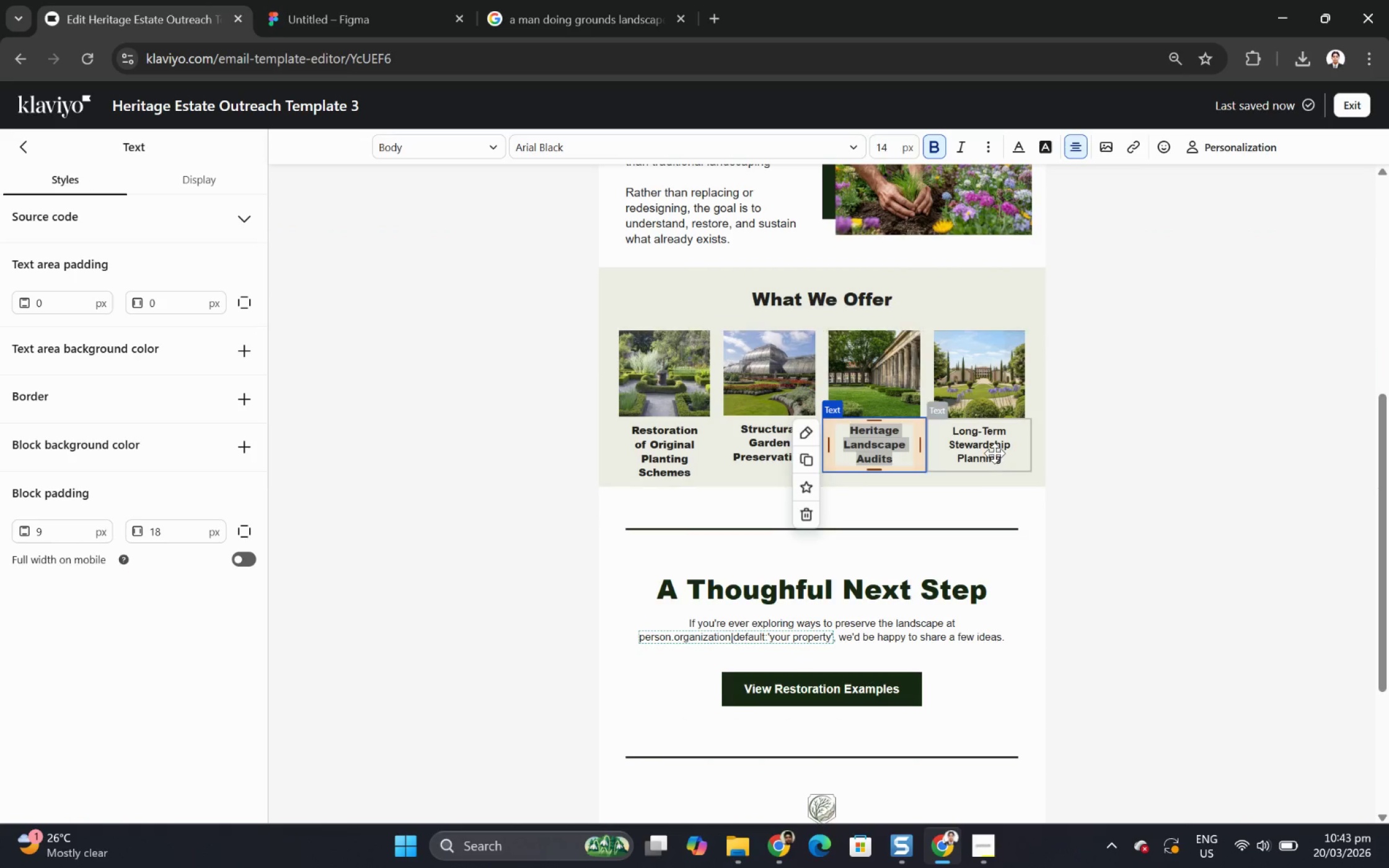 
double_click([995, 450])
 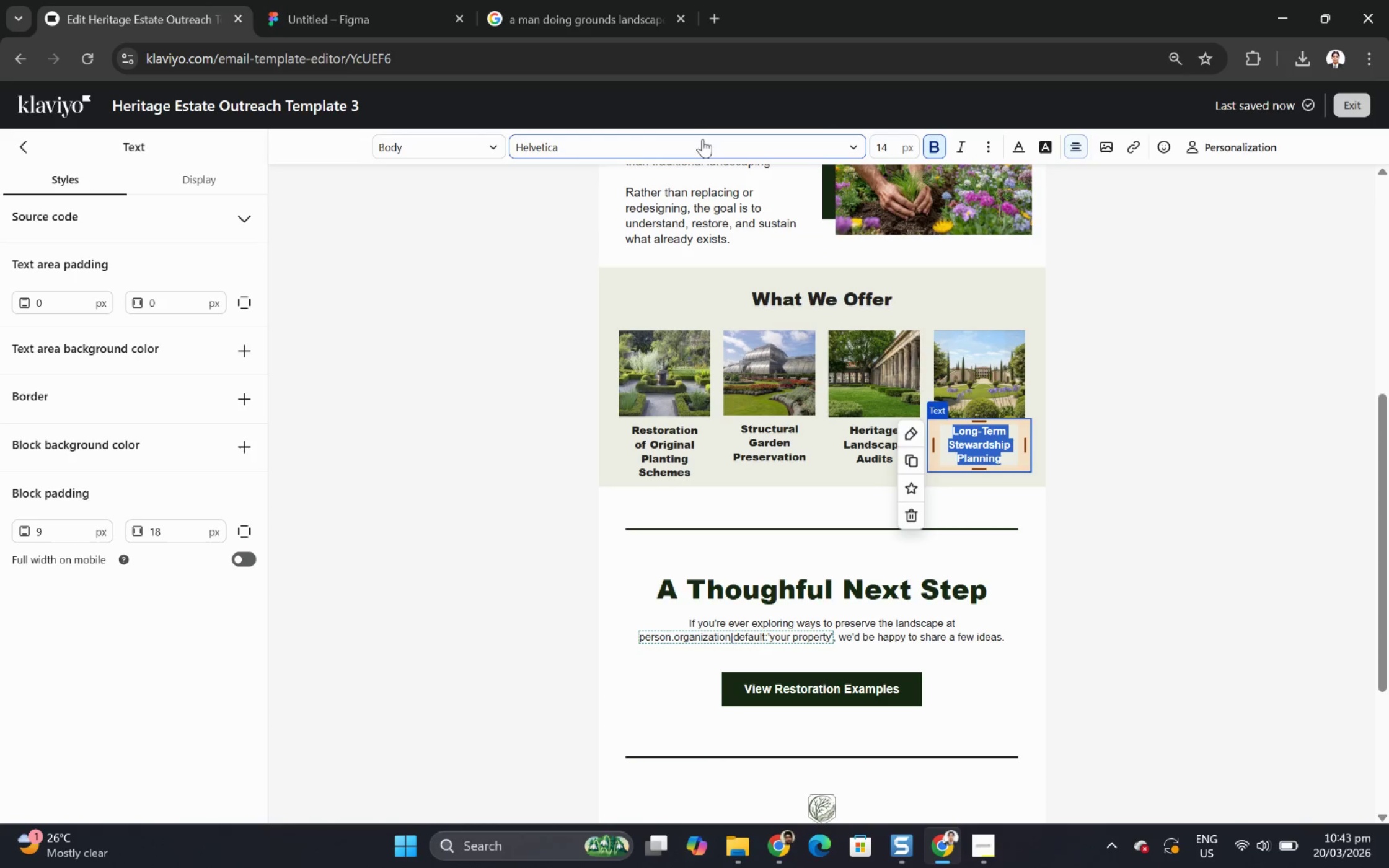 
left_click([699, 139])
 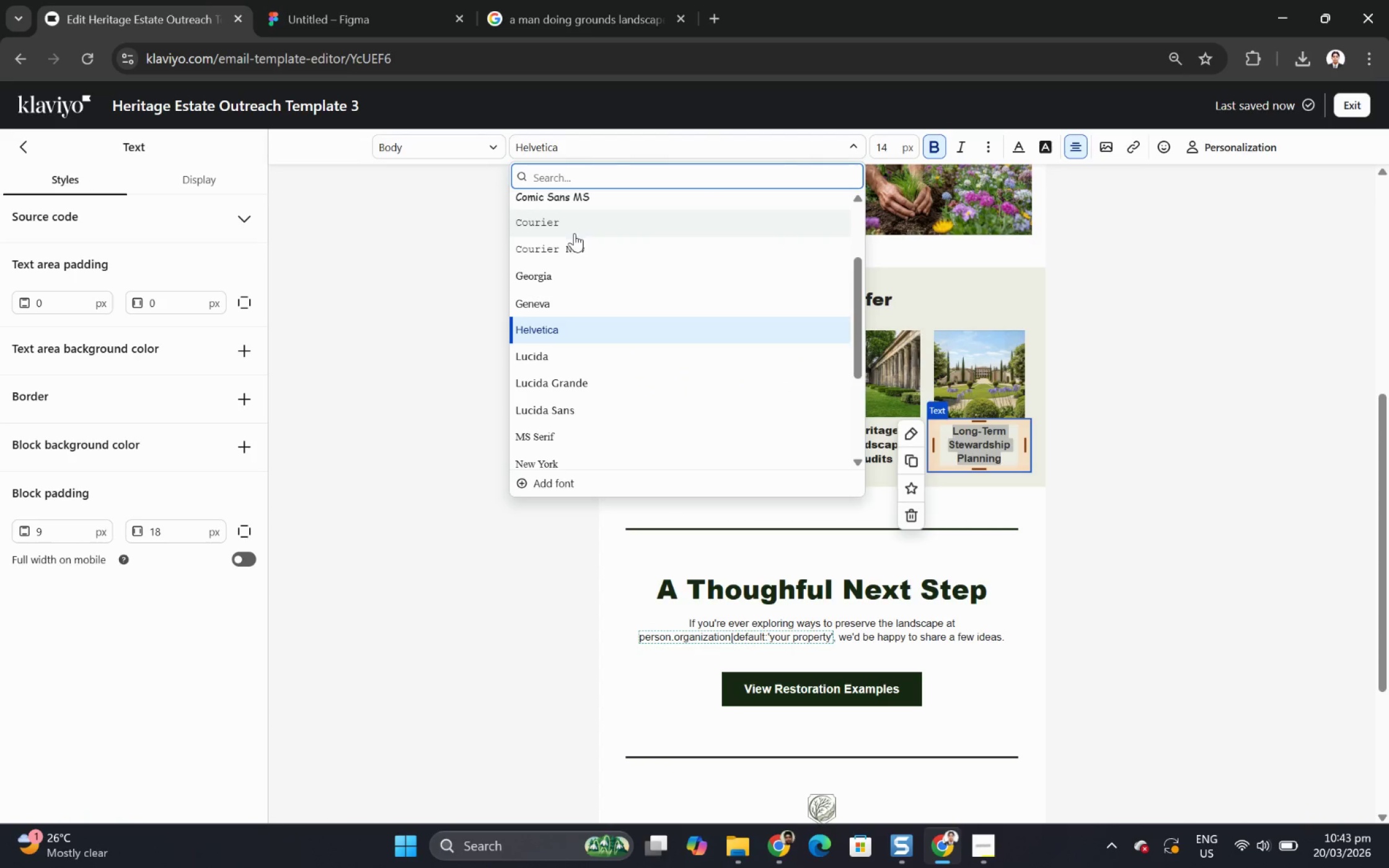 
scroll: coordinate [617, 260], scroll_direction: up, amount: 3.0
 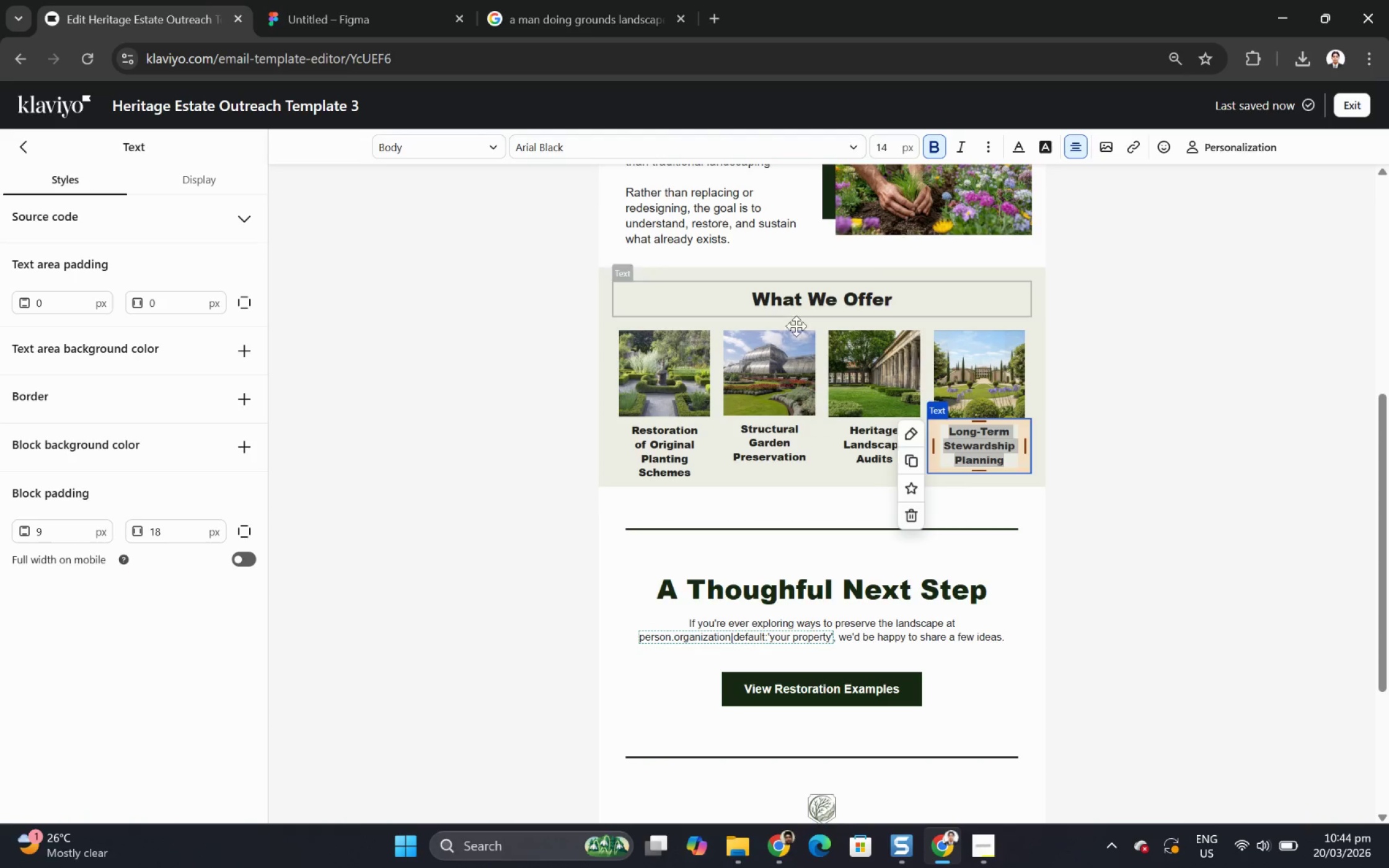 
left_click([1108, 527])
 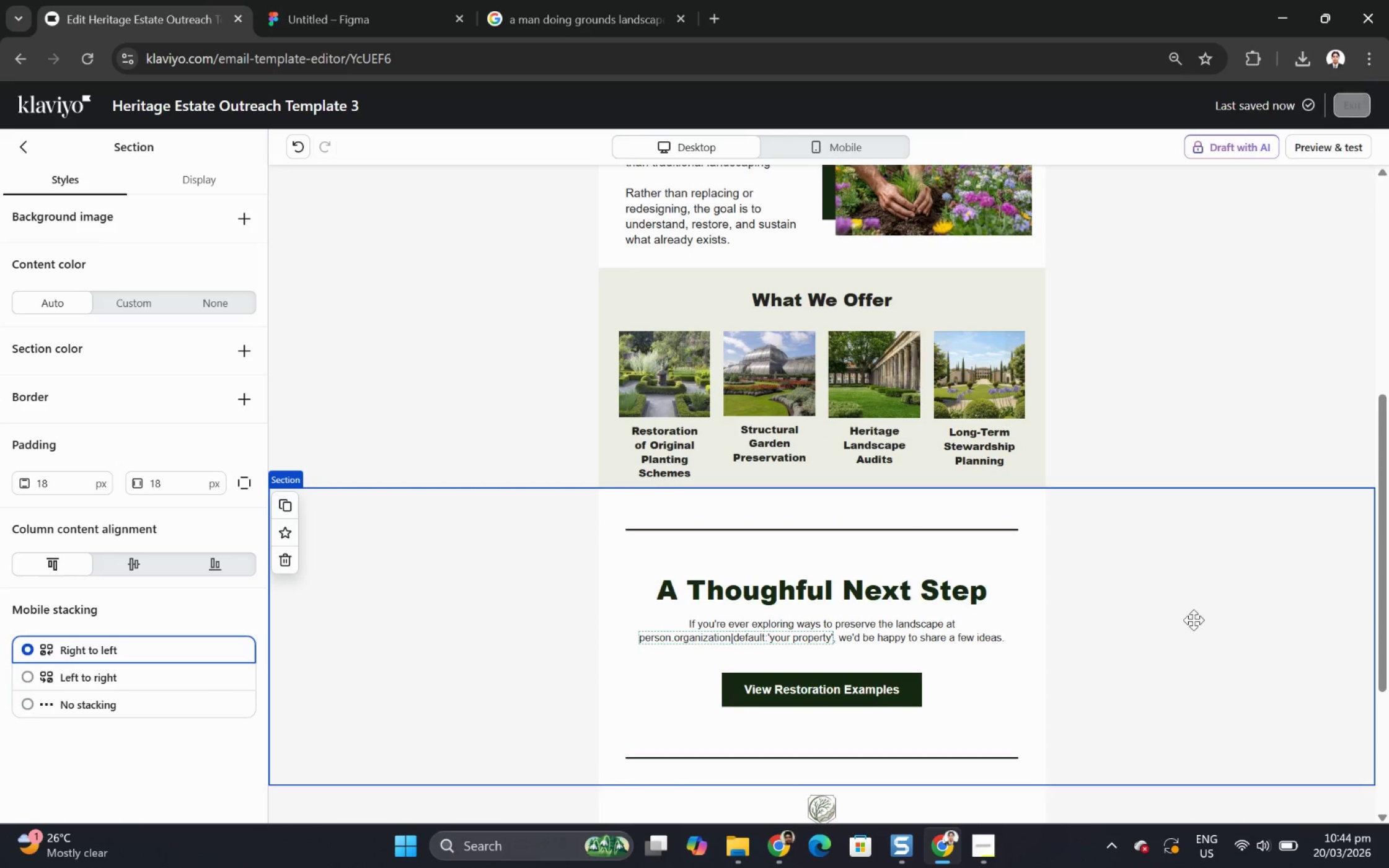 
left_click([1209, 639])
 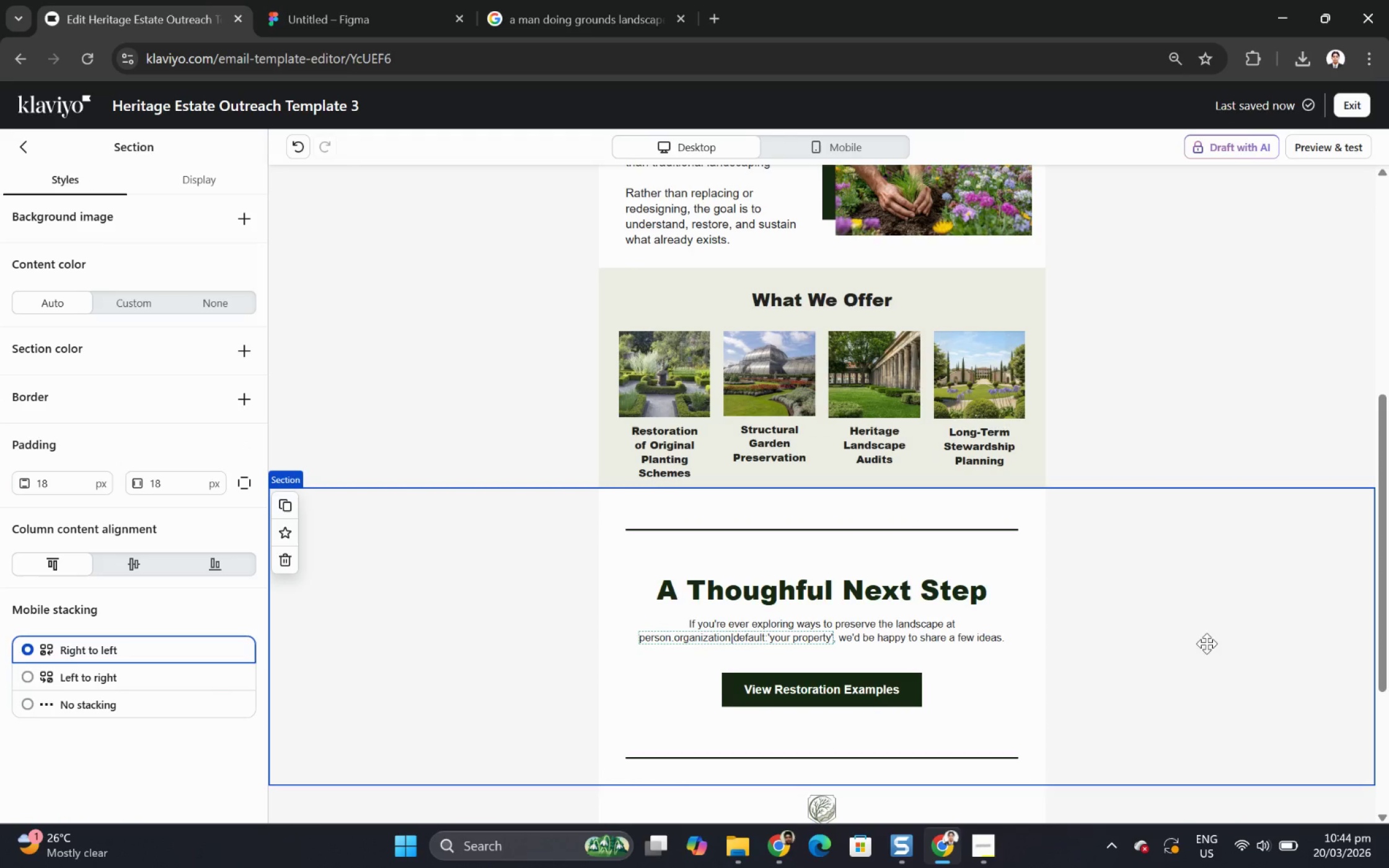 
scroll: coordinate [1190, 626], scroll_direction: up, amount: 3.0
 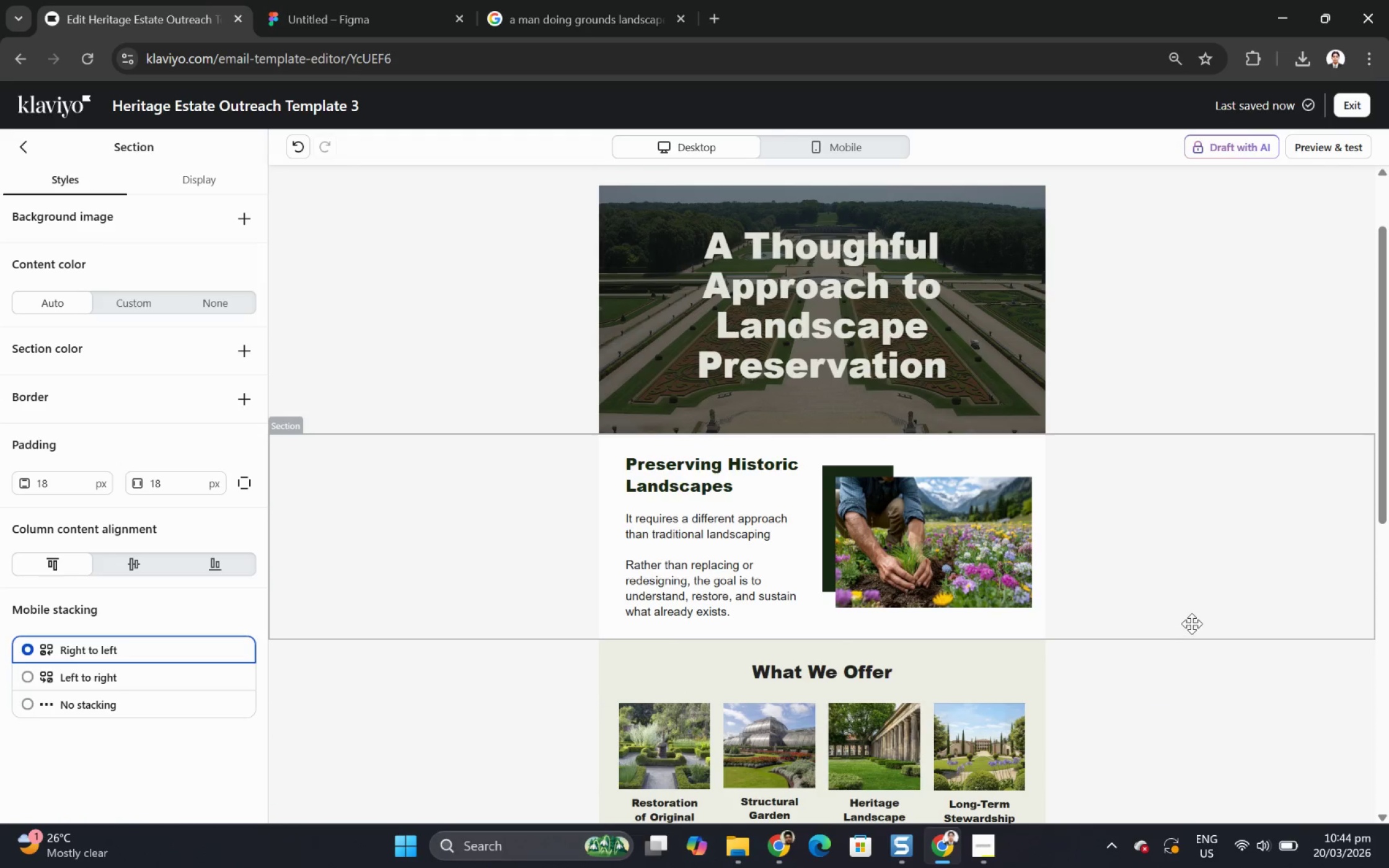 
scroll: coordinate [1204, 597], scroll_direction: down, amount: 1.0
 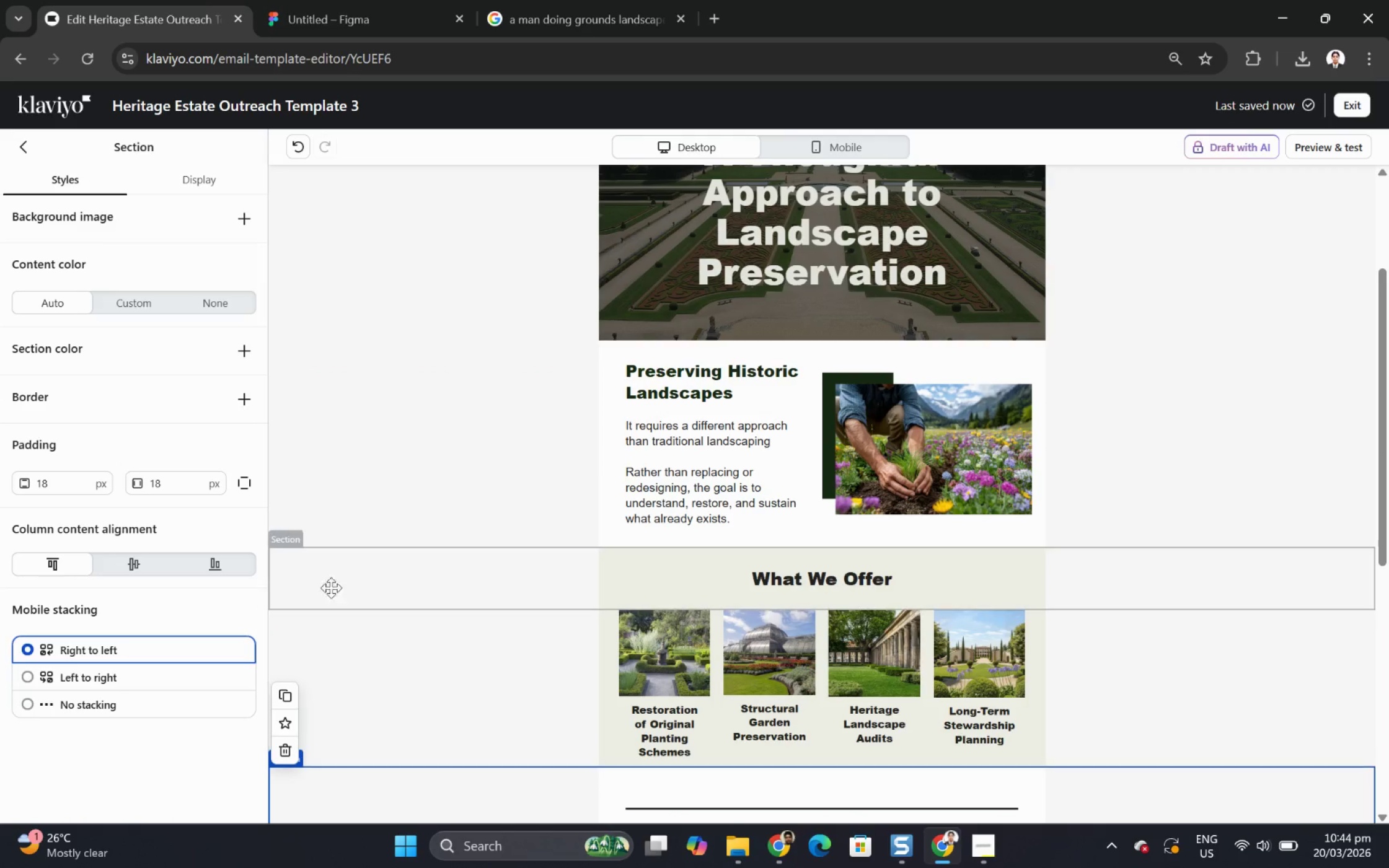 
left_click([343, 577])
 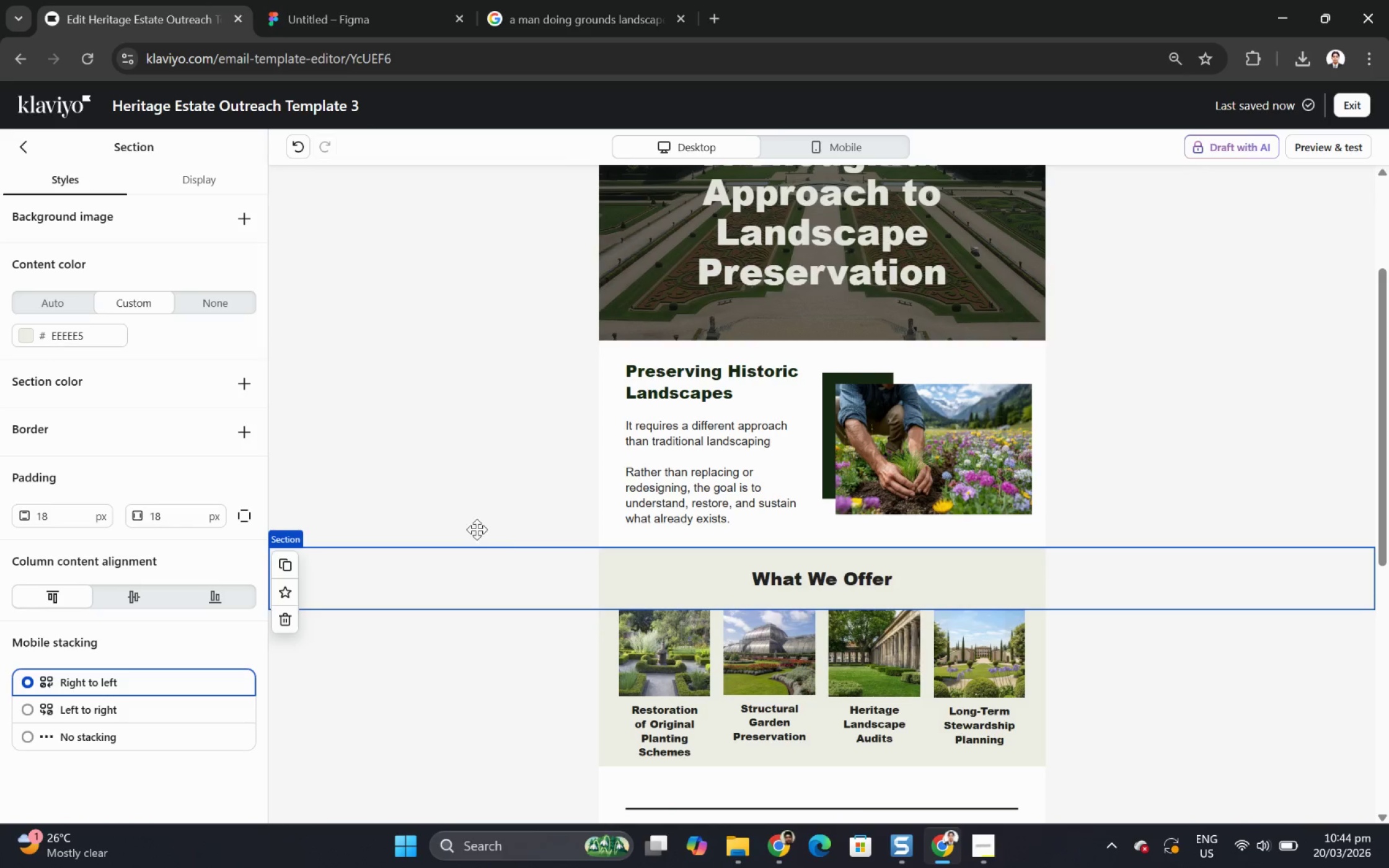 
scroll: coordinate [779, 509], scroll_direction: down, amount: 2.0
 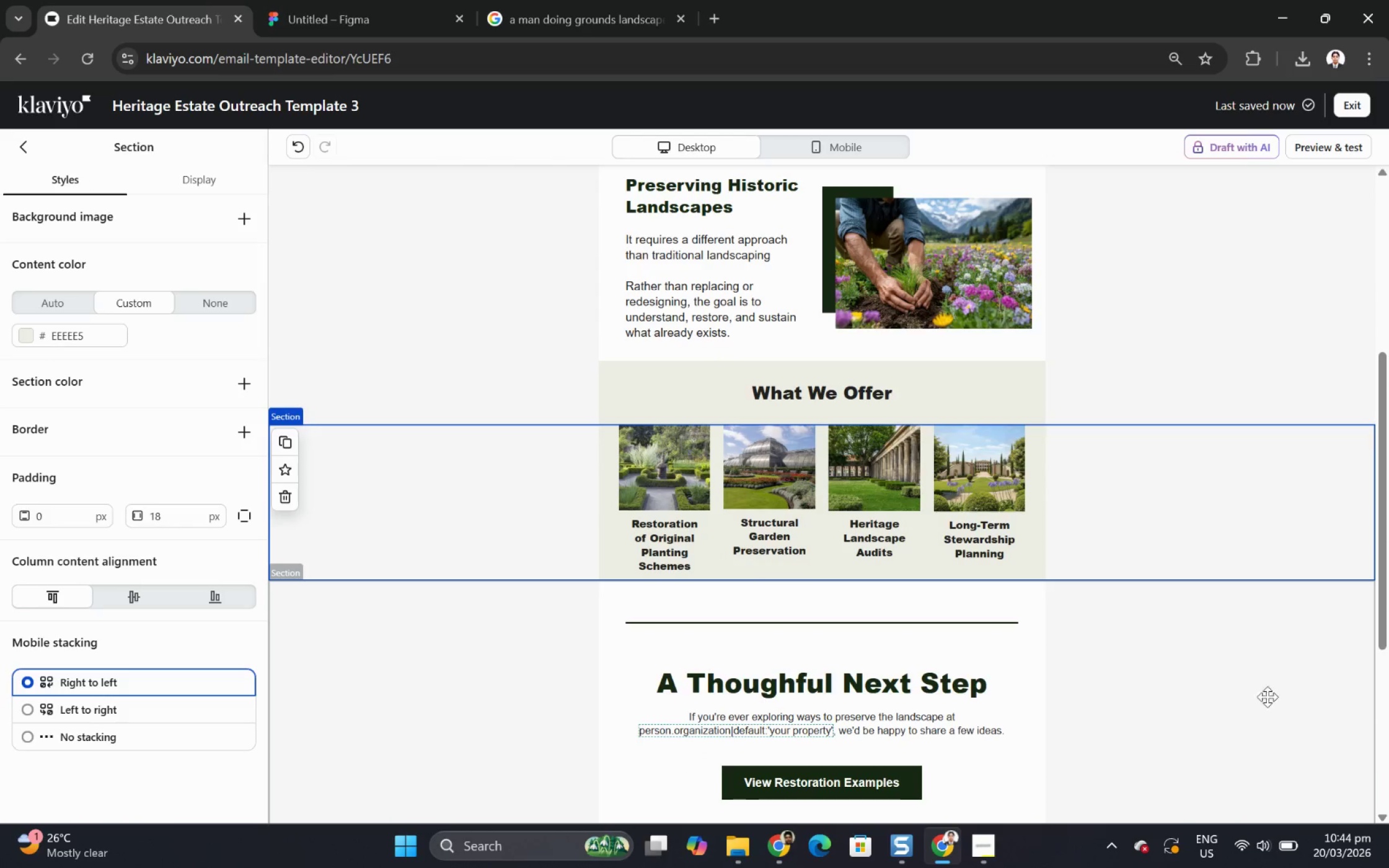 
left_click([1250, 701])
 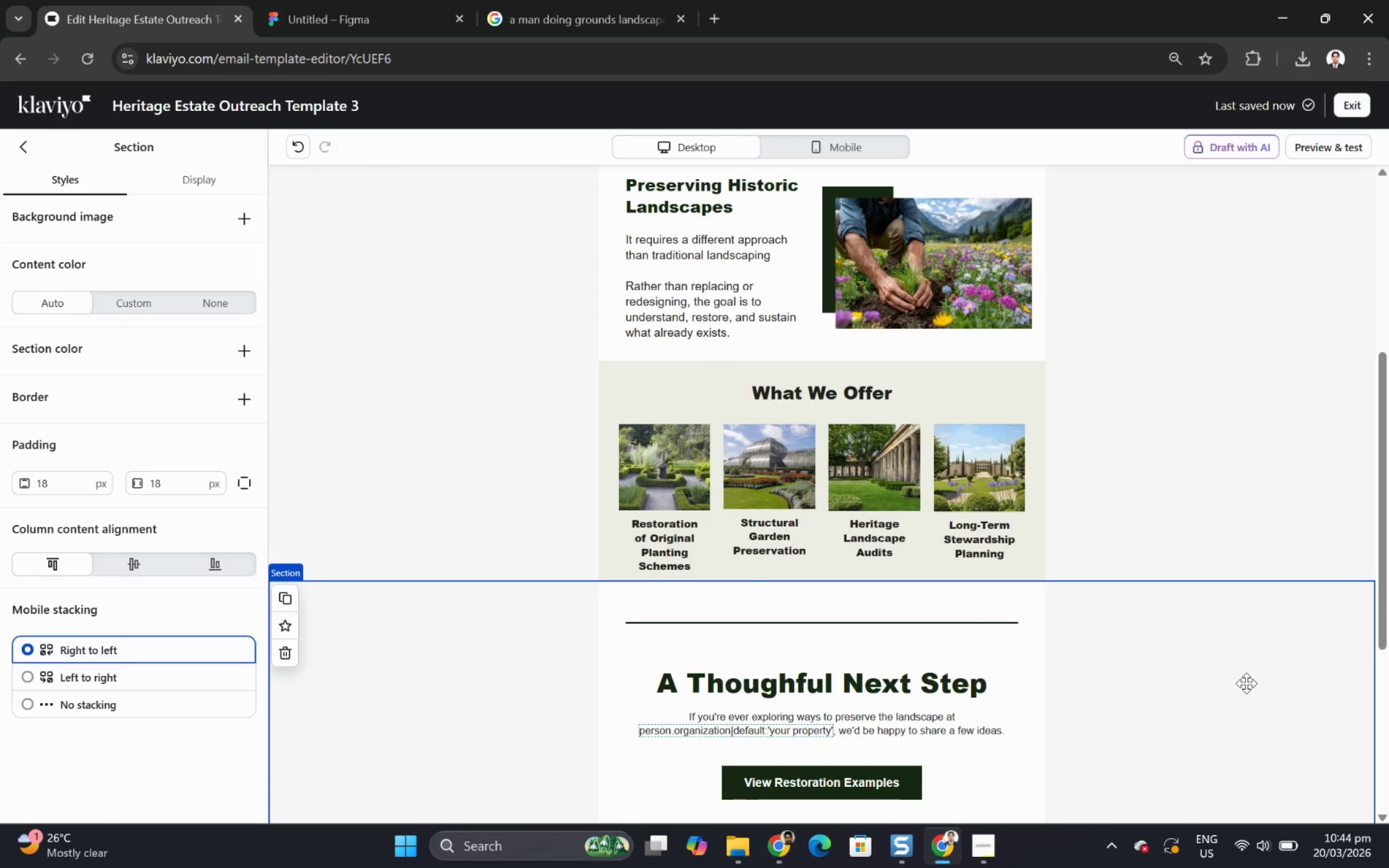 
scroll: coordinate [1246, 683], scroll_direction: down, amount: 1.0
 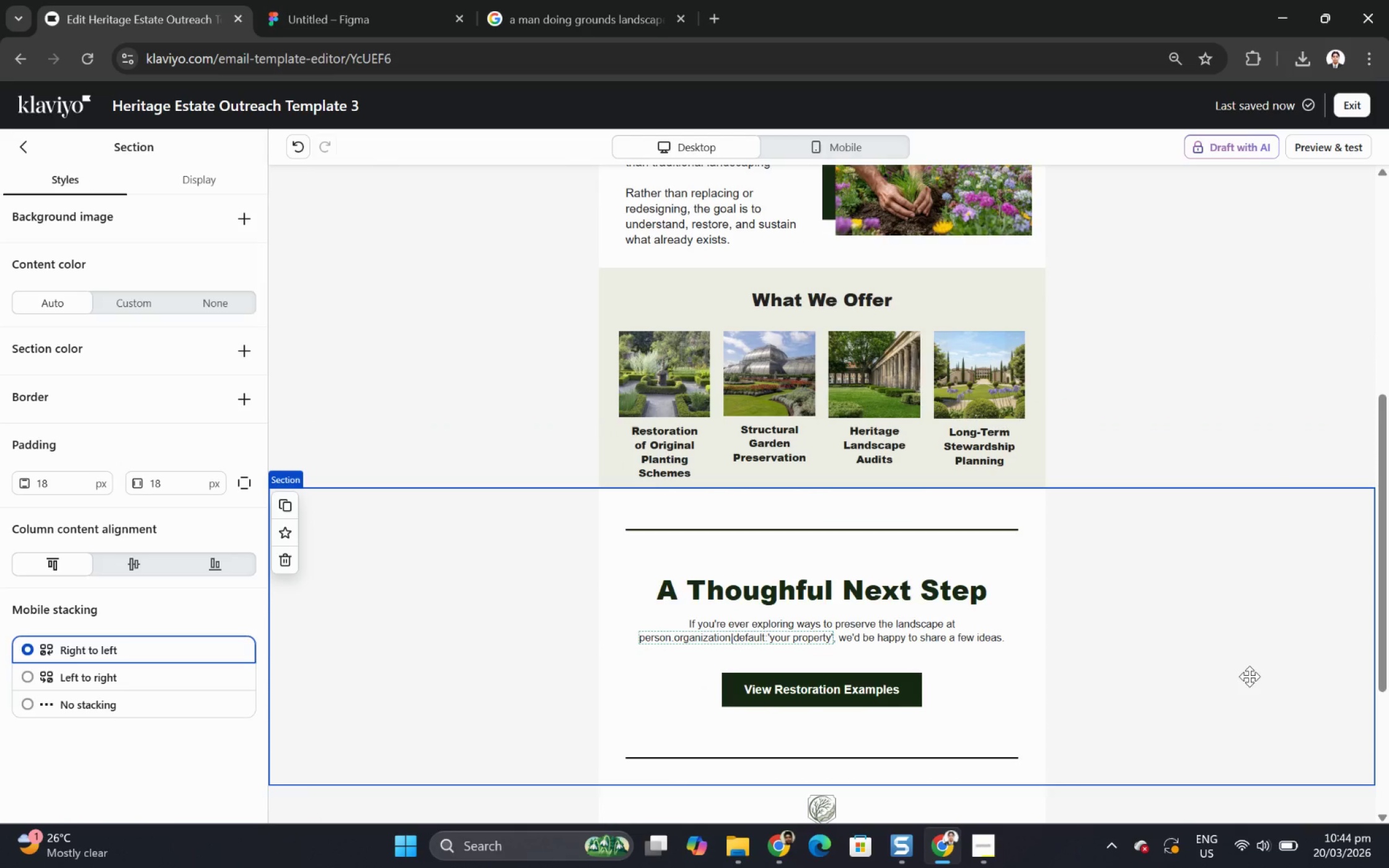 
wait(24.73)
 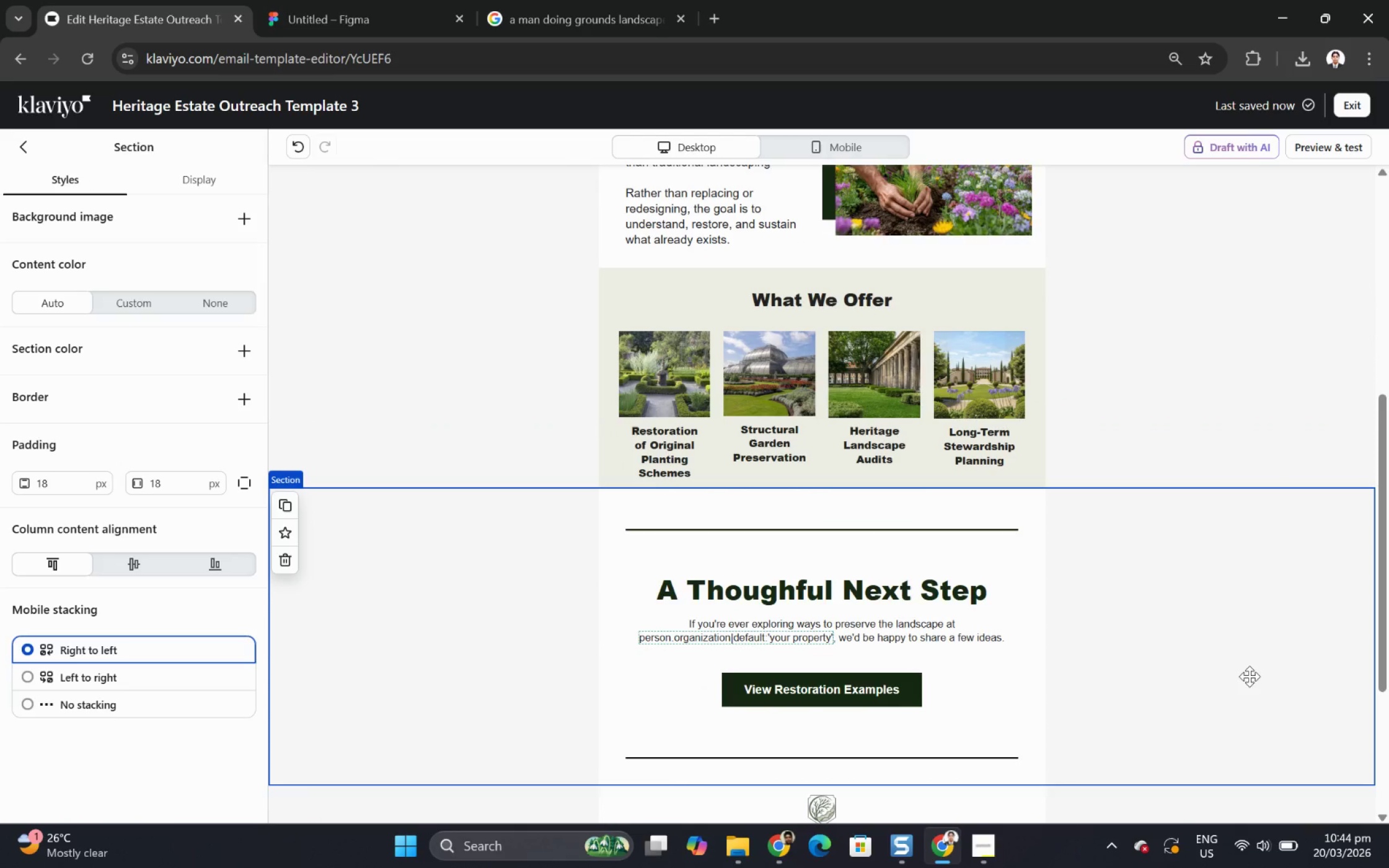 
scroll: coordinate [1245, 592], scroll_direction: up, amount: 3.0
 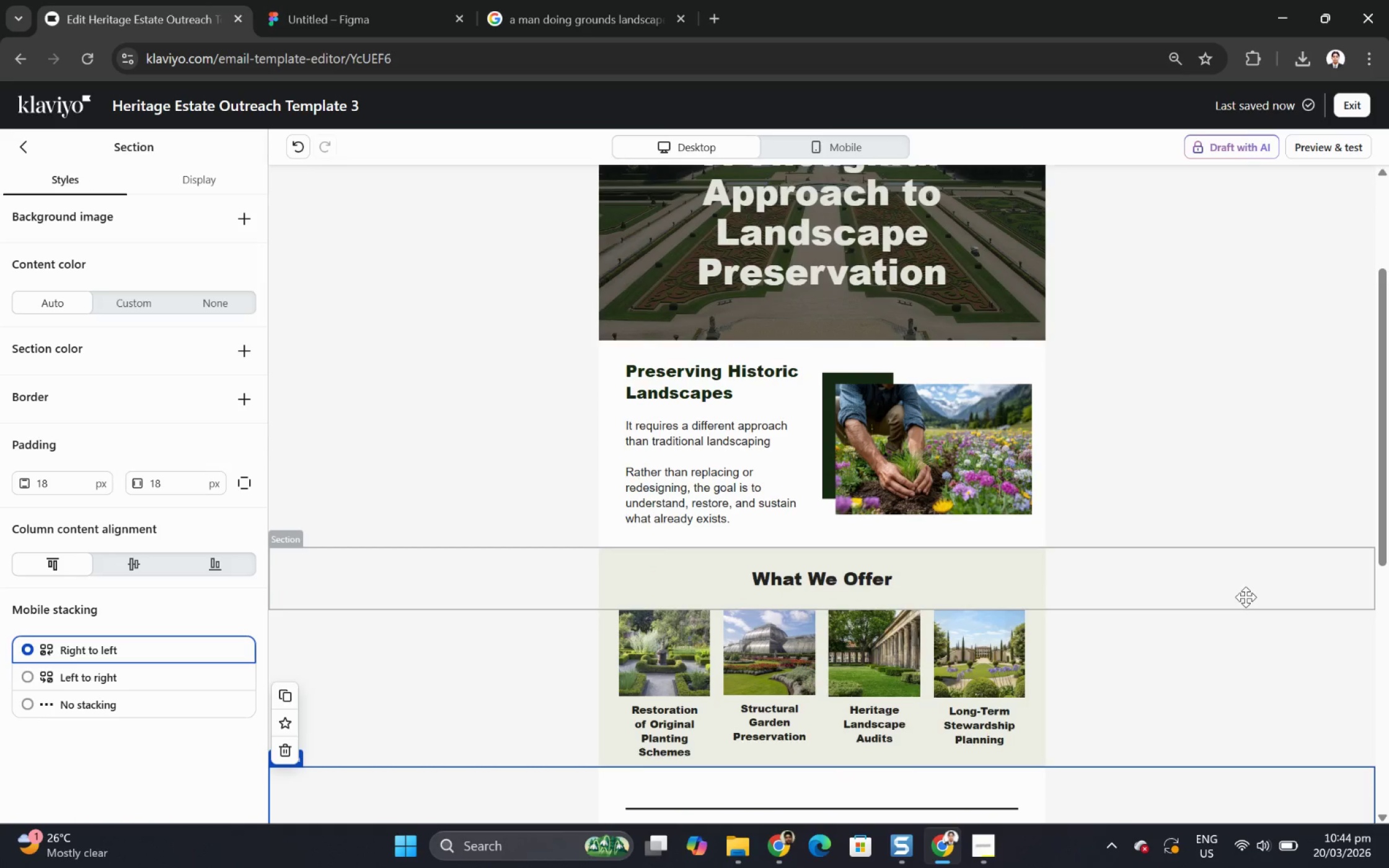 
scroll: coordinate [1251, 605], scroll_direction: down, amount: 4.0
 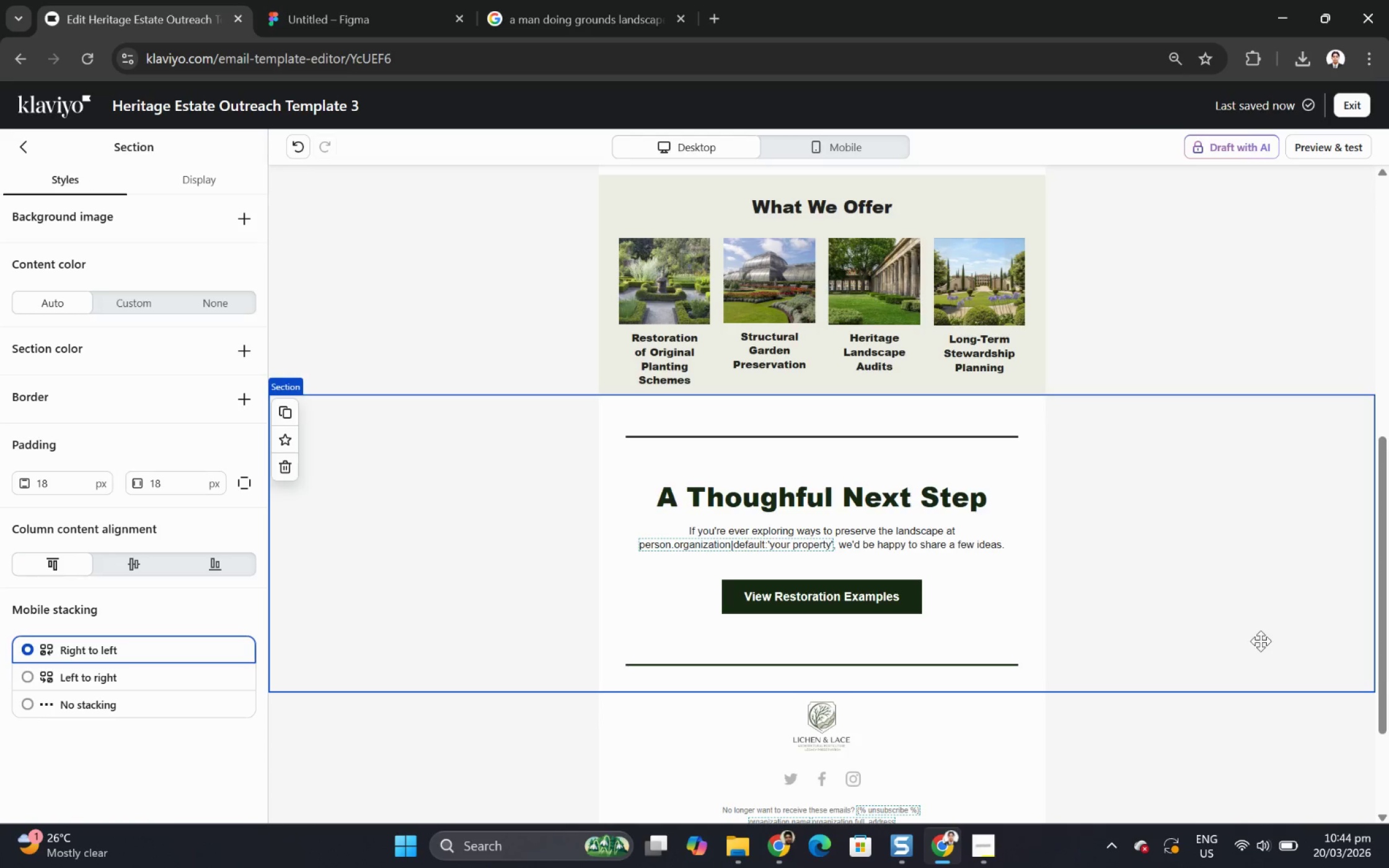 
scroll: coordinate [1250, 608], scroll_direction: up, amount: 5.0
 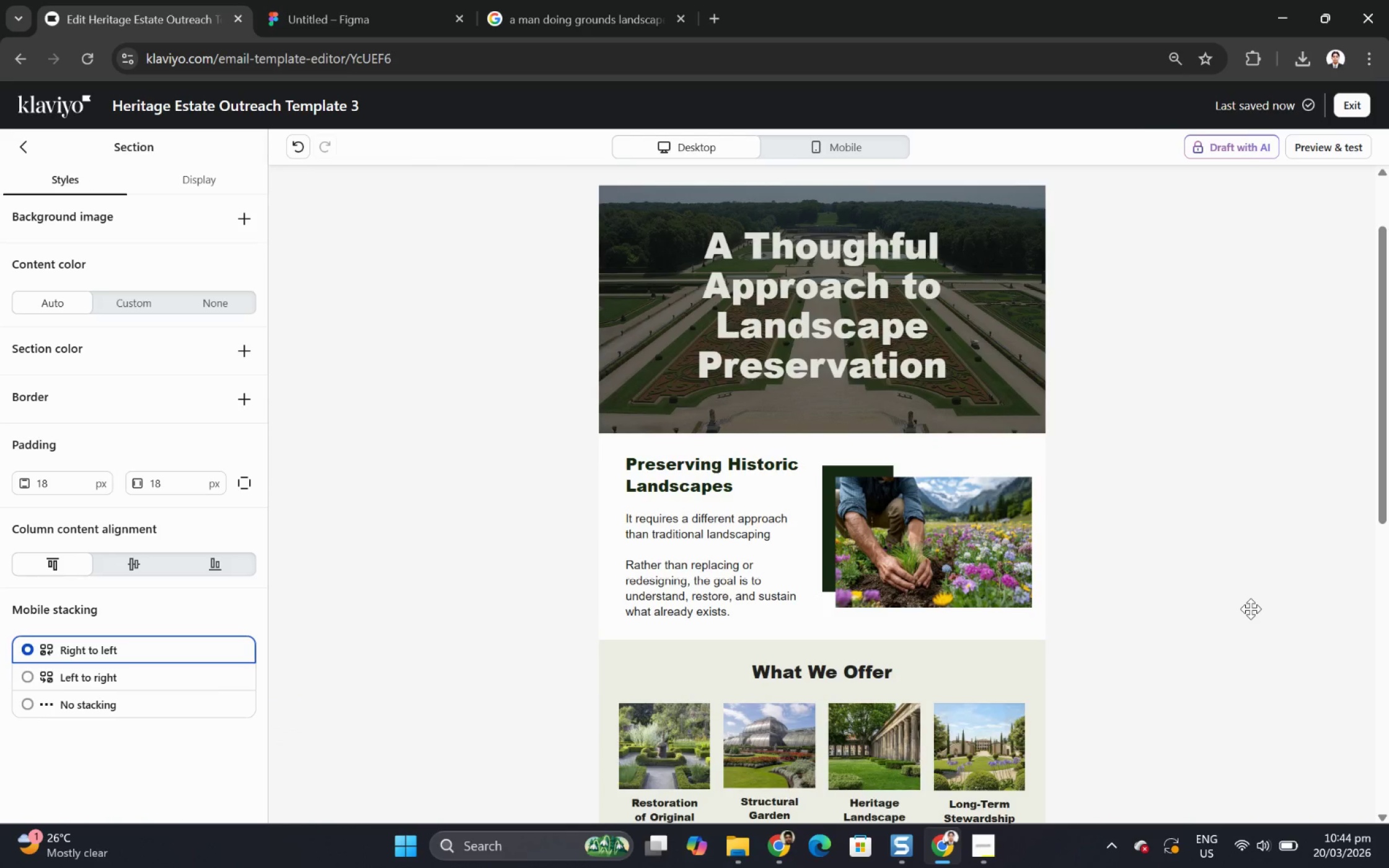 
scroll: coordinate [1243, 662], scroll_direction: down, amount: 3.0
 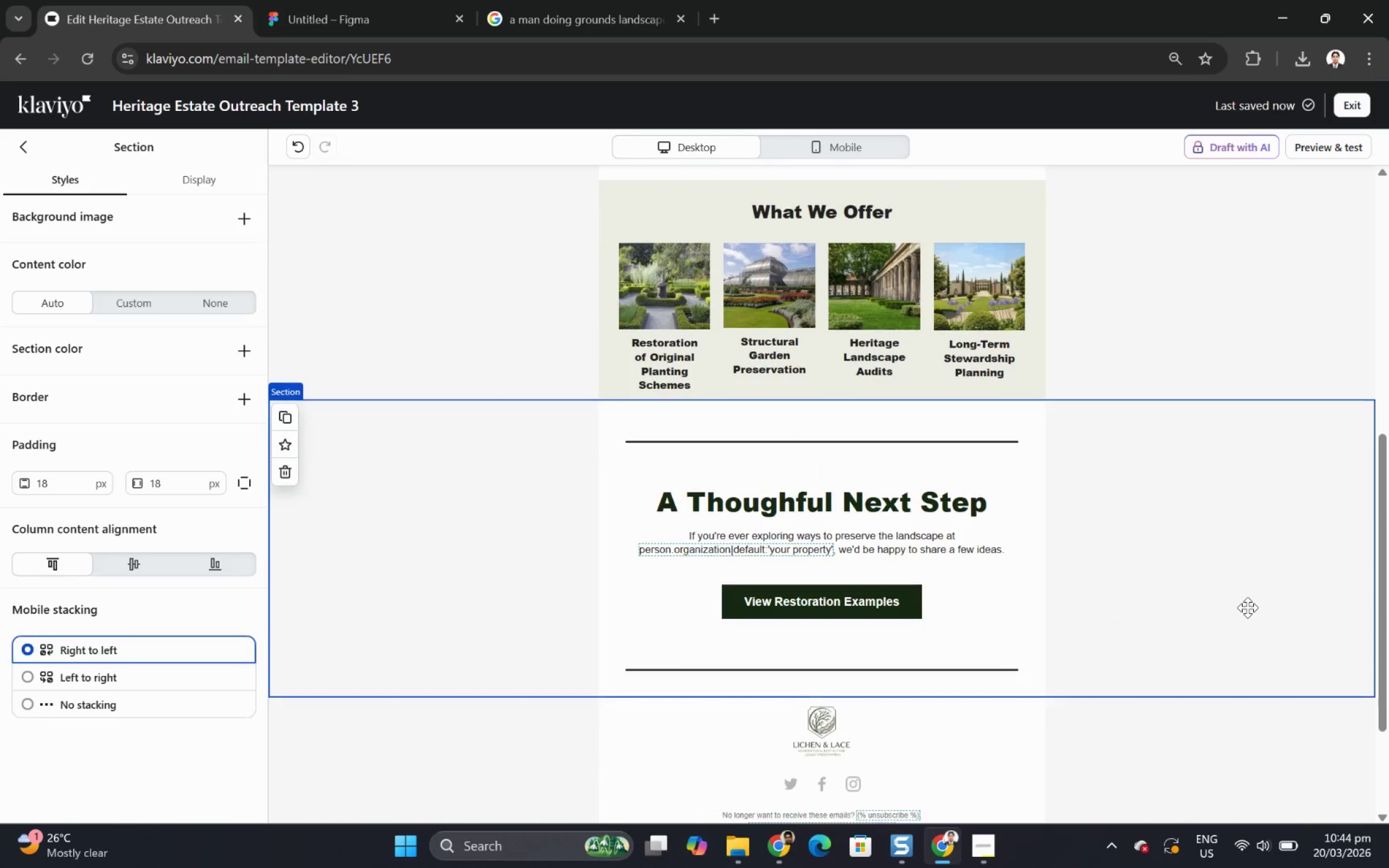 
scroll: coordinate [1238, 594], scroll_direction: none, amount: 0.0
 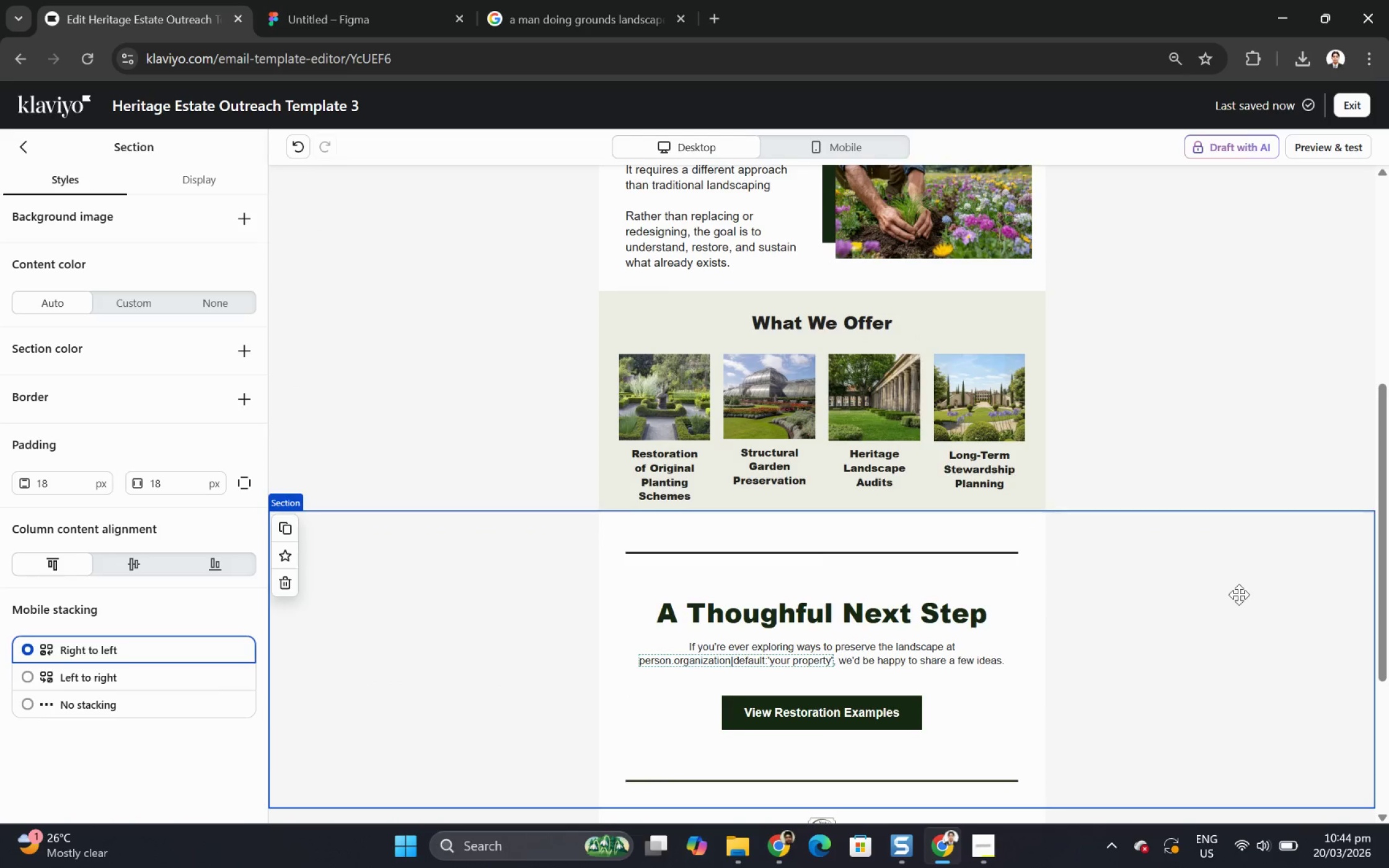 
scroll: coordinate [1232, 594], scroll_direction: up, amount: 4.0
 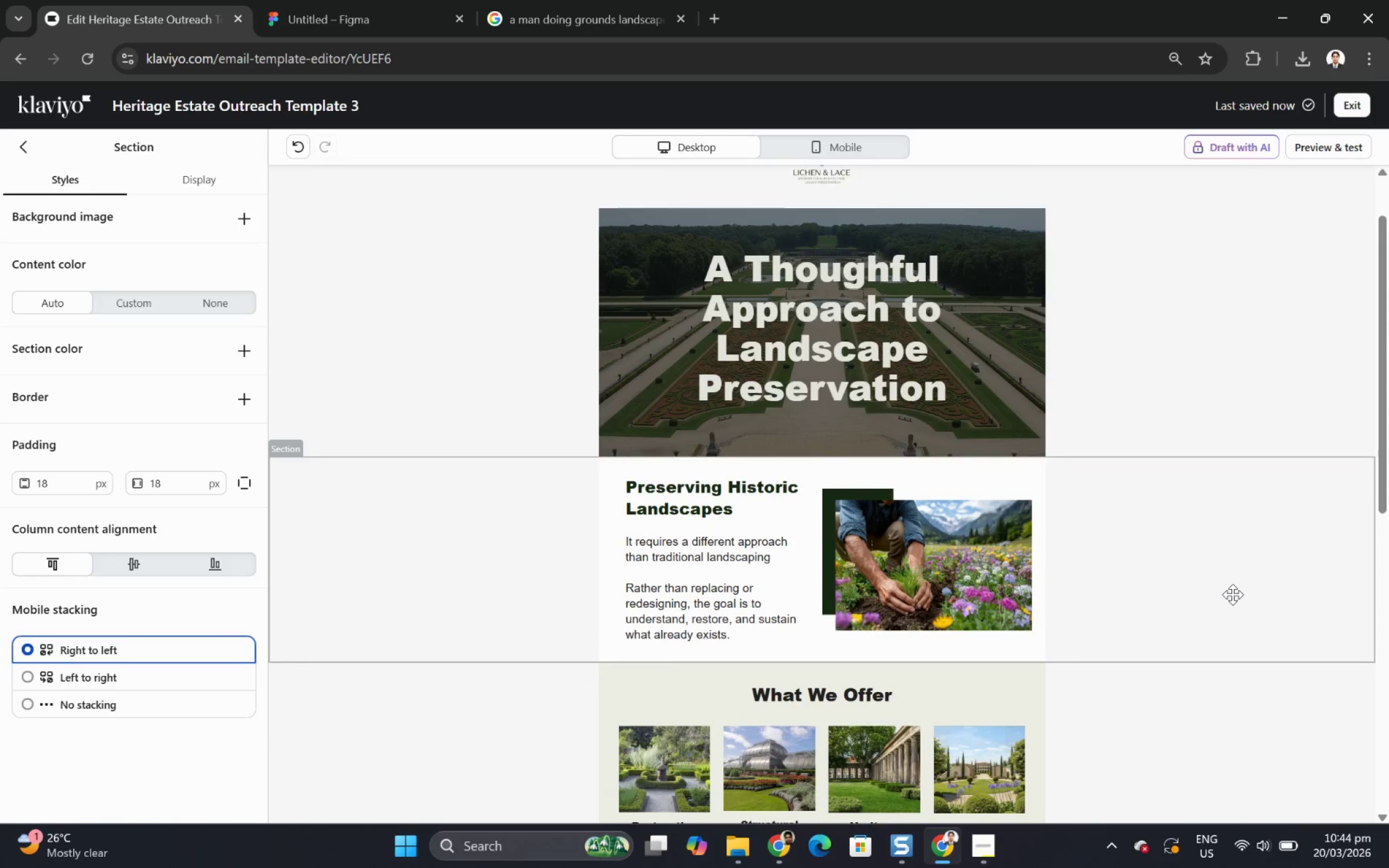 
scroll: coordinate [528, 624], scroll_direction: down, amount: 6.0
 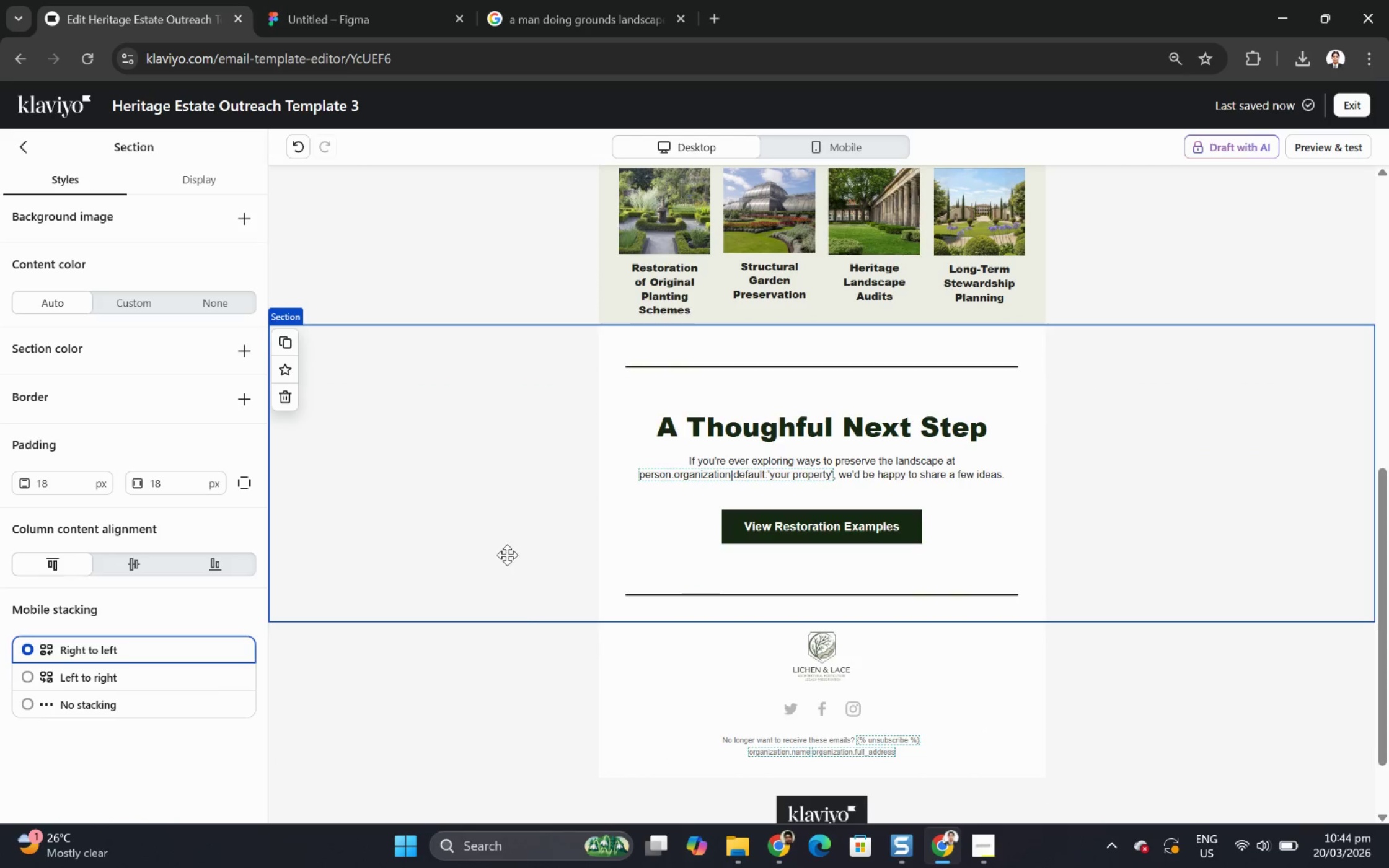 
left_click([507, 554])
 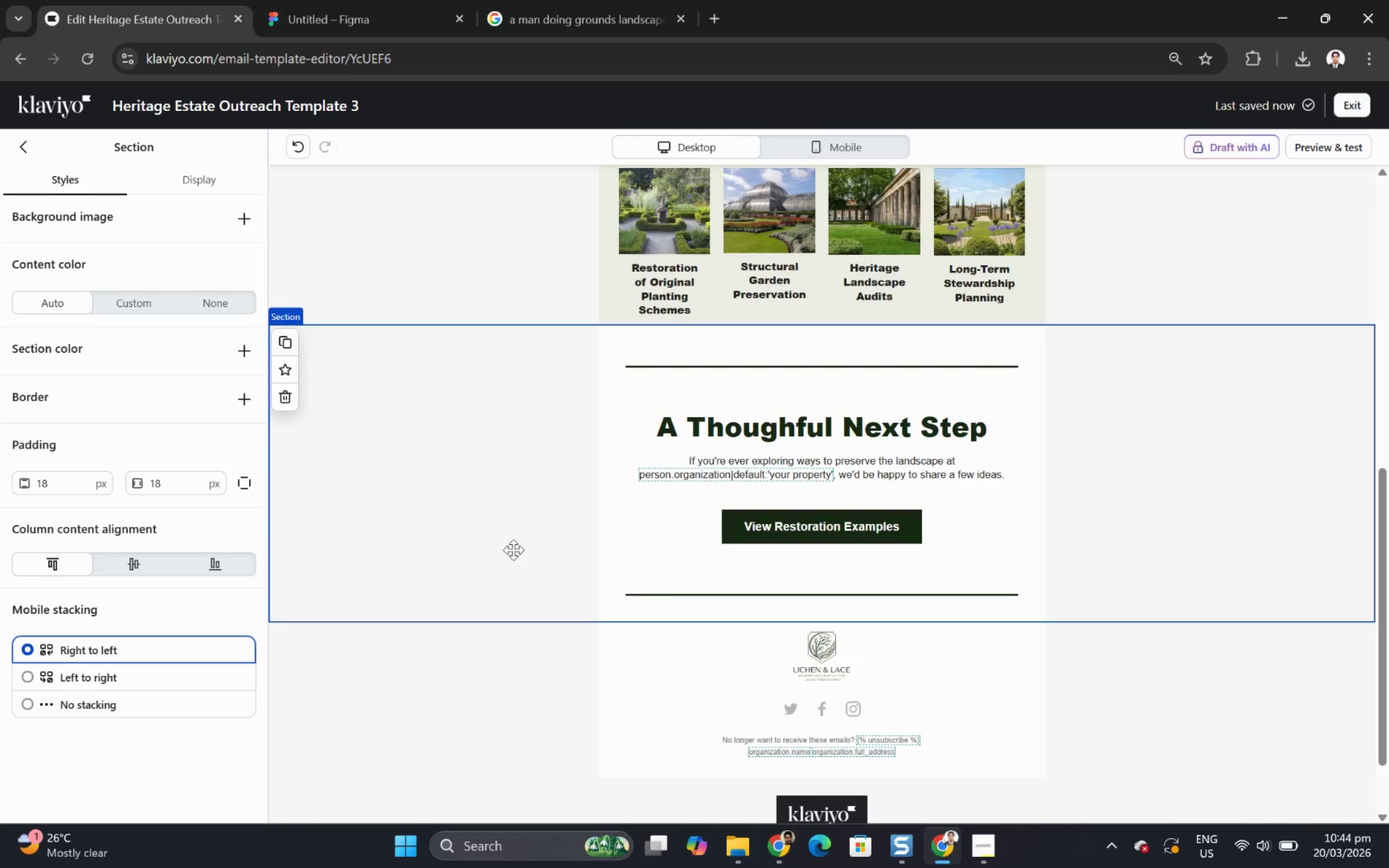 
scroll: coordinate [471, 447], scroll_direction: up, amount: 4.0
 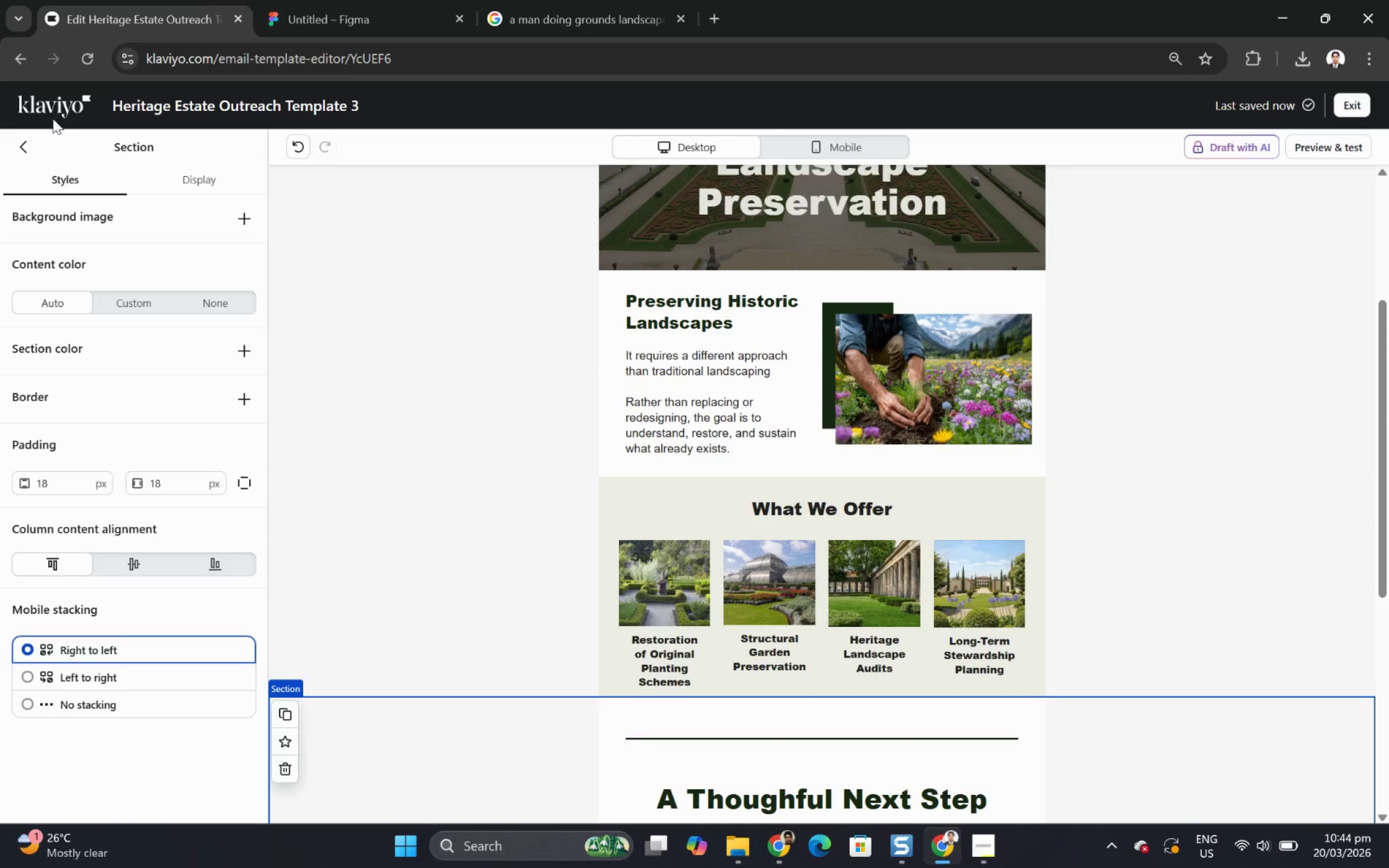 
left_click([28, 150])
 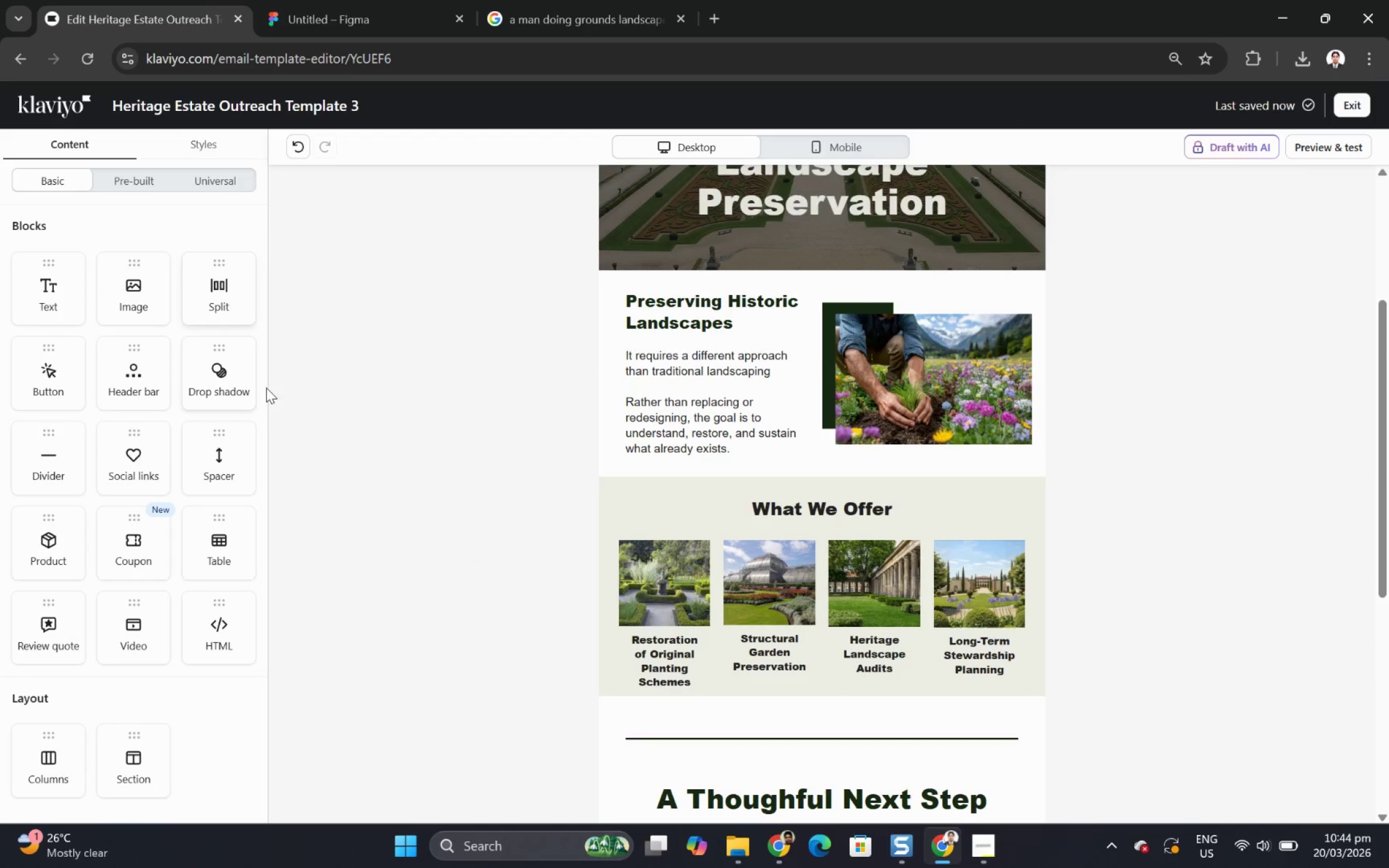 
scroll: coordinate [344, 458], scroll_direction: down, amount: 3.0
 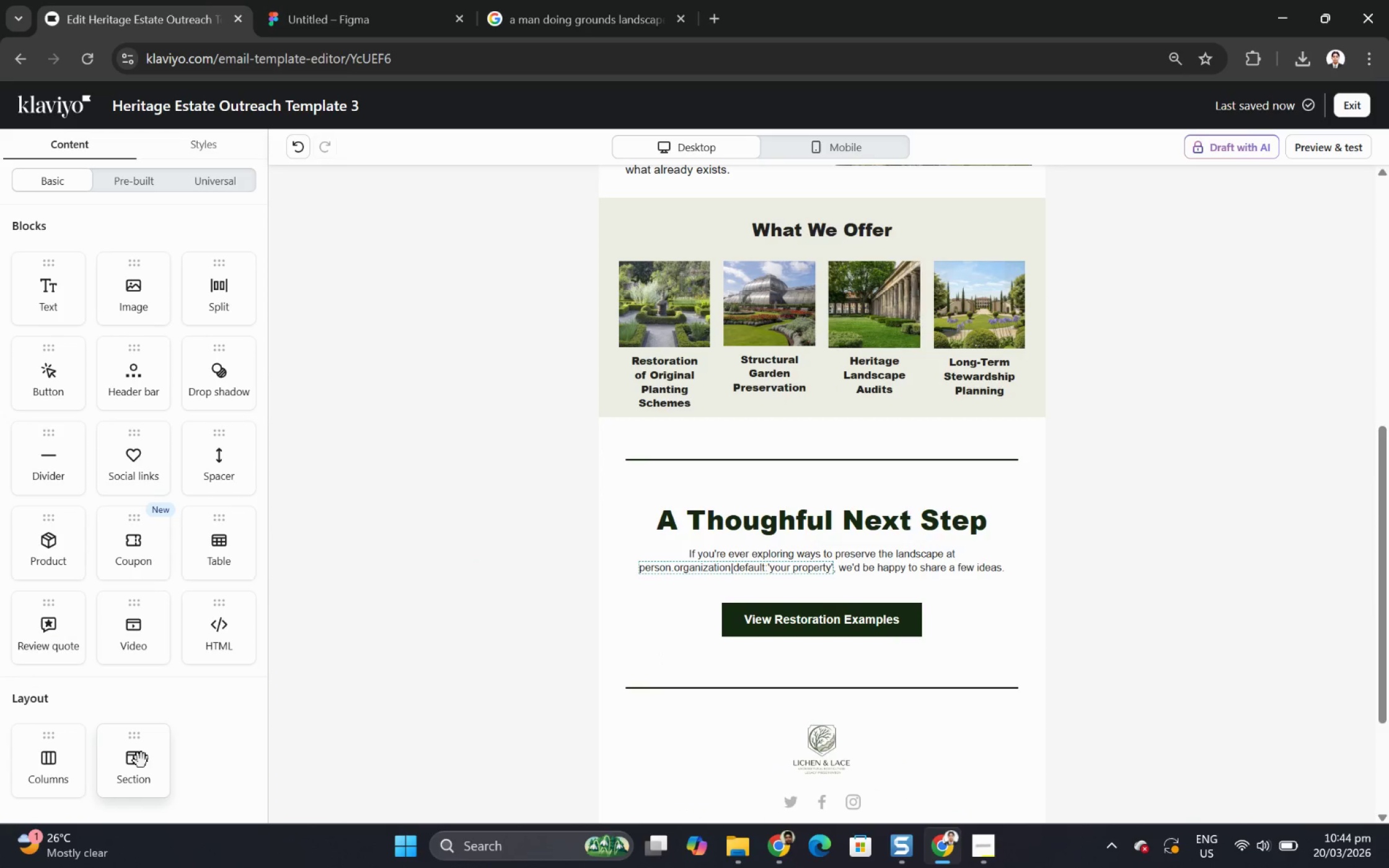 
left_click_drag(start_coordinate=[139, 763], to_coordinate=[659, 467])
 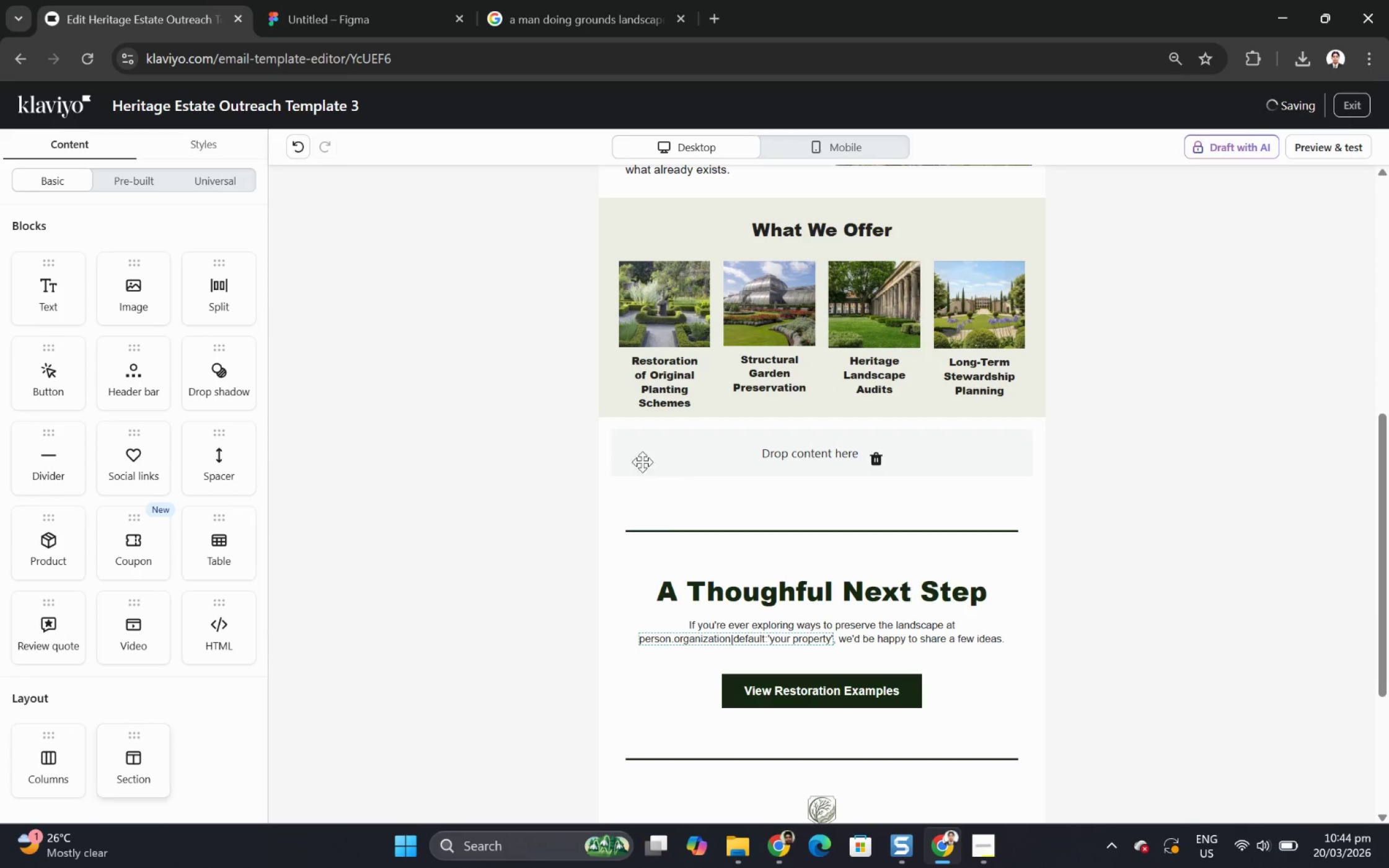 
left_click([461, 459])
 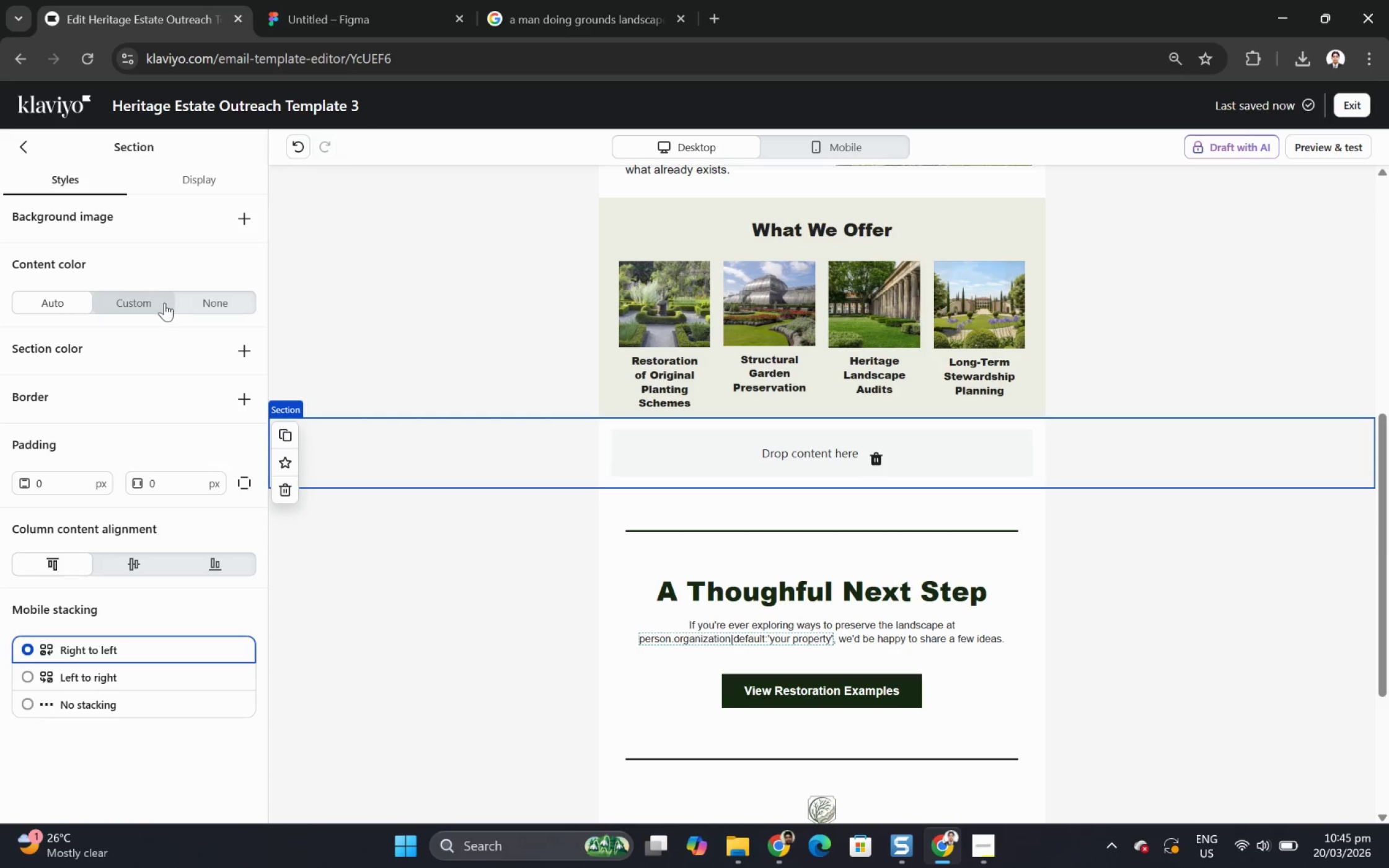 
left_click([162, 302])
 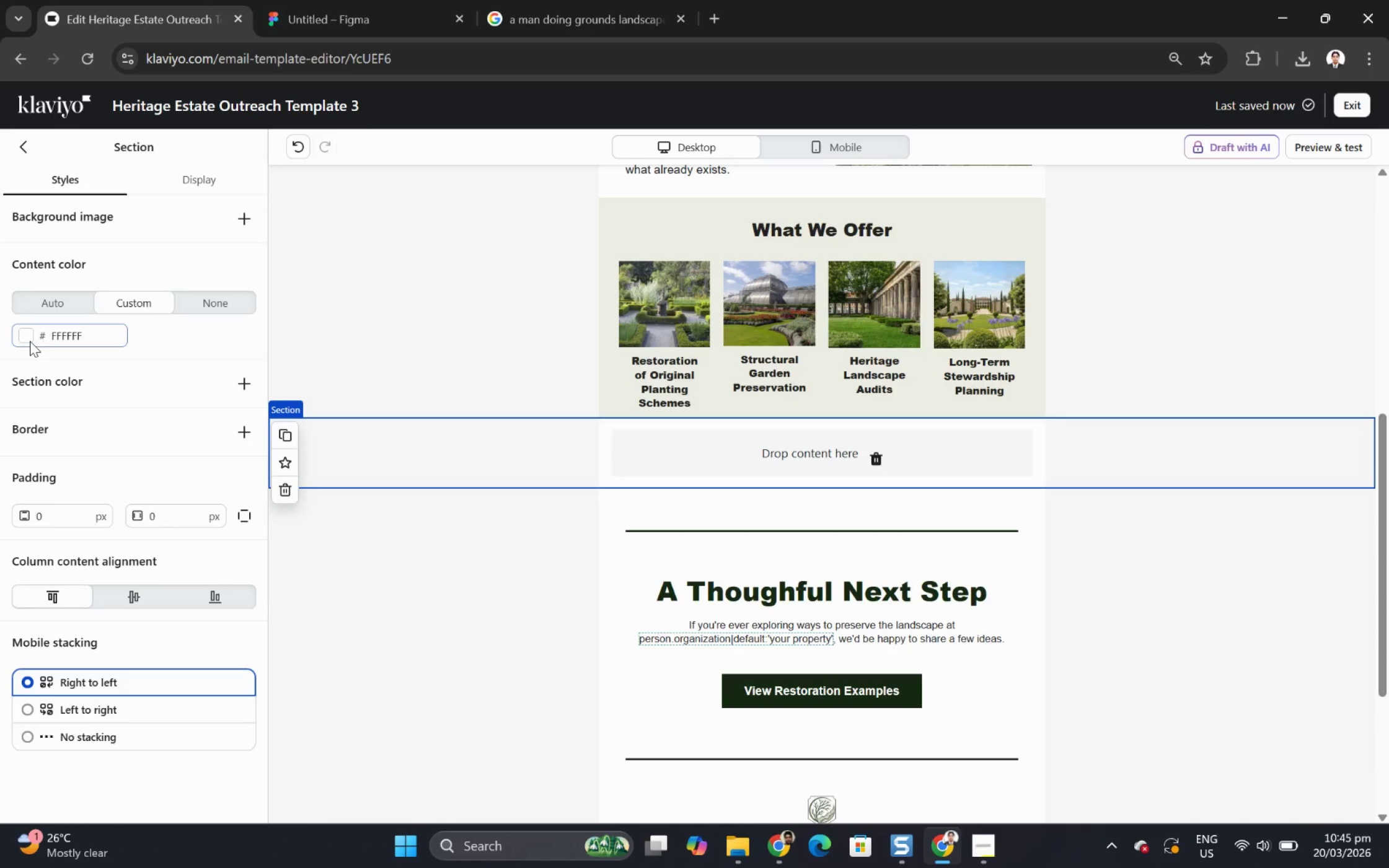 
left_click([26, 337])
 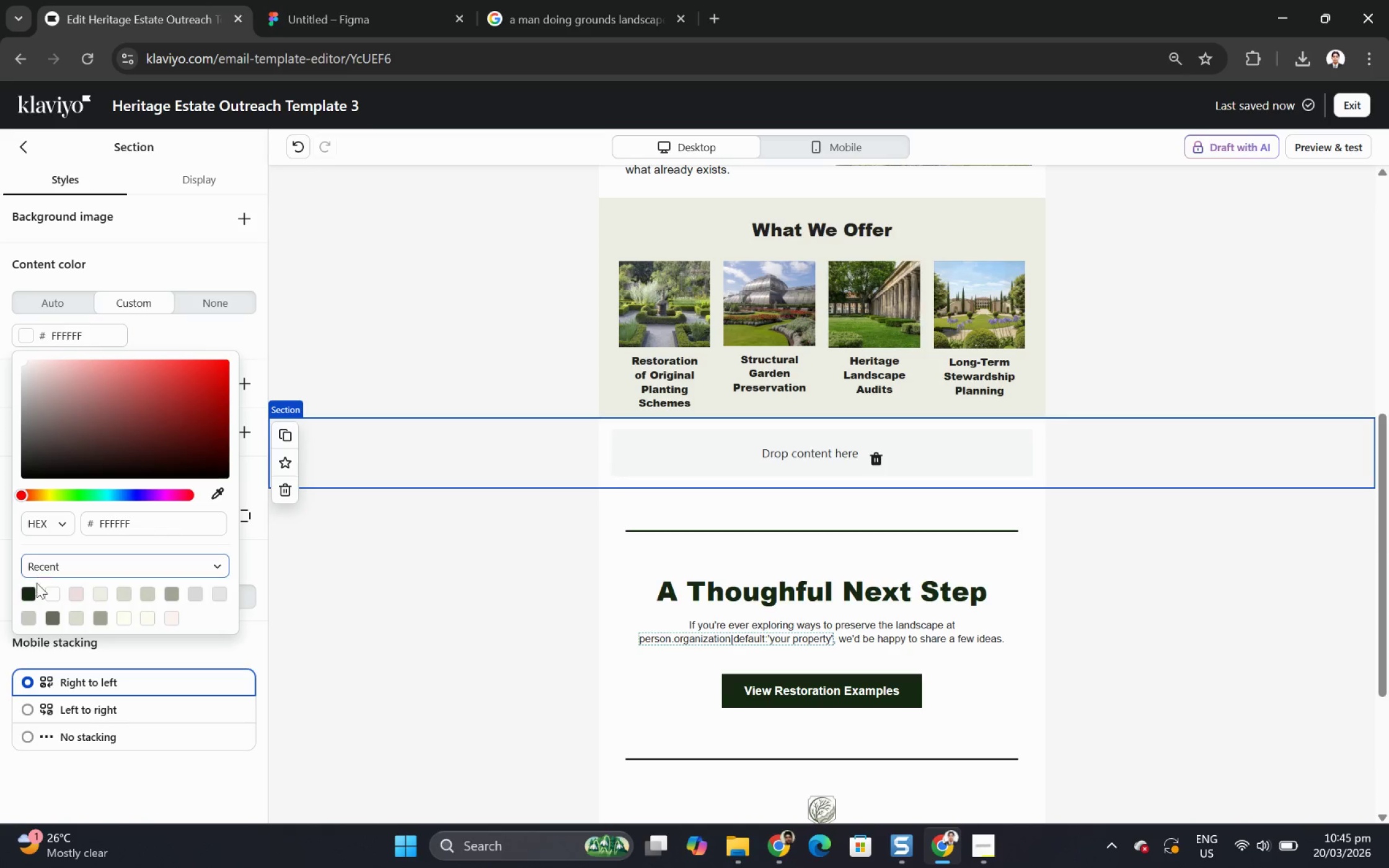 
left_click([35, 592])
 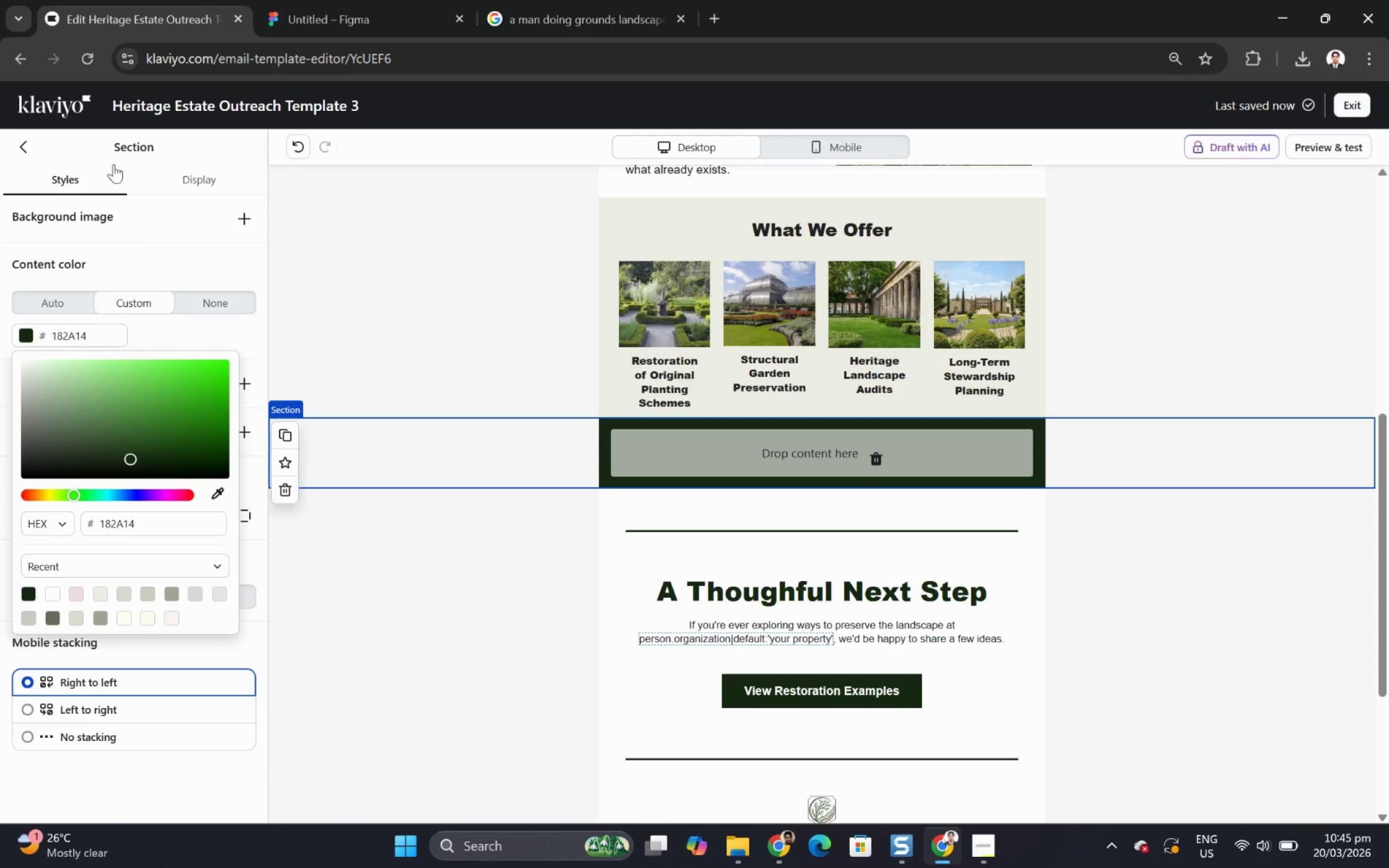 
left_click([28, 149])
 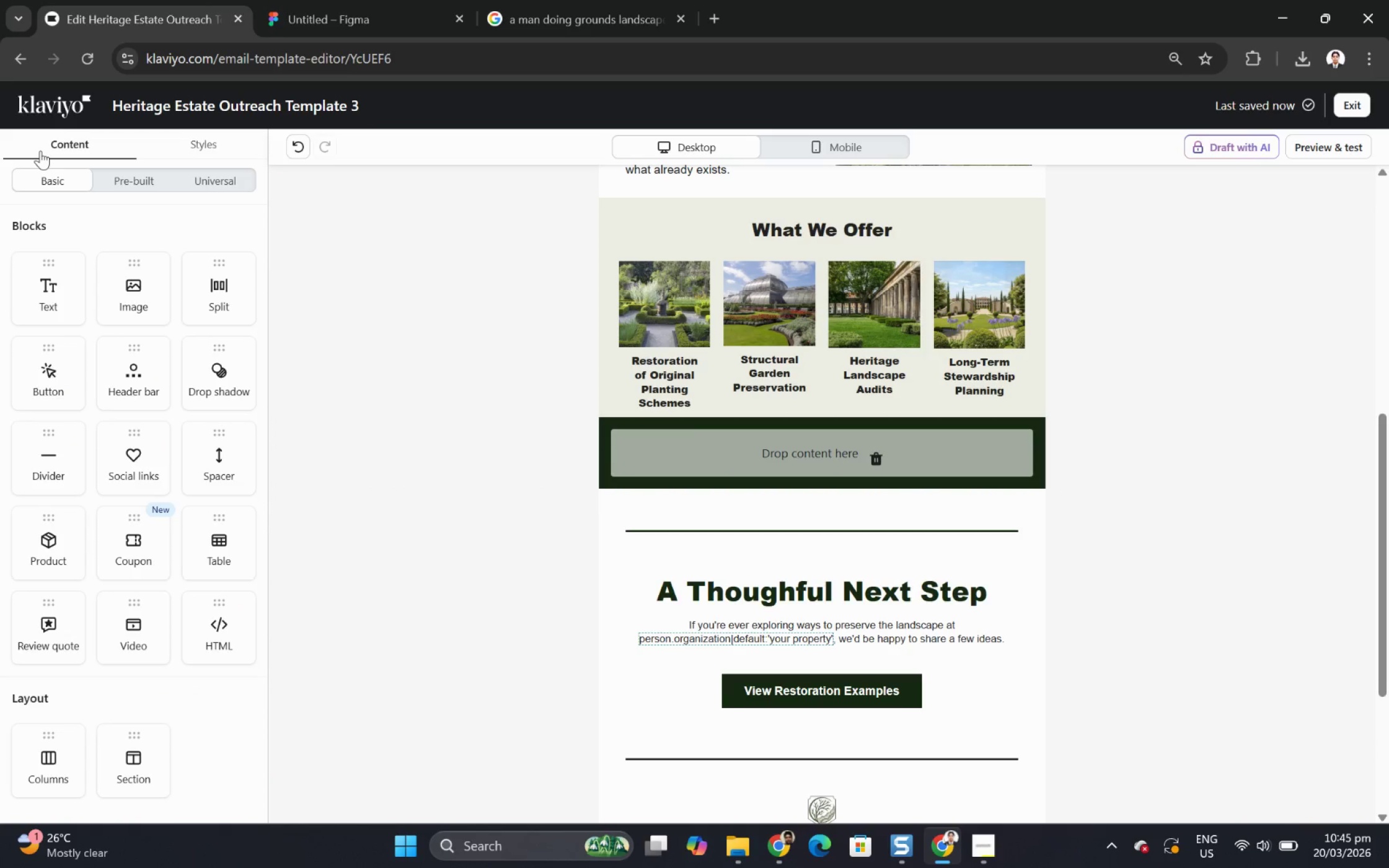 
wait(11.12)
 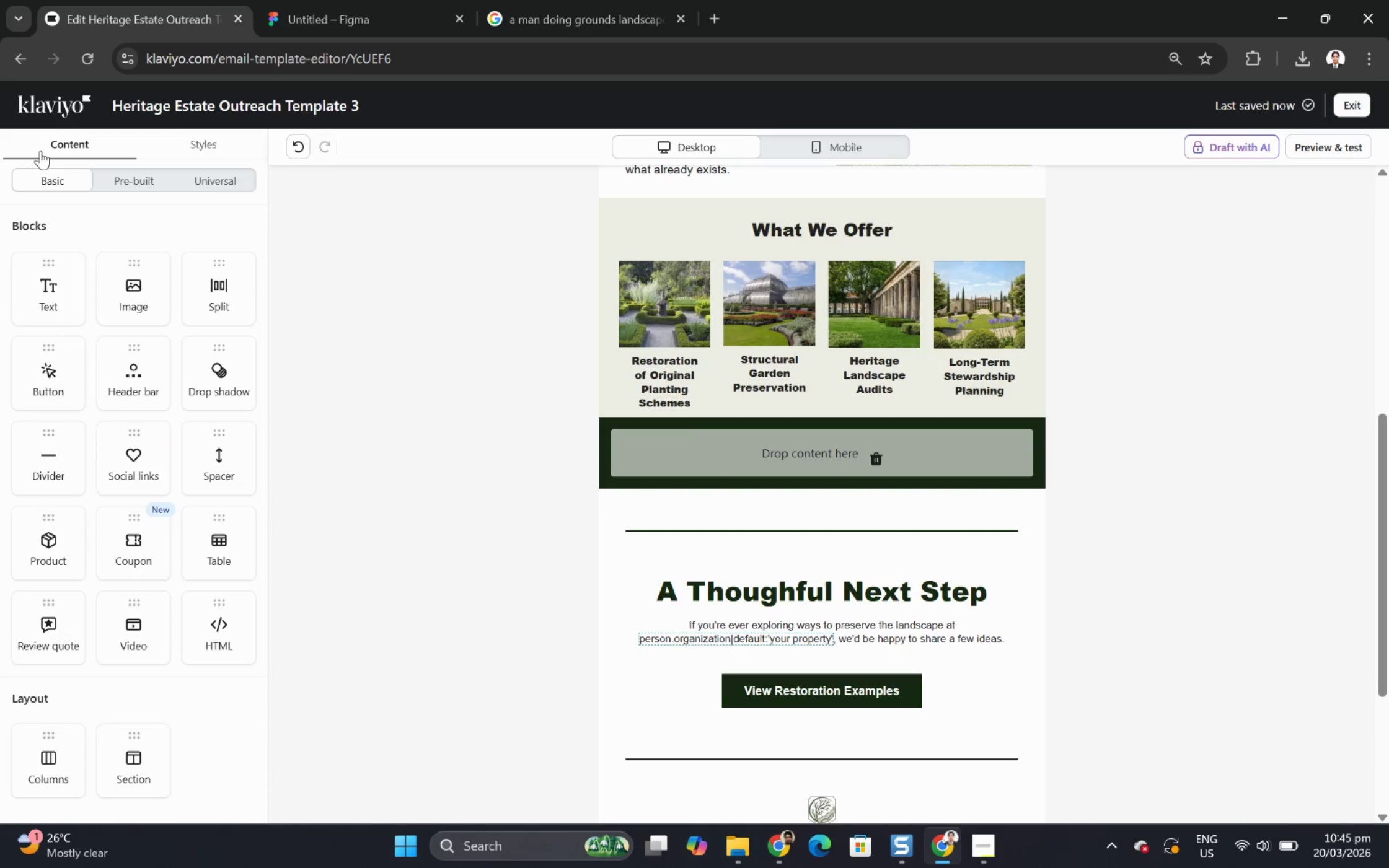 
scroll: coordinate [1188, 469], scroll_direction: up, amount: 1.0
 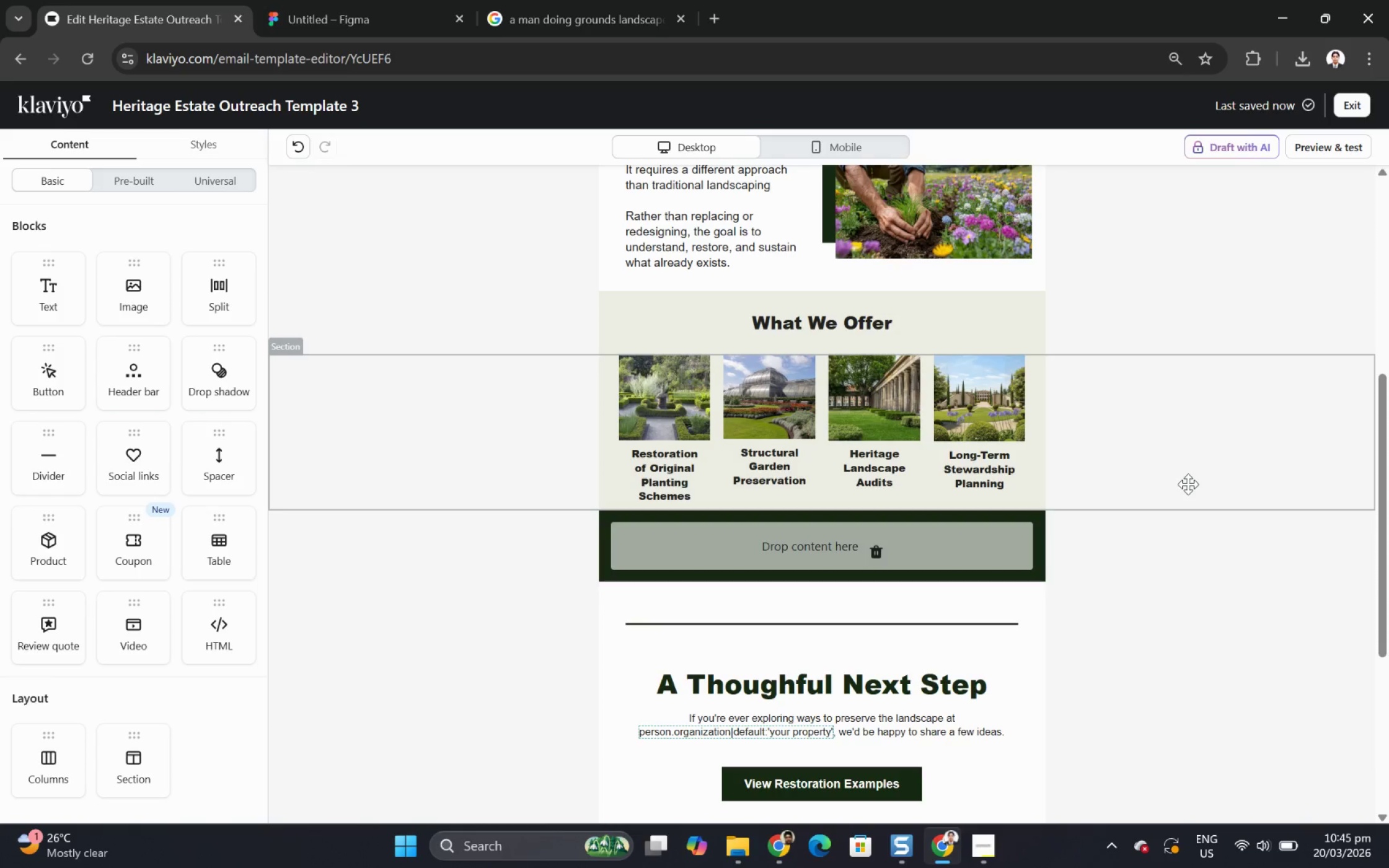 
wait(26.73)
 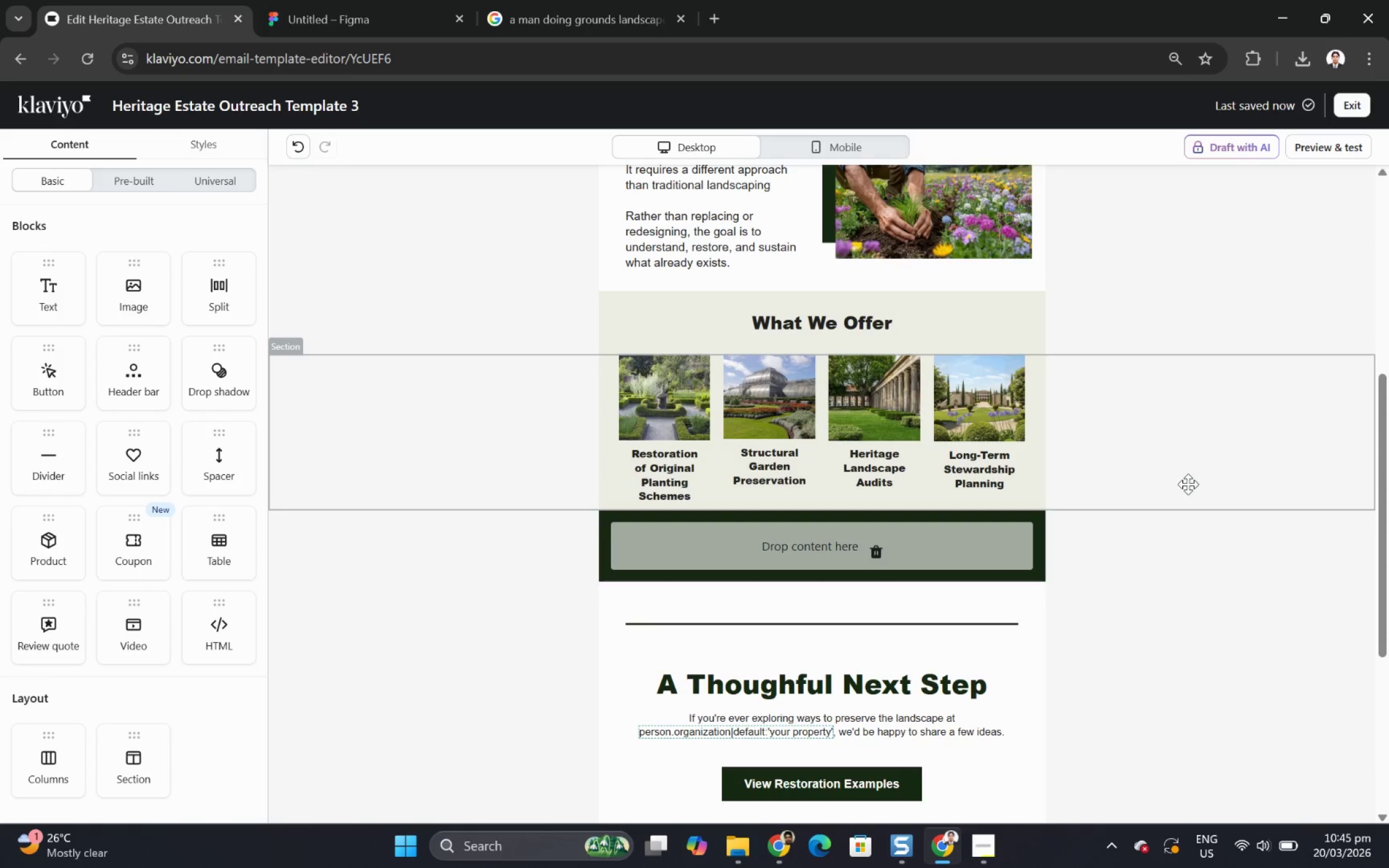 
scroll: coordinate [603, 421], scroll_direction: up, amount: 7.0
 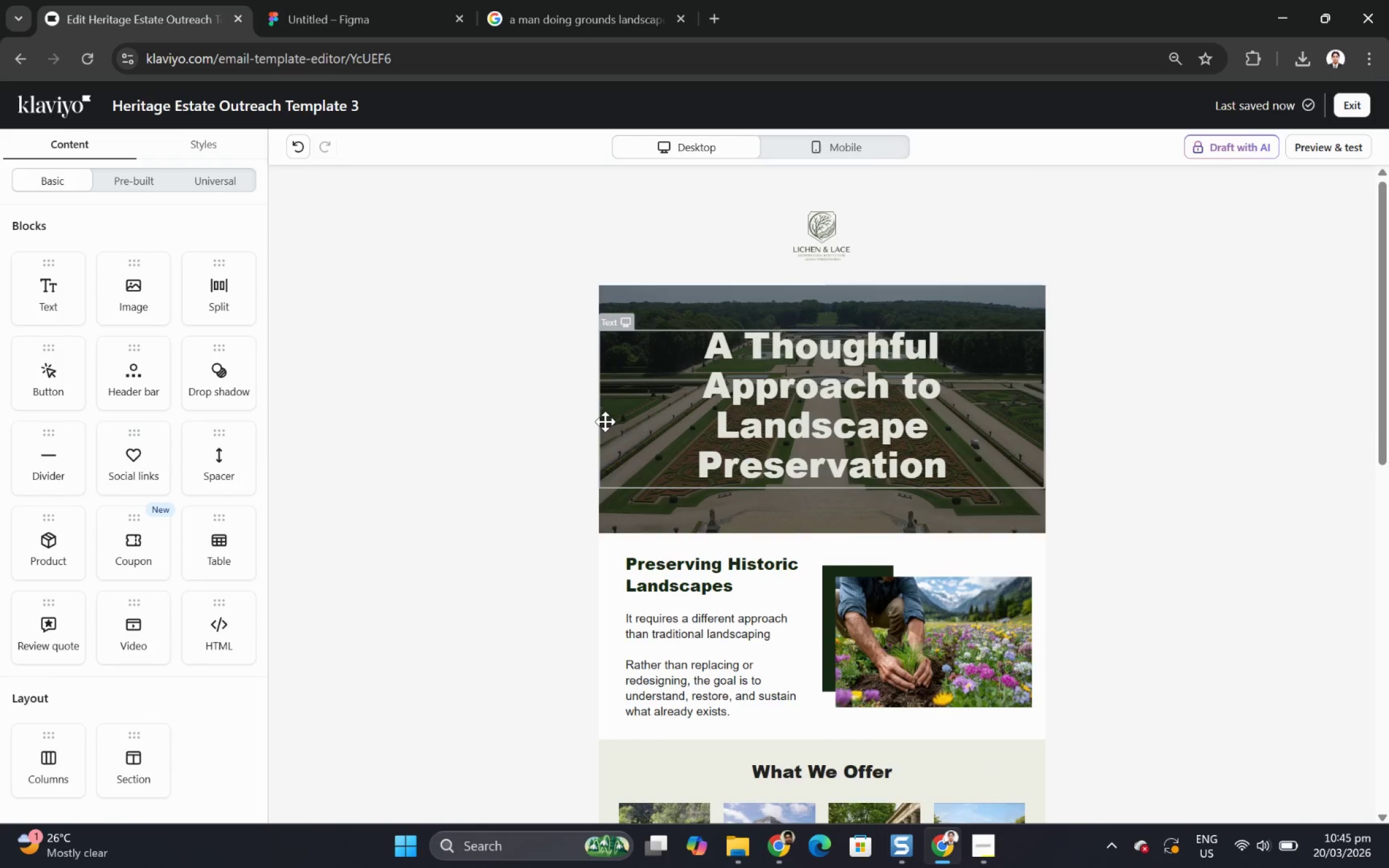 
scroll: coordinate [605, 421], scroll_direction: down, amount: 4.0
 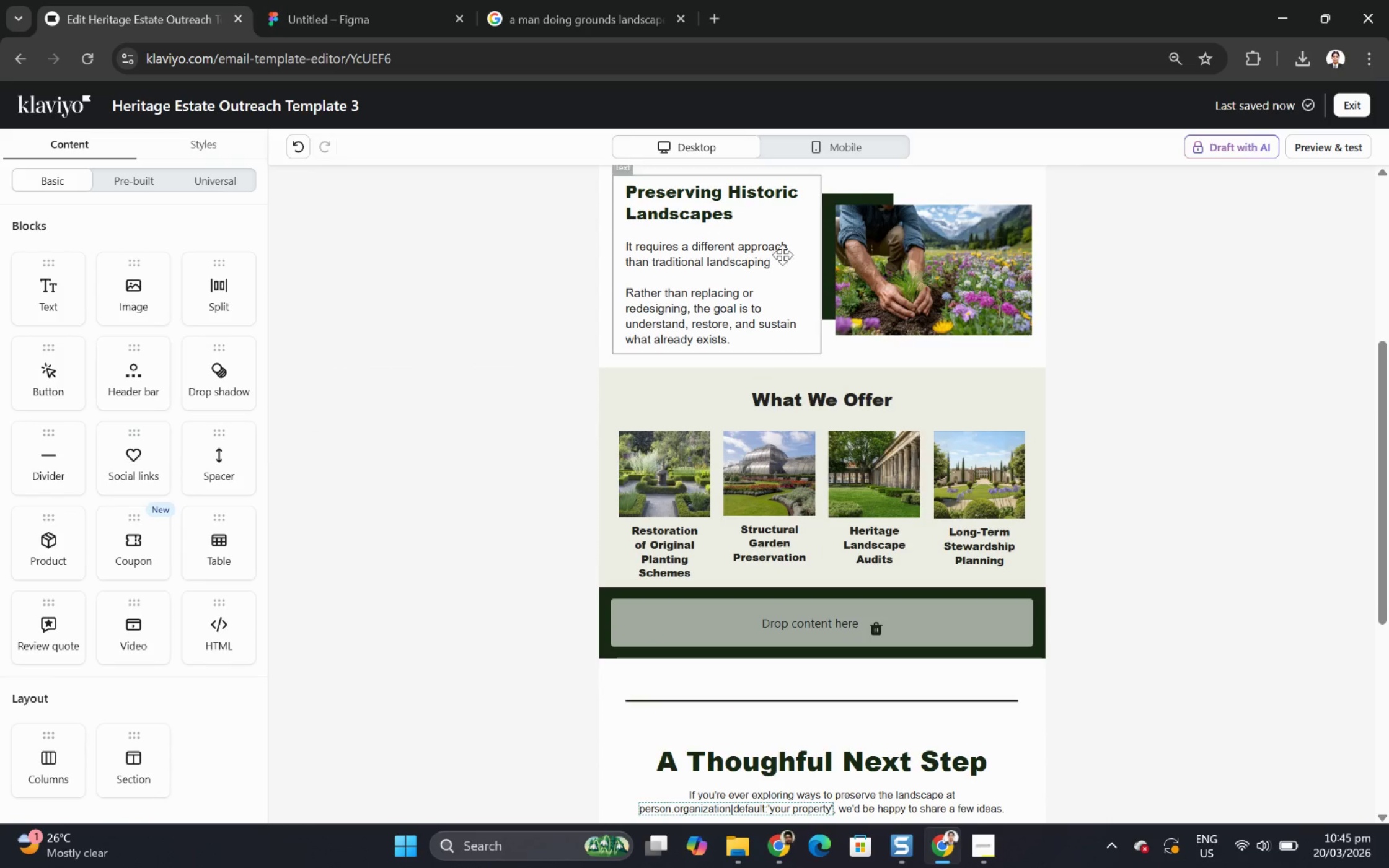 
left_click([841, 397])
 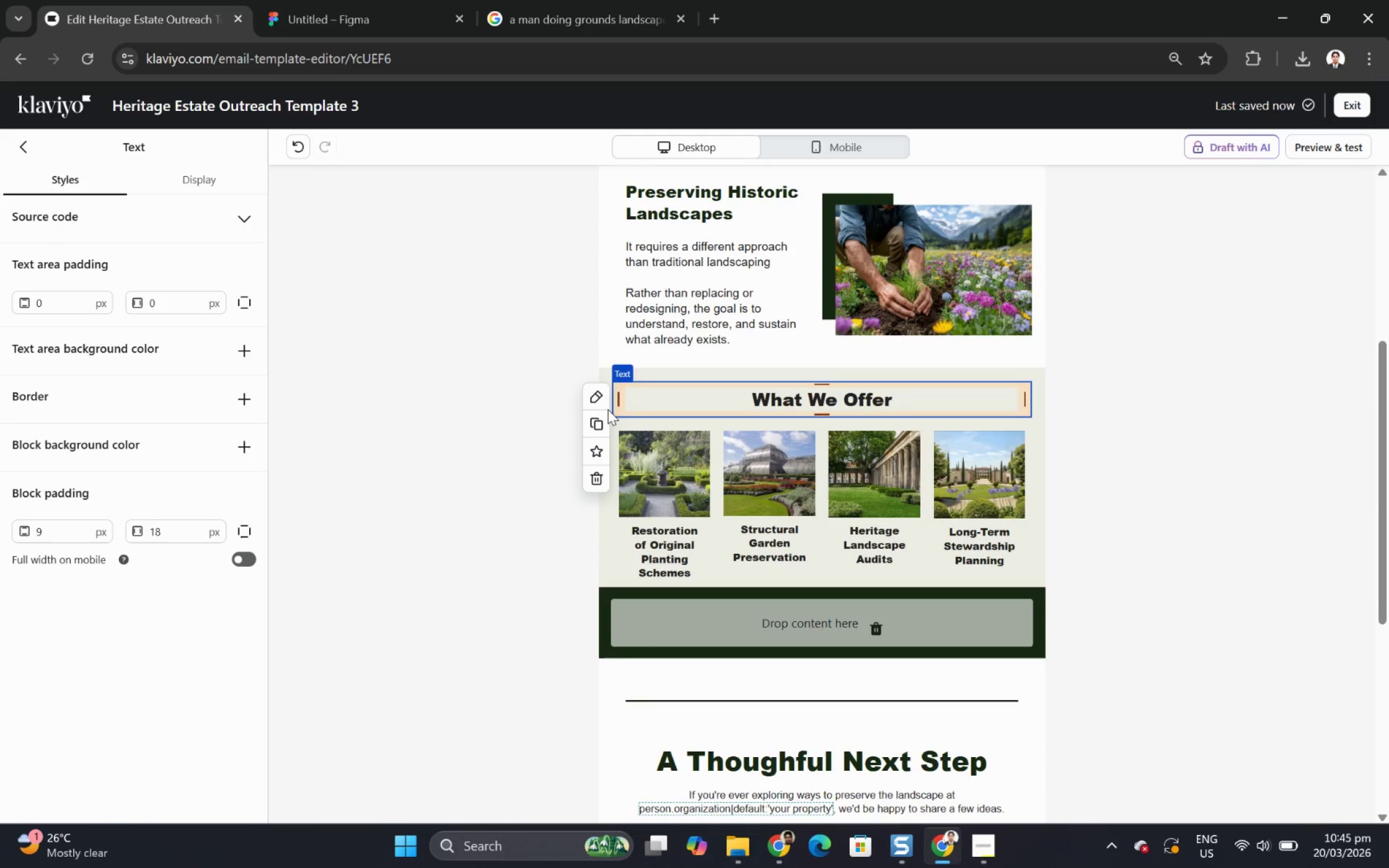 
left_click([602, 424])
 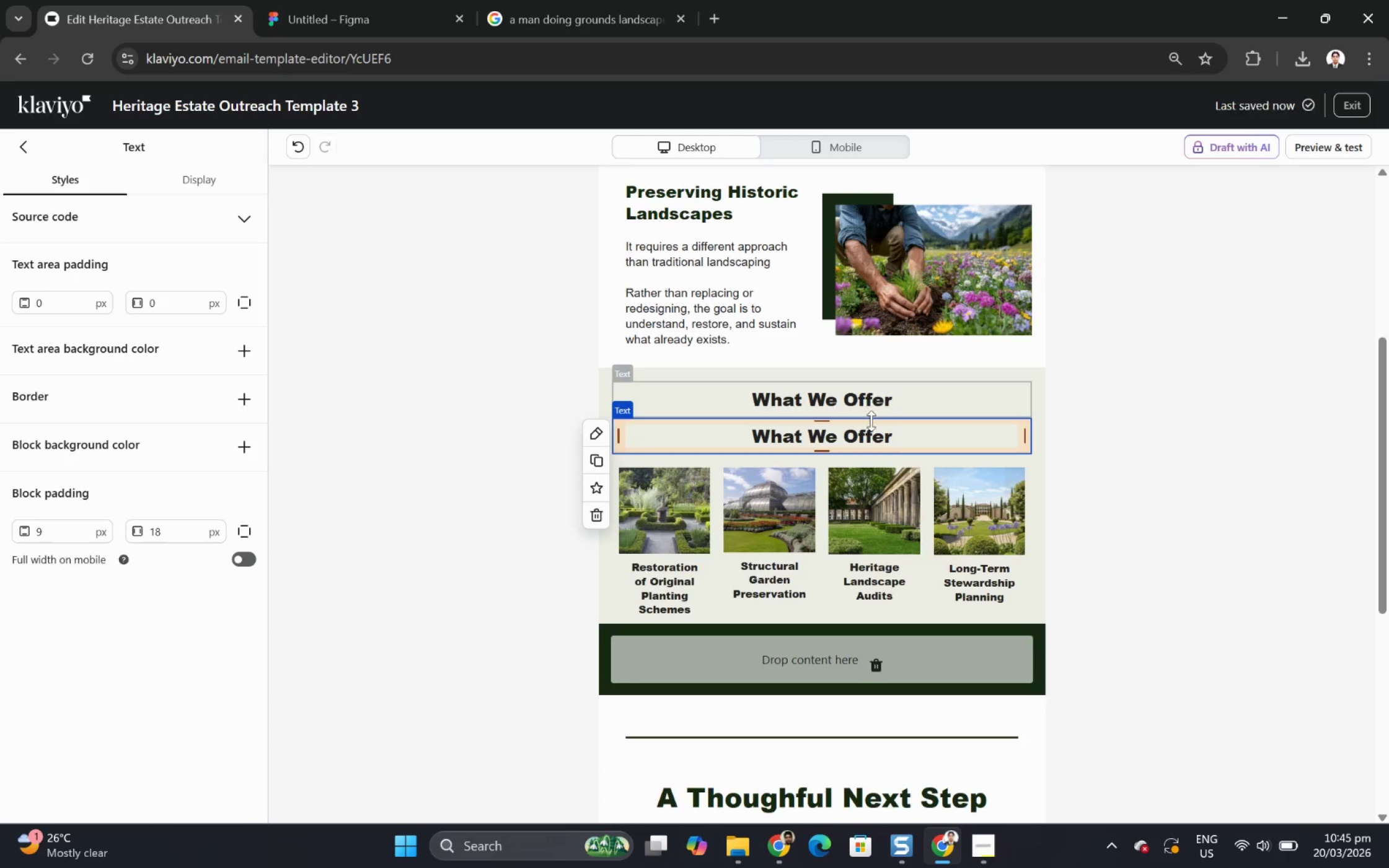 
left_click_drag(start_coordinate=[866, 436], to_coordinate=[860, 660])
 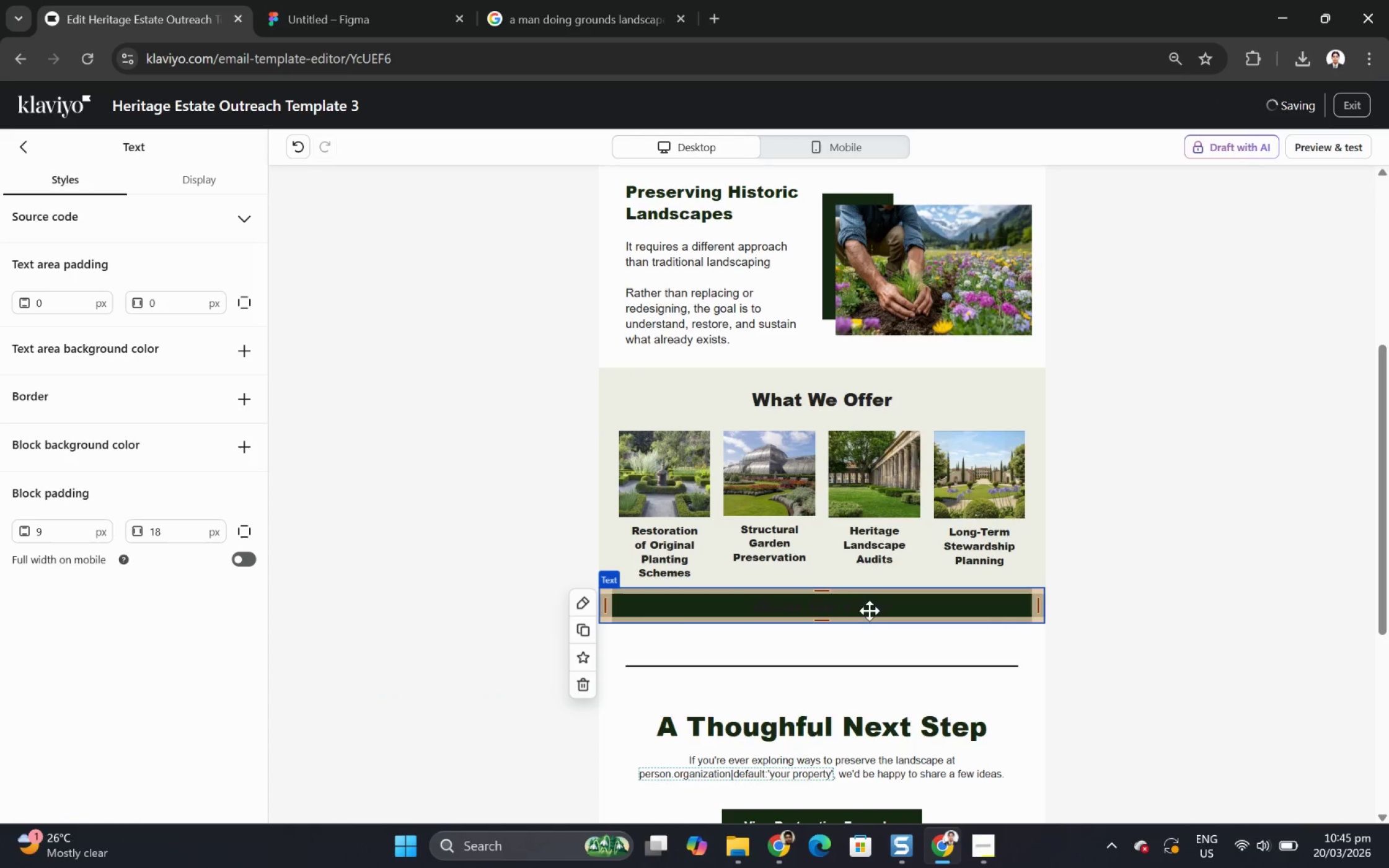 
double_click([868, 608])
 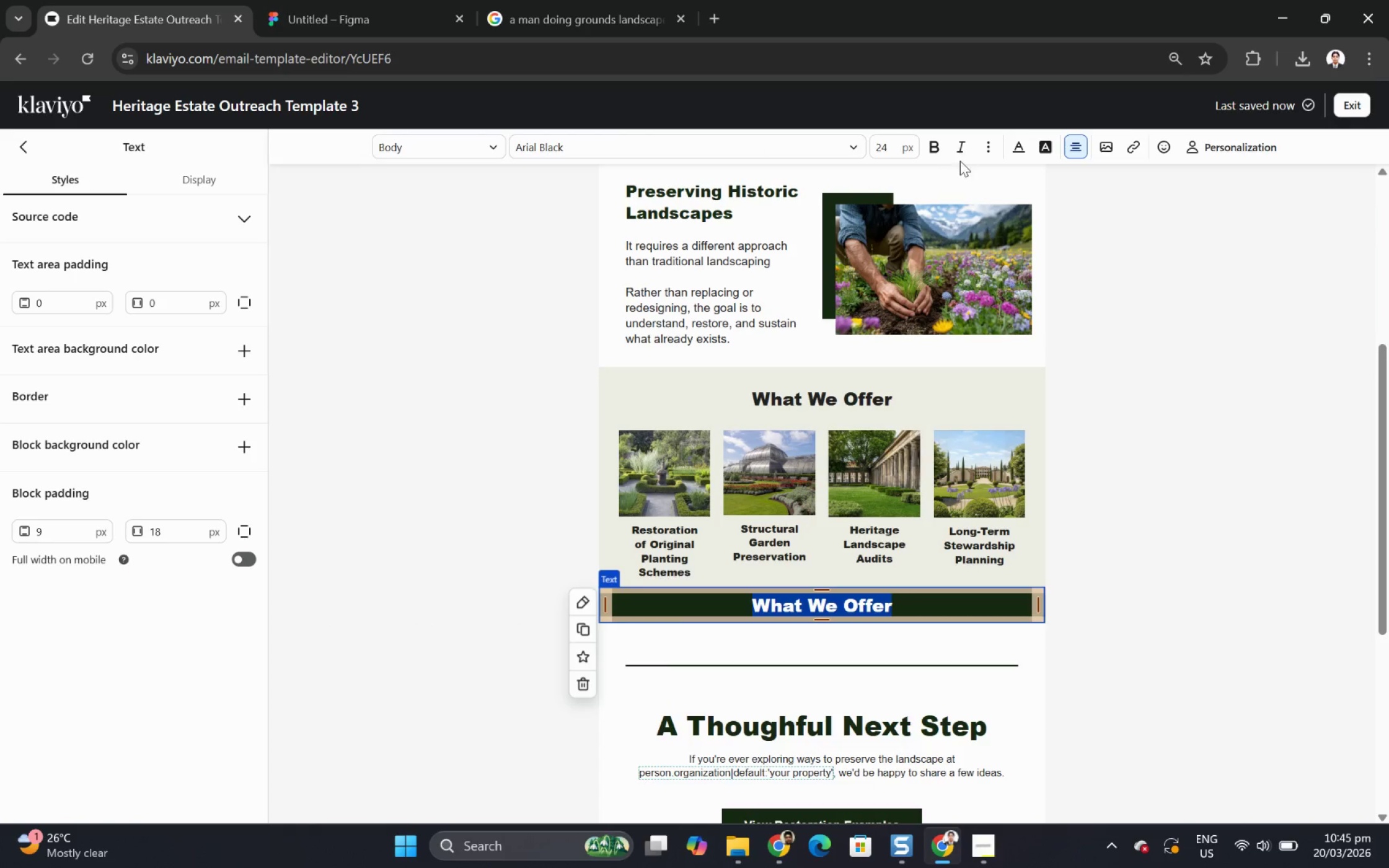 
left_click([1019, 149])
 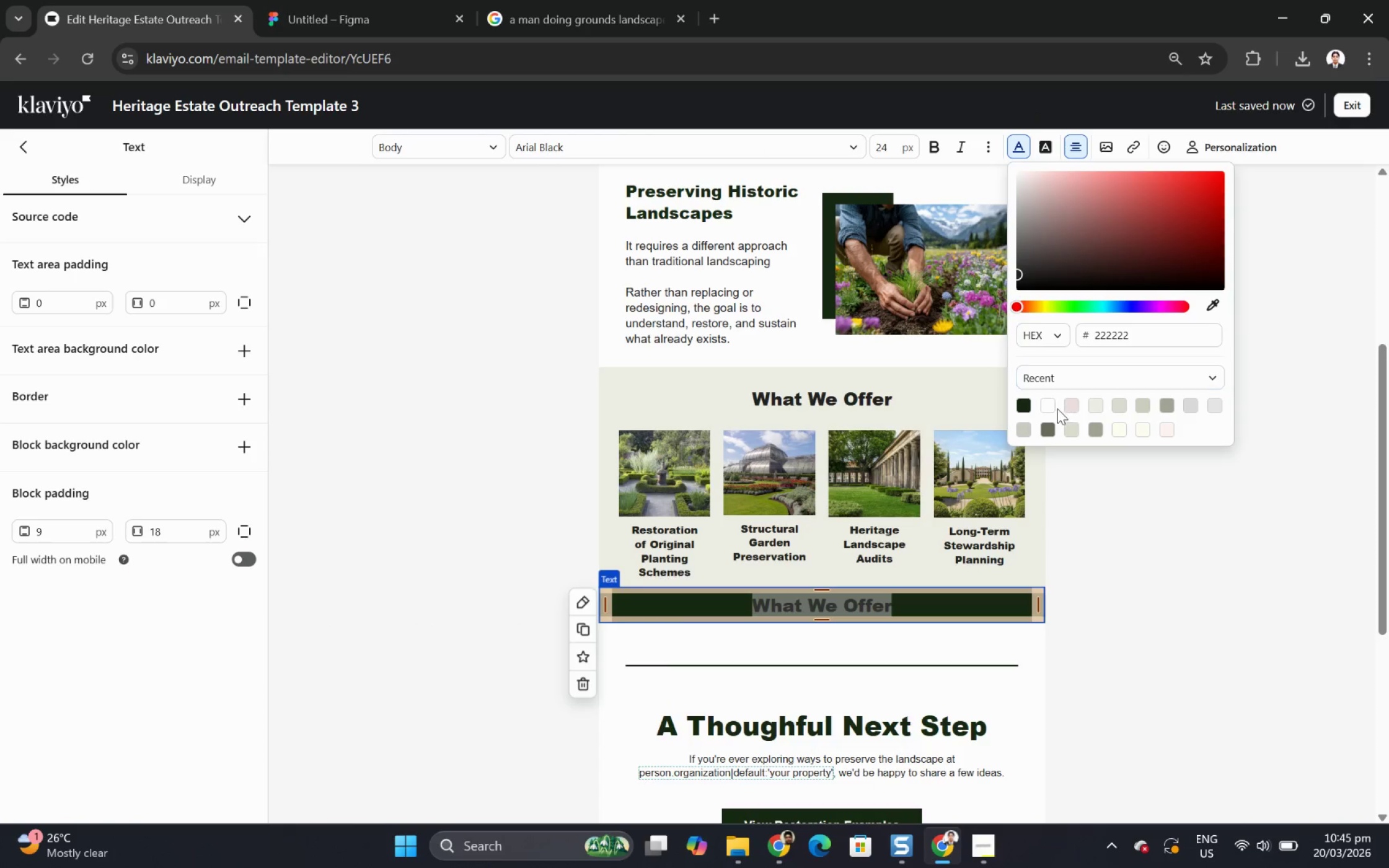 
left_click([1046, 408])
 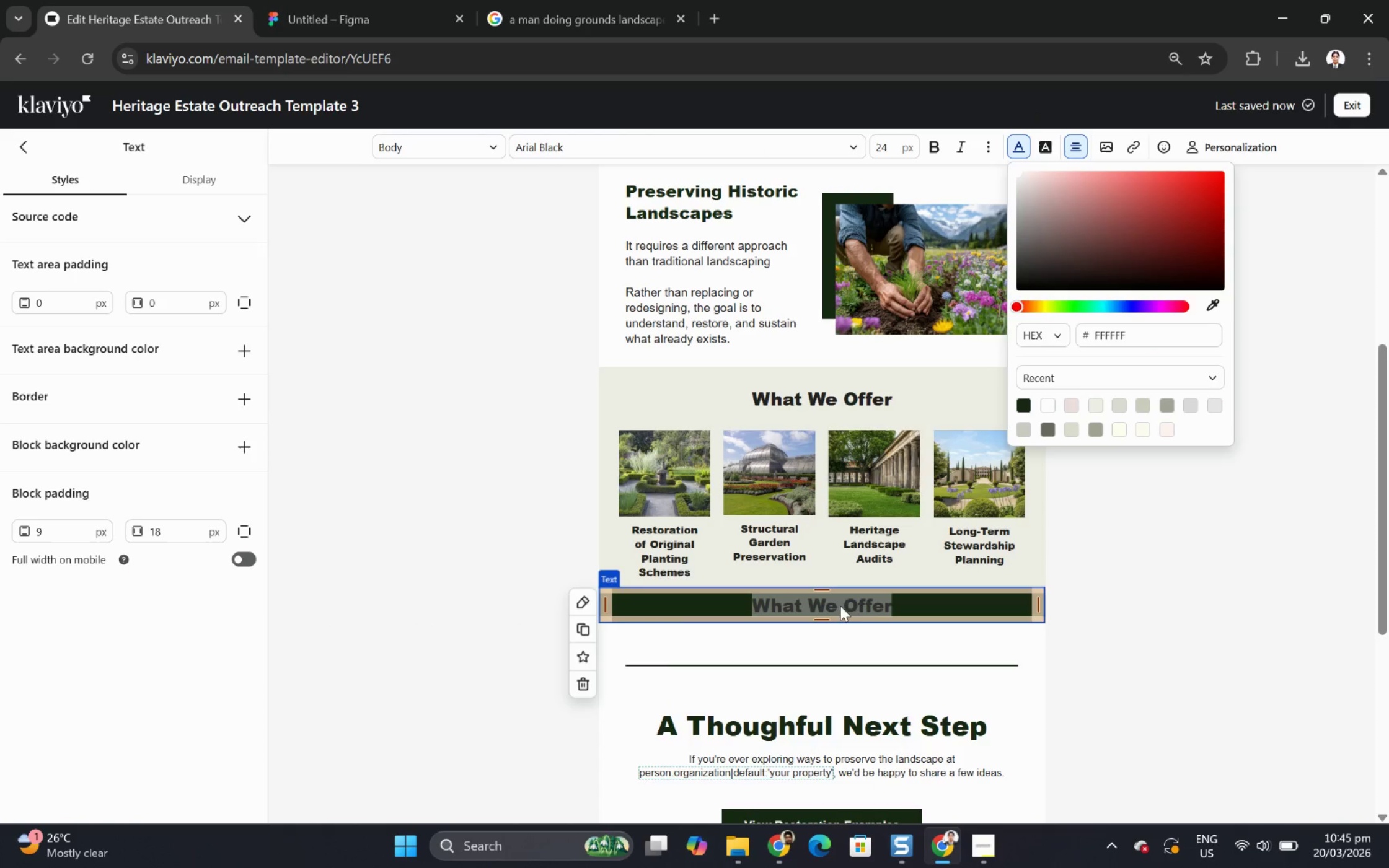 
left_click([847, 598])
 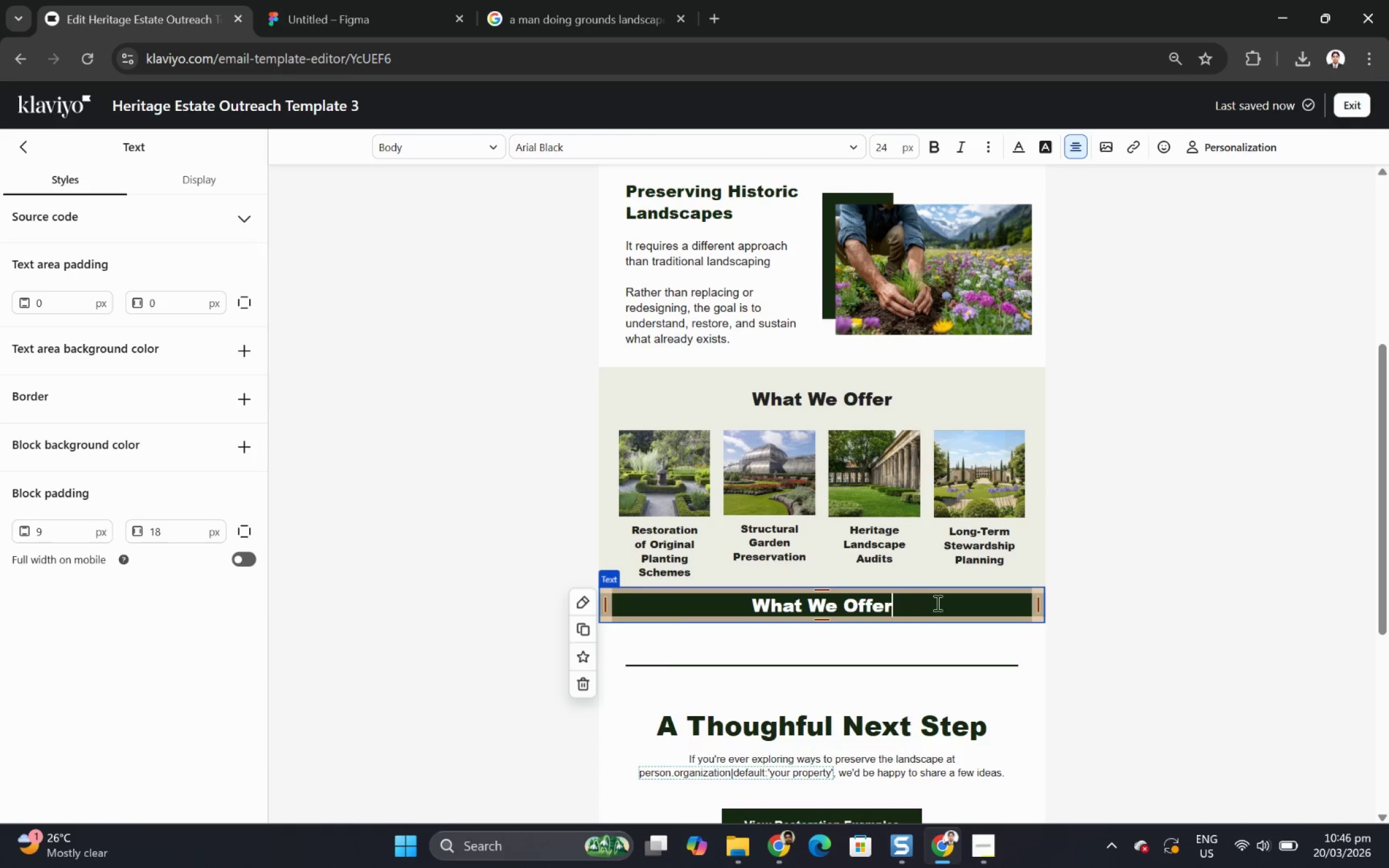 
double_click([942, 603])
 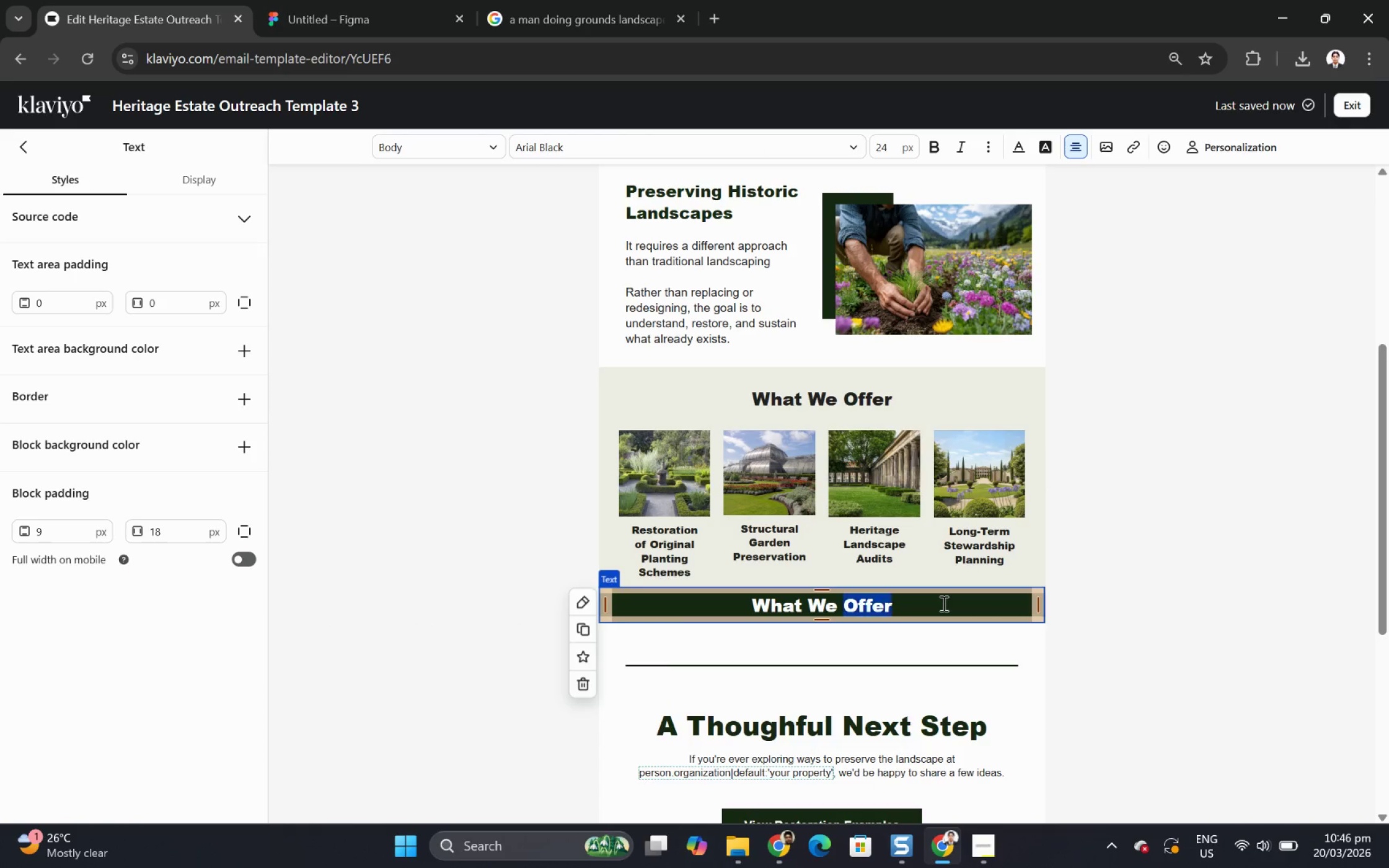 
triple_click([942, 603])
 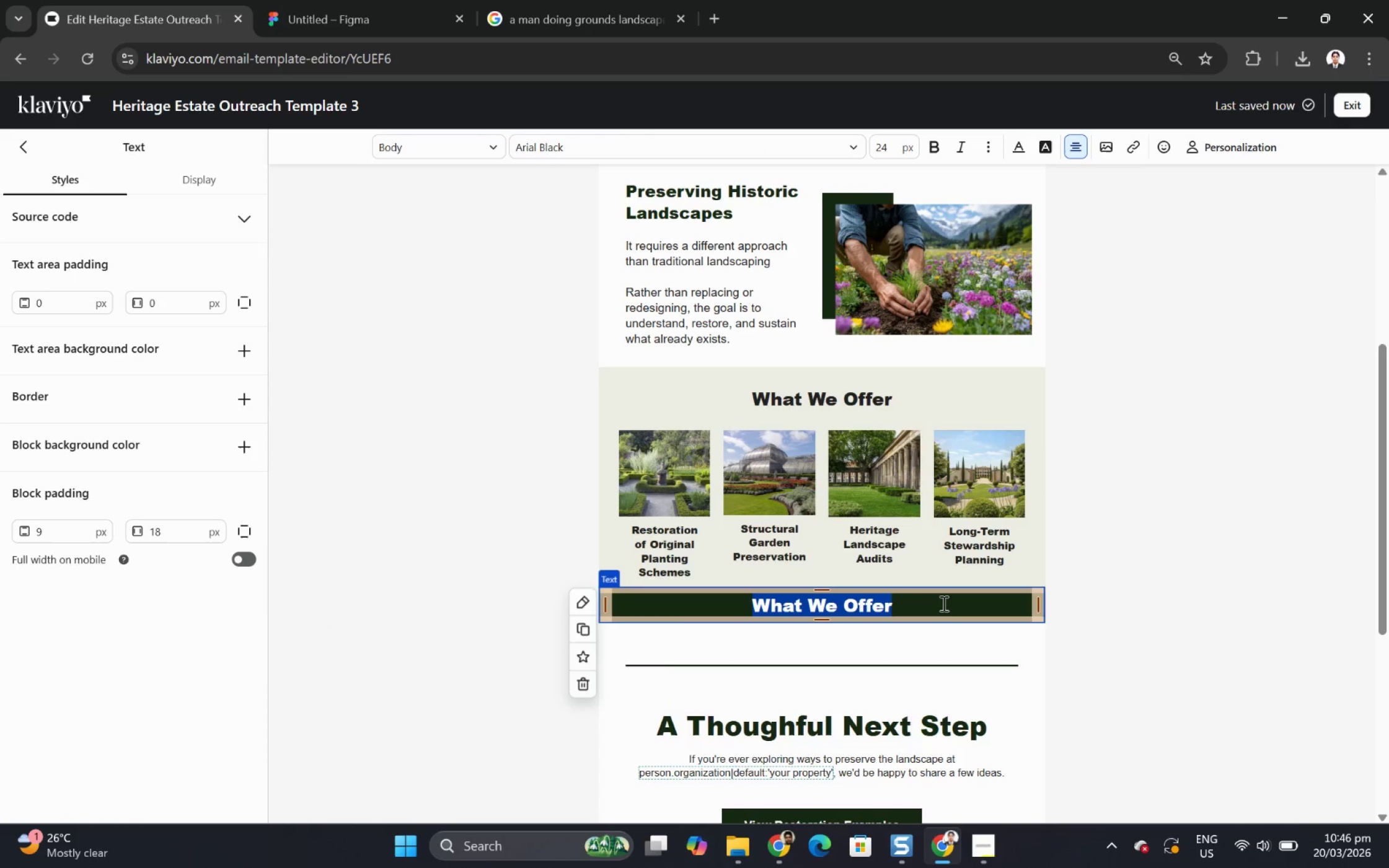 
triple_click([942, 603])
 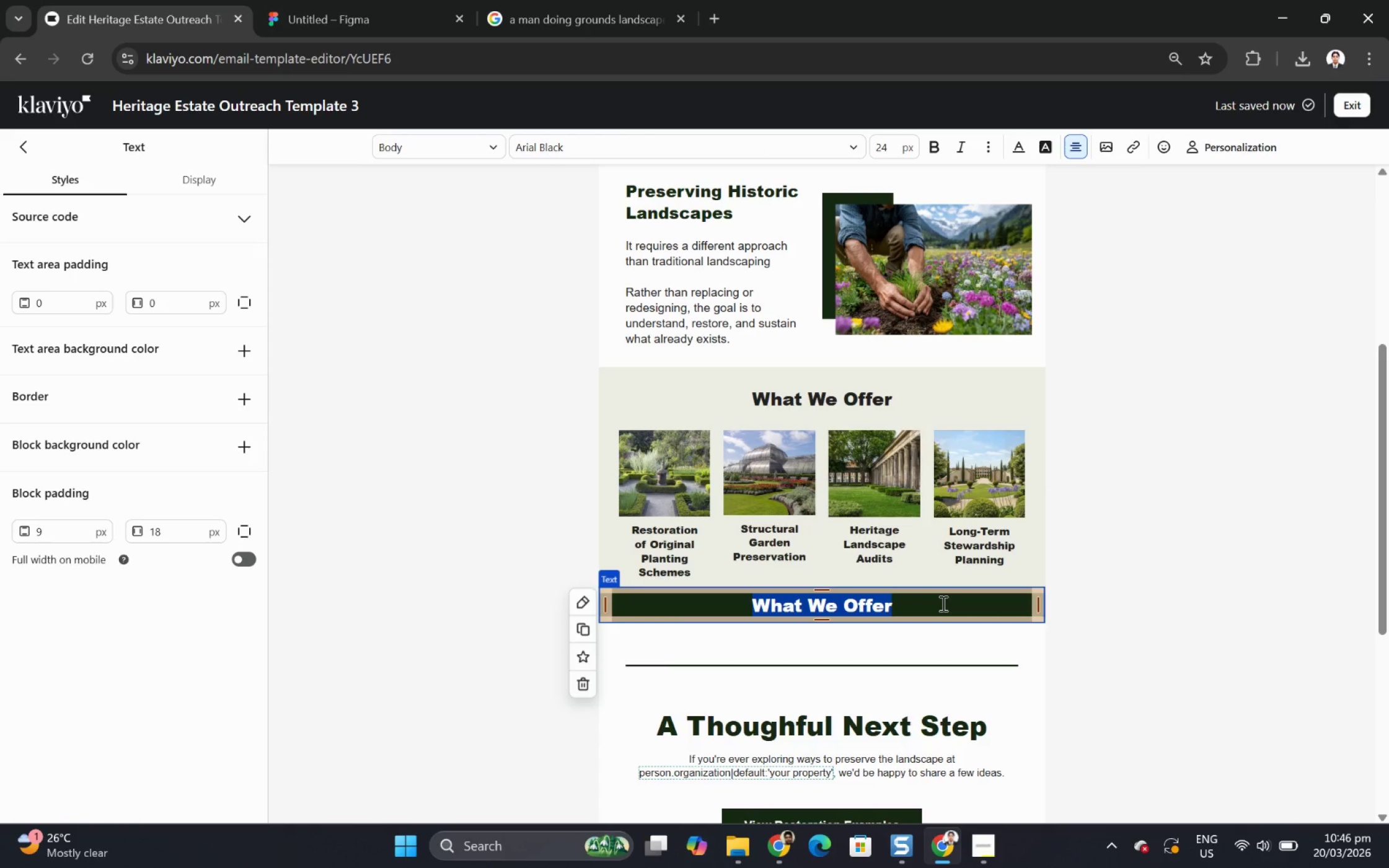 
type(LET;S TALK ABOUT YOUR PROPRS)
key(Backspace)
type(TY)
 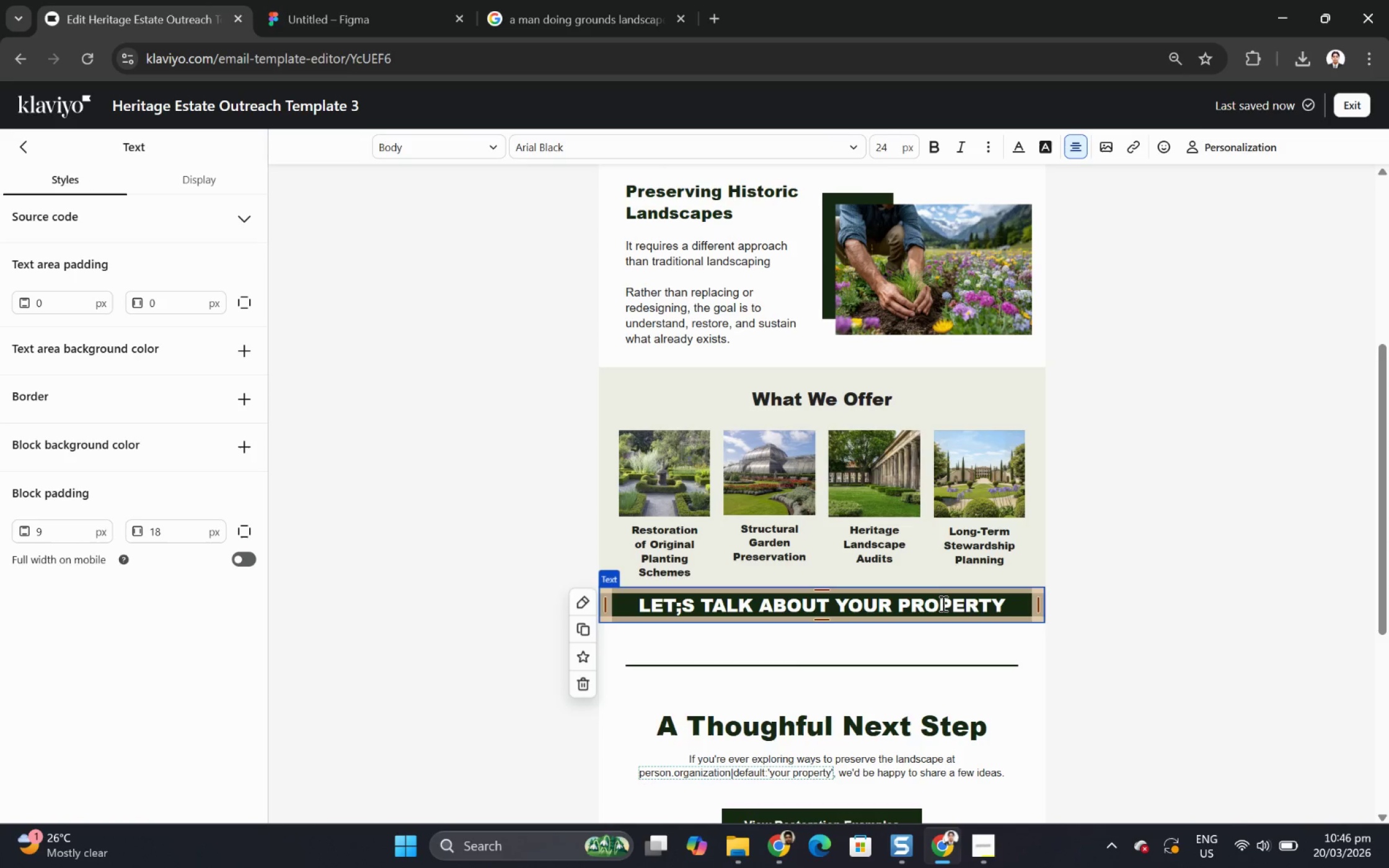 
left_click([439, 606])
 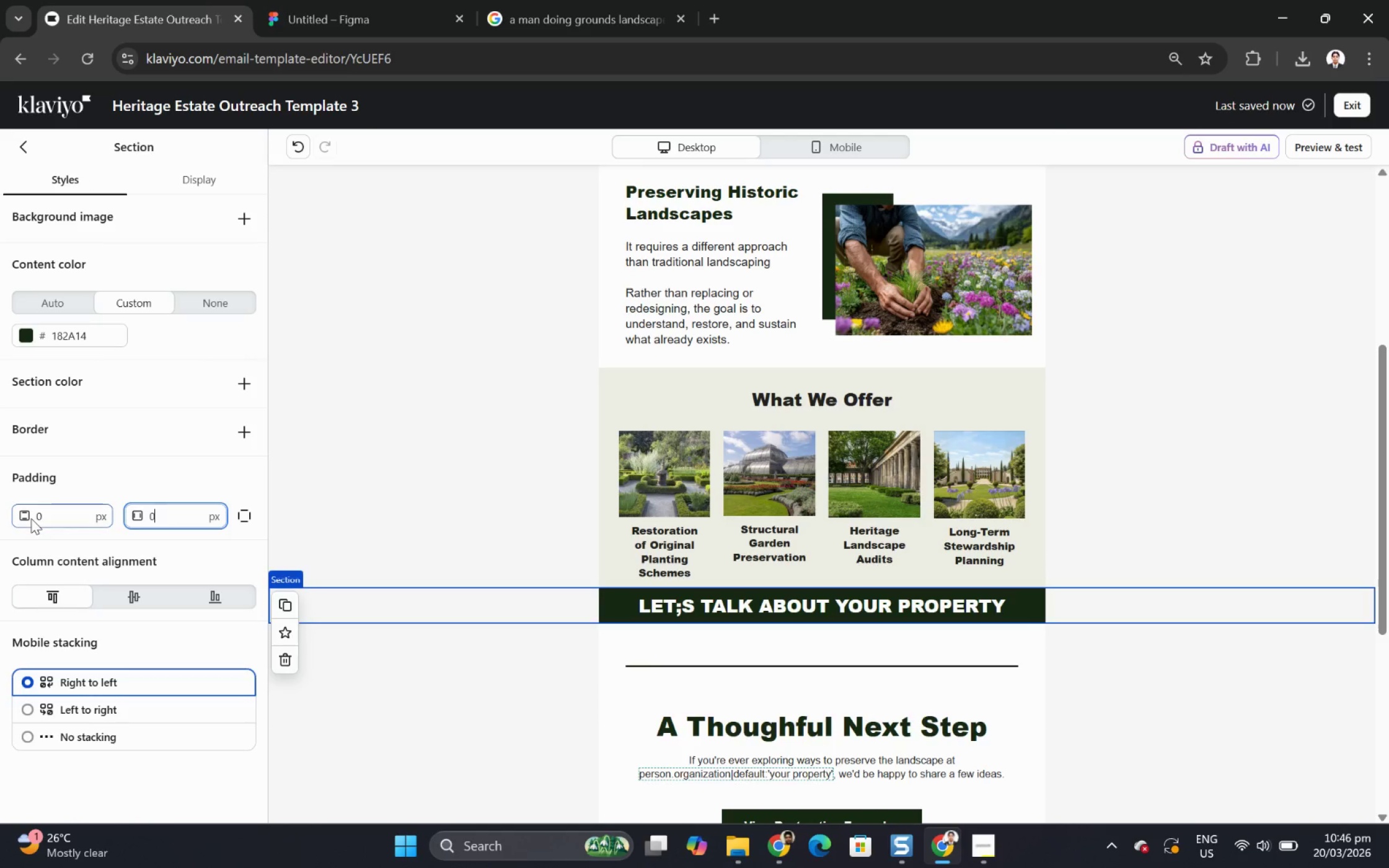 
double_click([53, 515])
 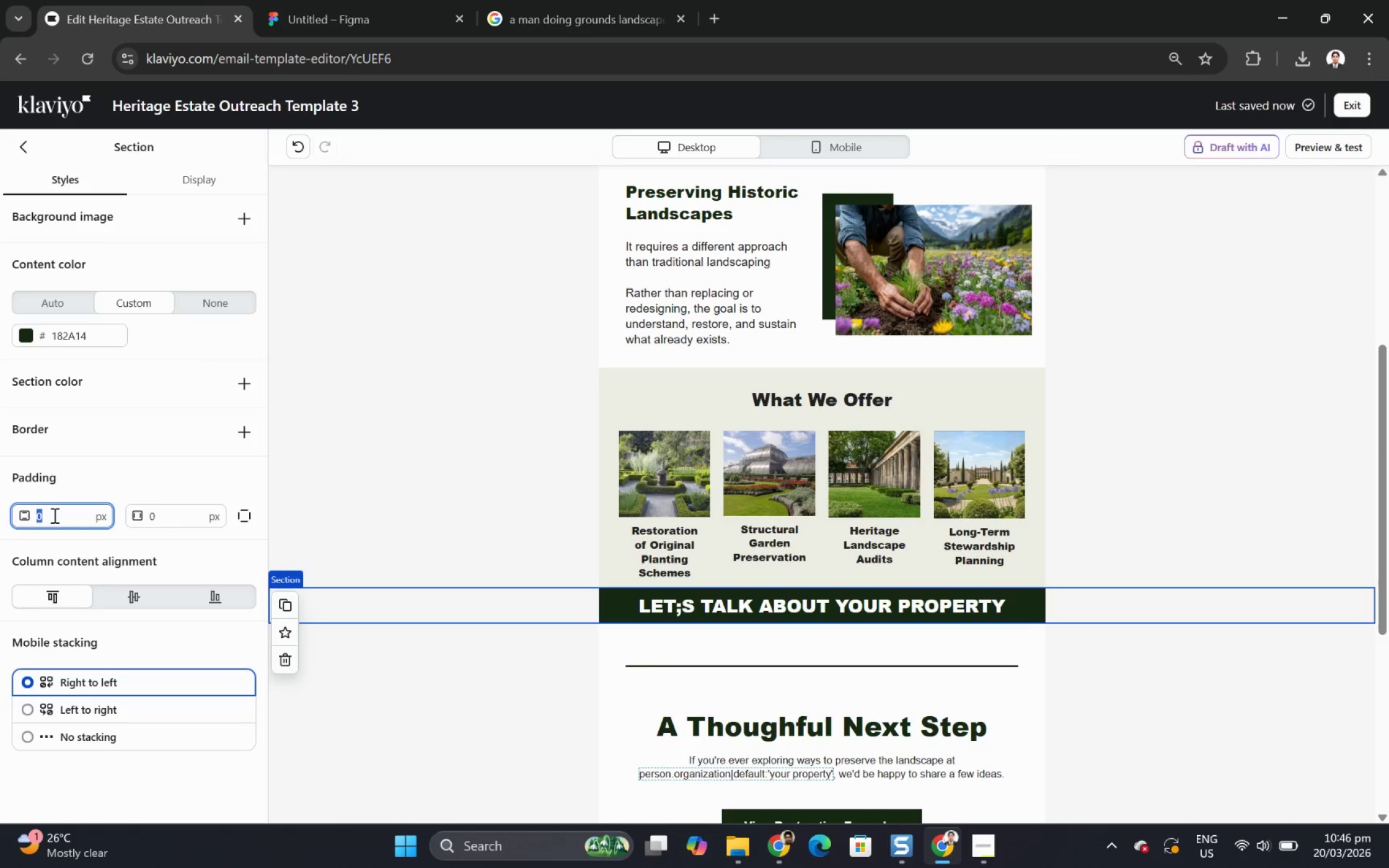 
key(Numpad1)
 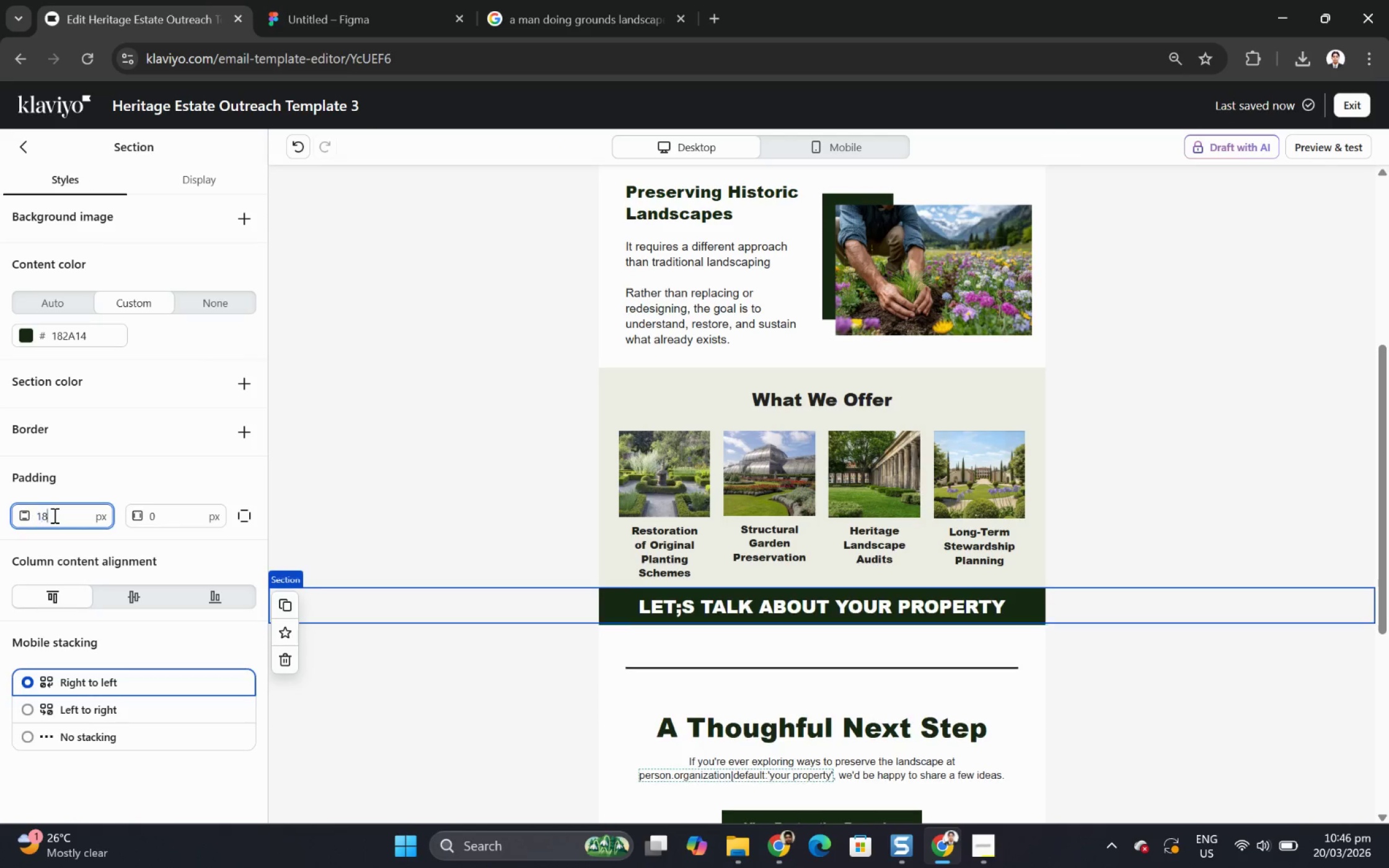 
key(Numpad8)
 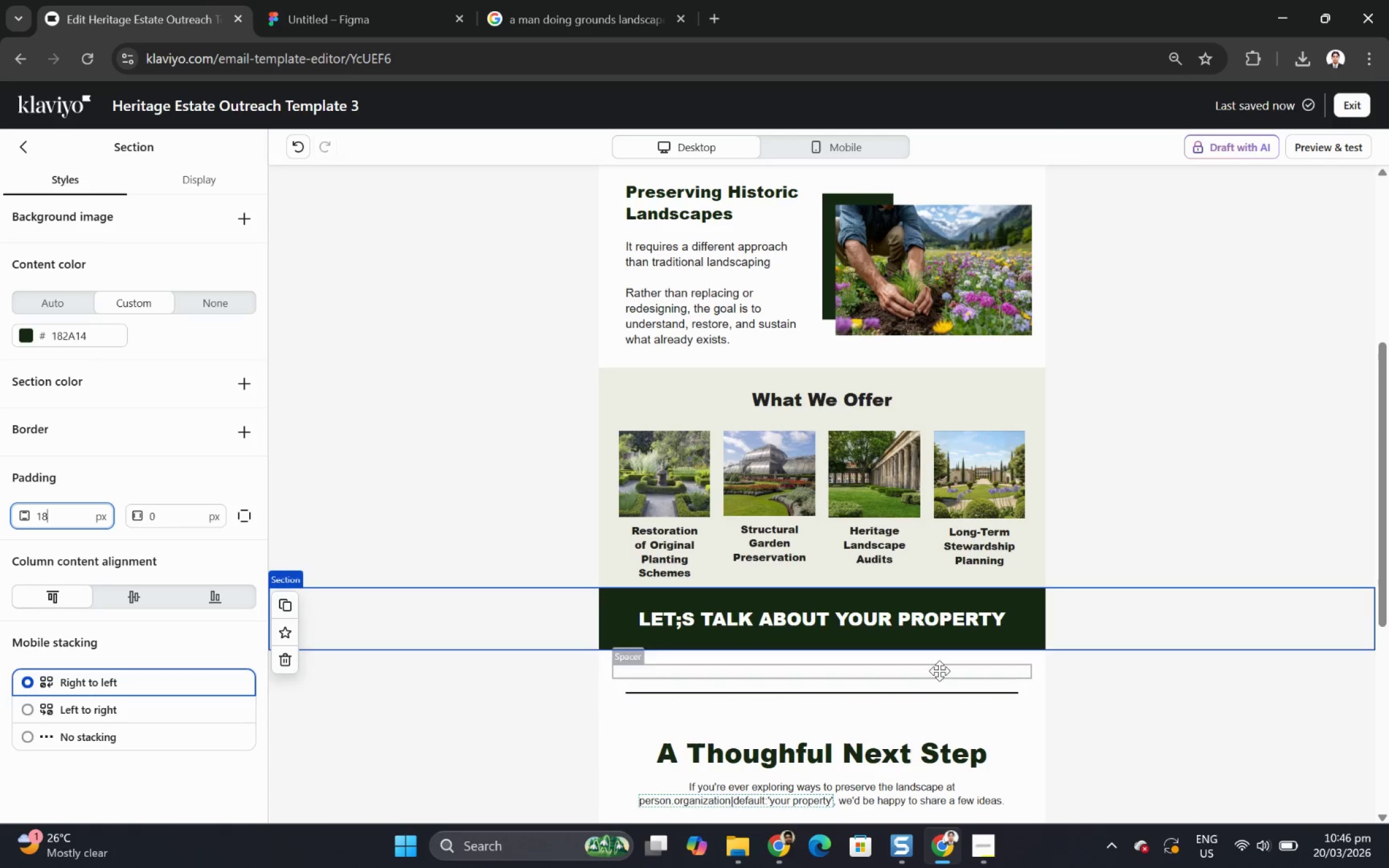 
left_click([1132, 681])
 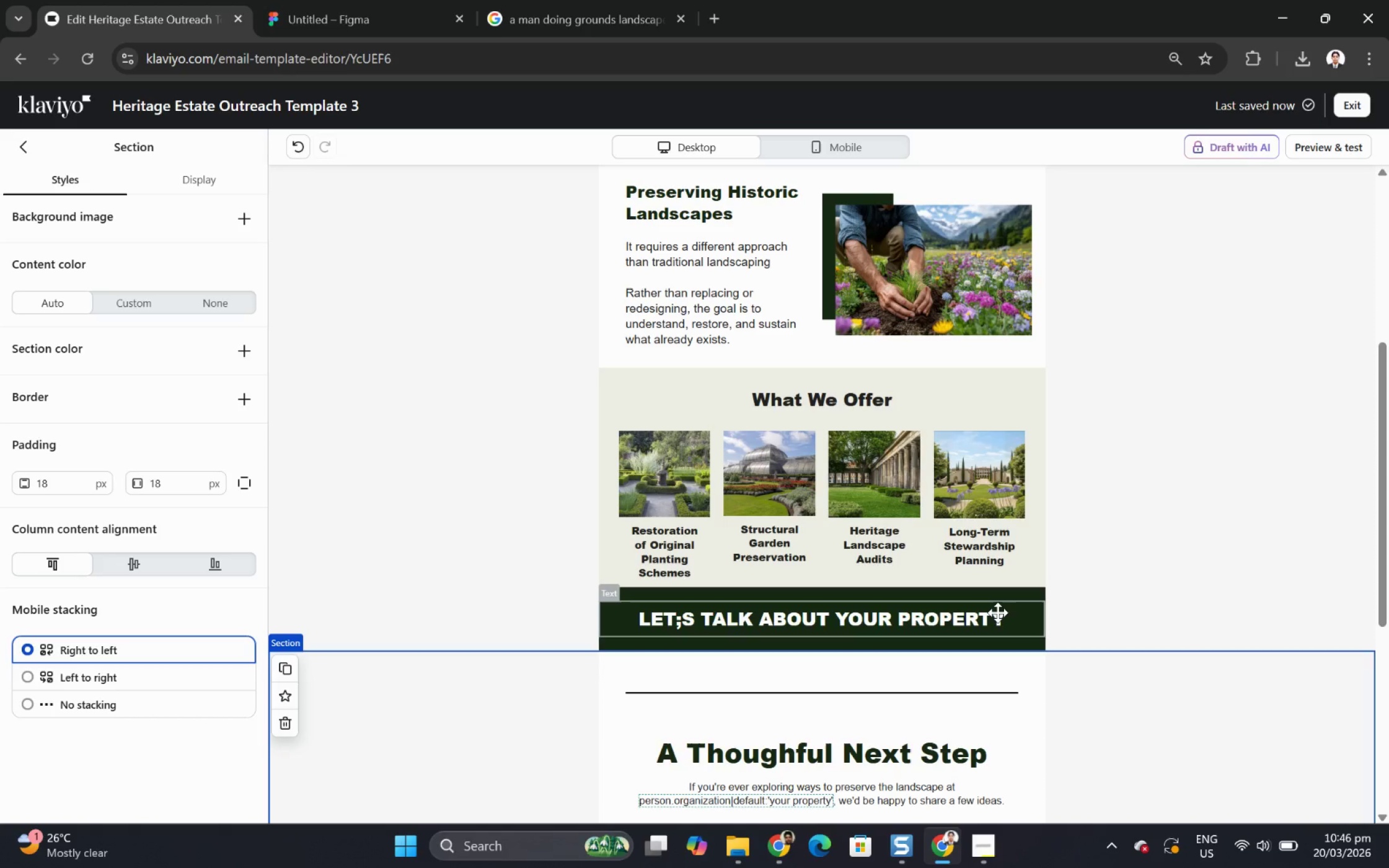 
wait(5.48)
 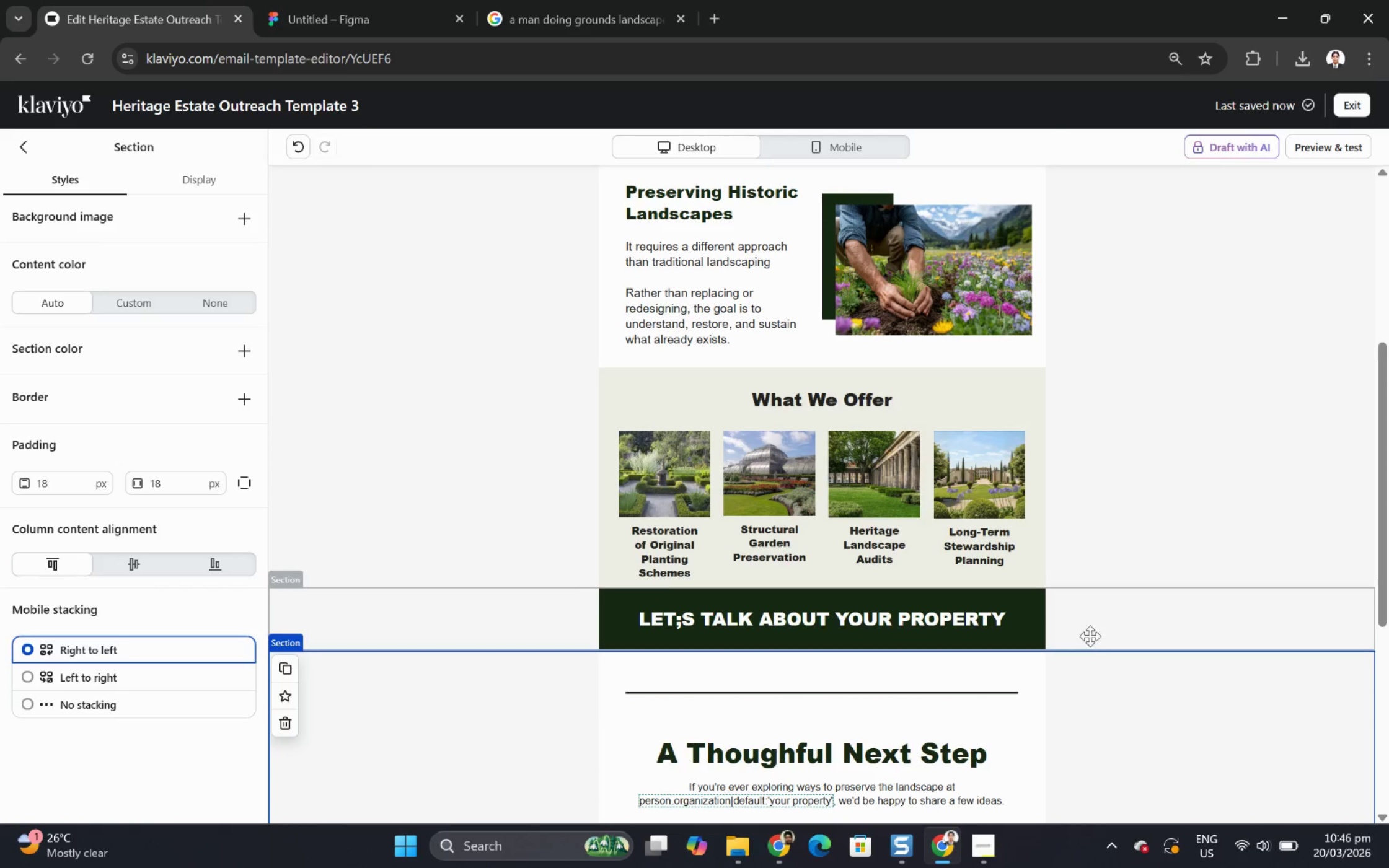 
scroll: coordinate [995, 613], scroll_direction: up, amount: 3.0
 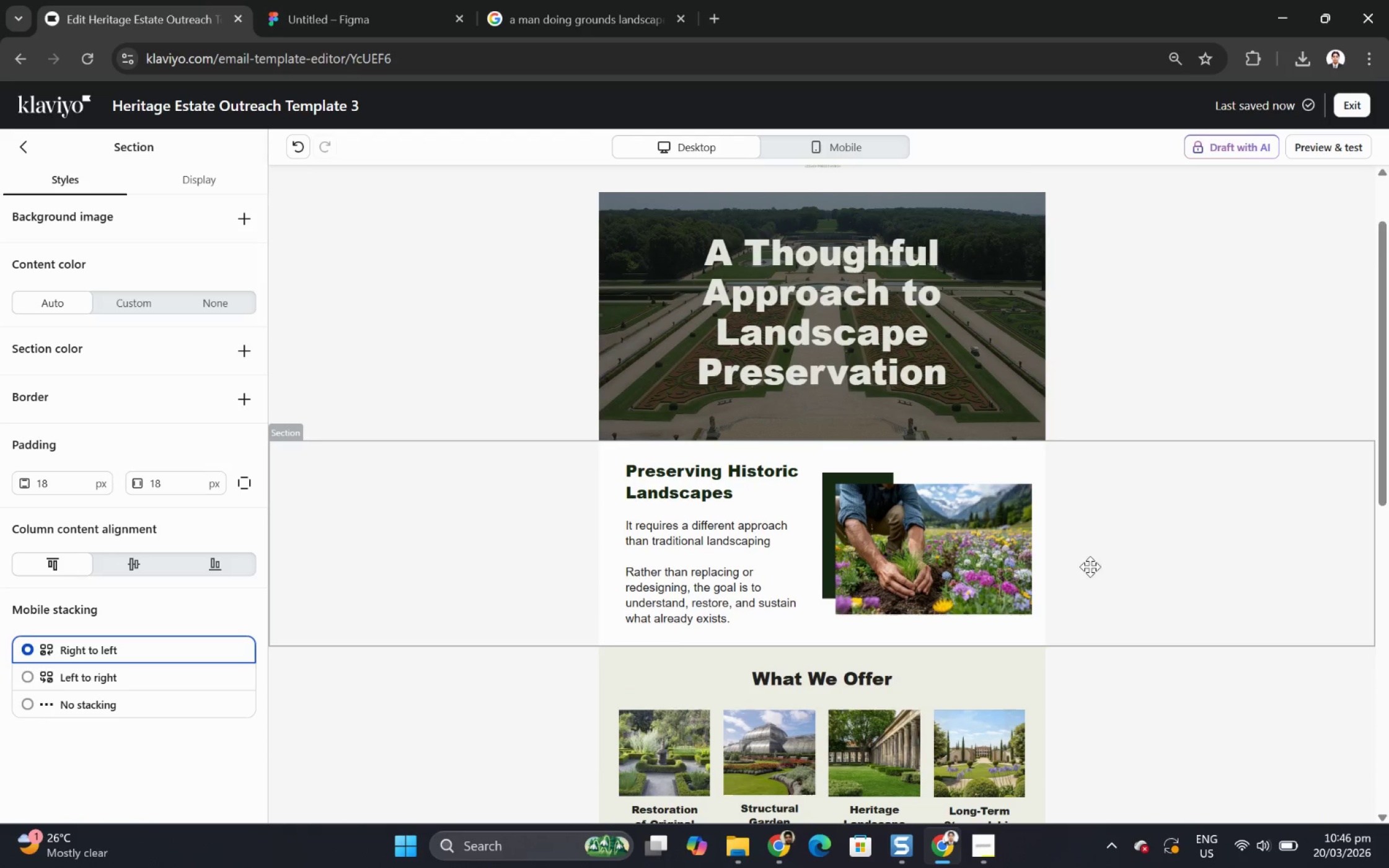 
scroll: coordinate [1128, 544], scroll_direction: down, amount: 1.0
 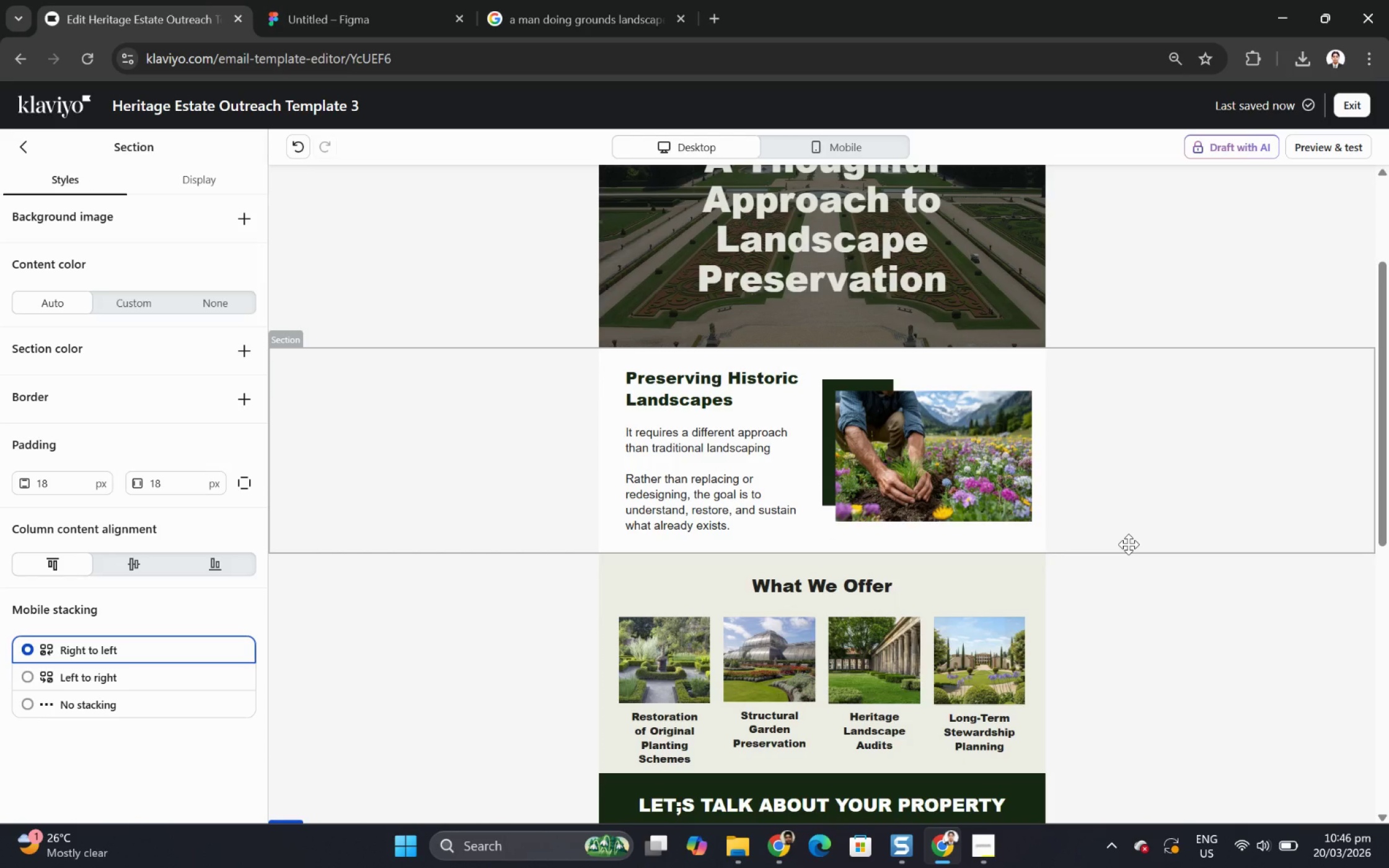 
wait(22.75)
 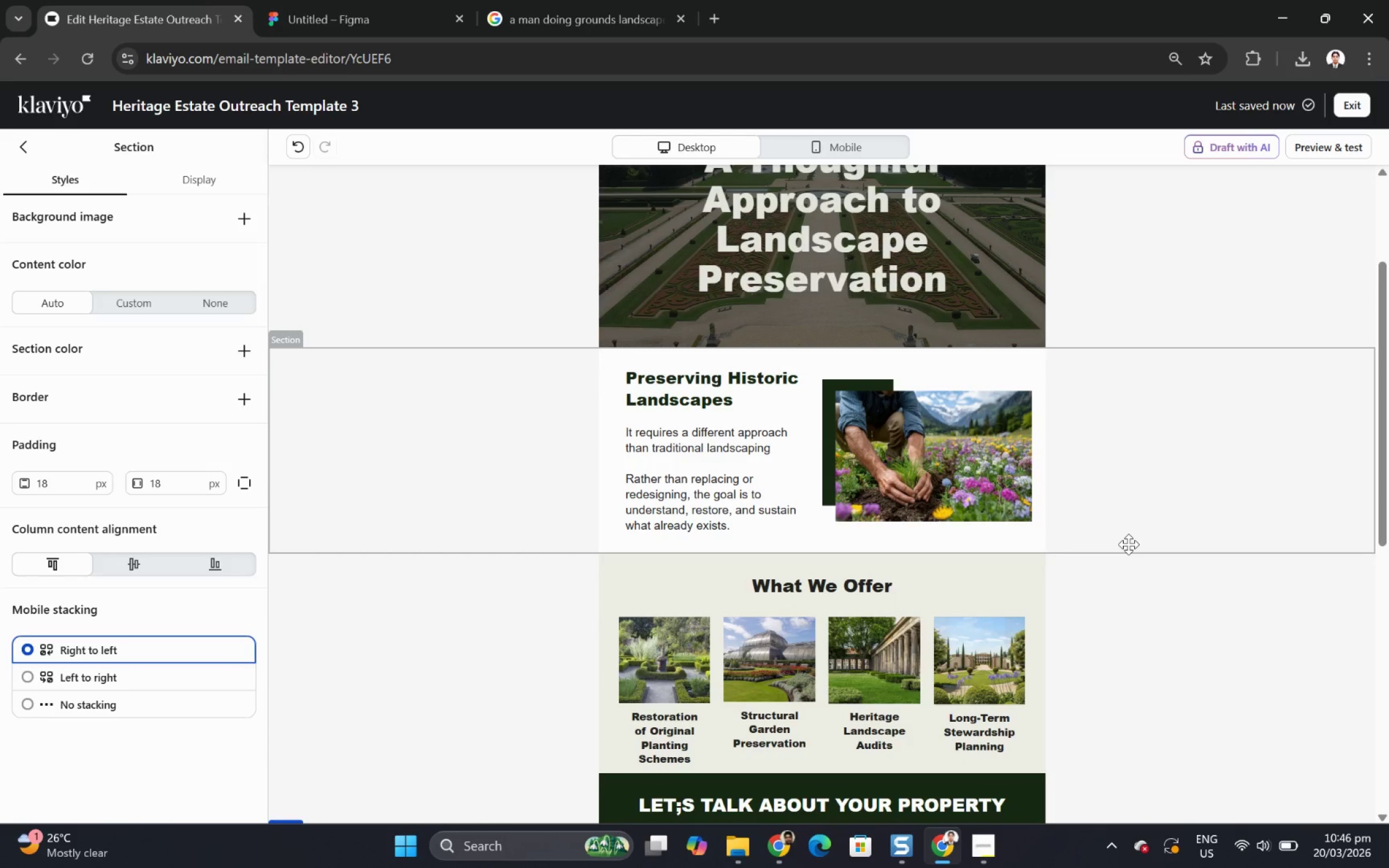 
scroll: coordinate [959, 541], scroll_direction: down, amount: 2.0
 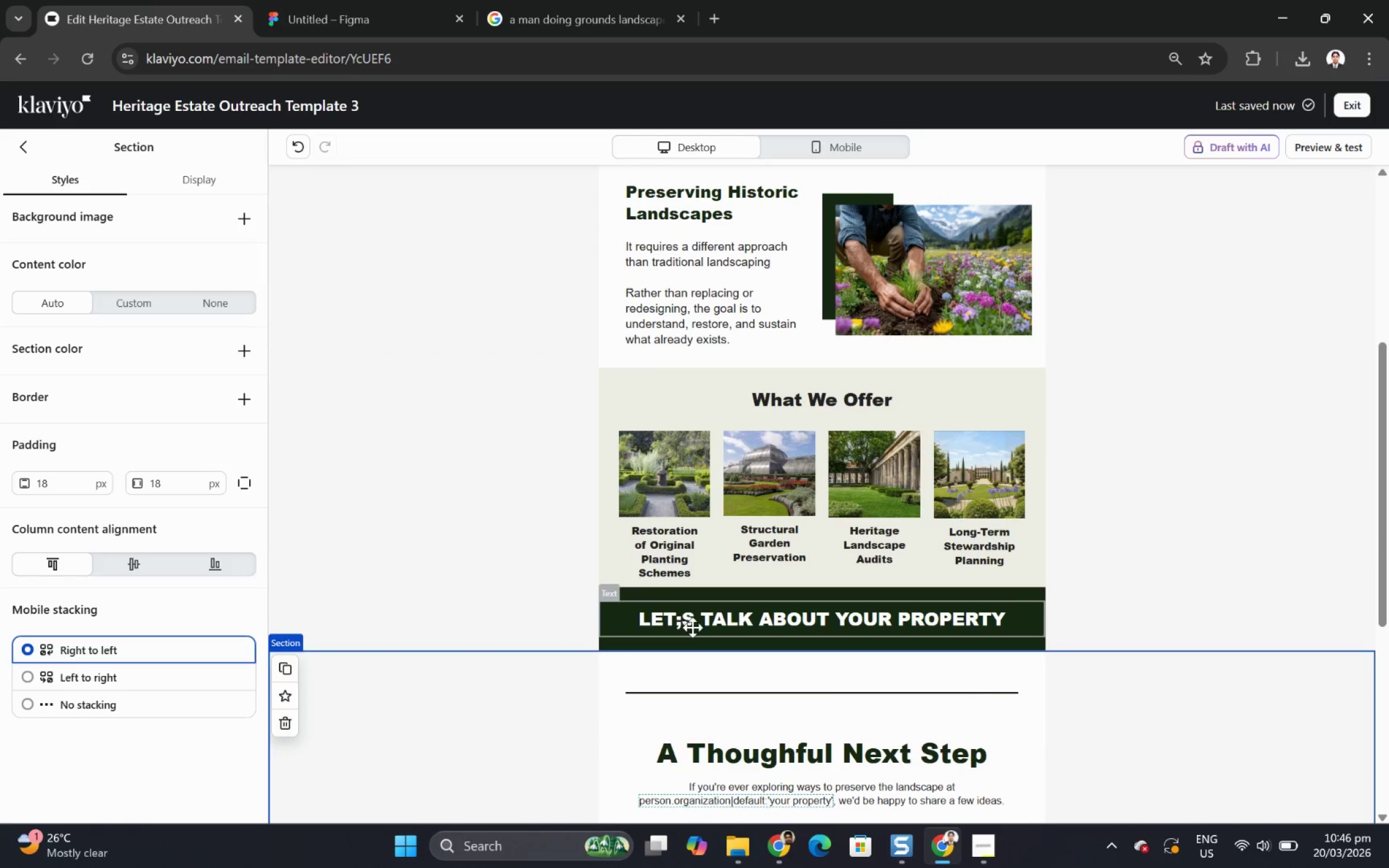 
double_click([694, 626])
 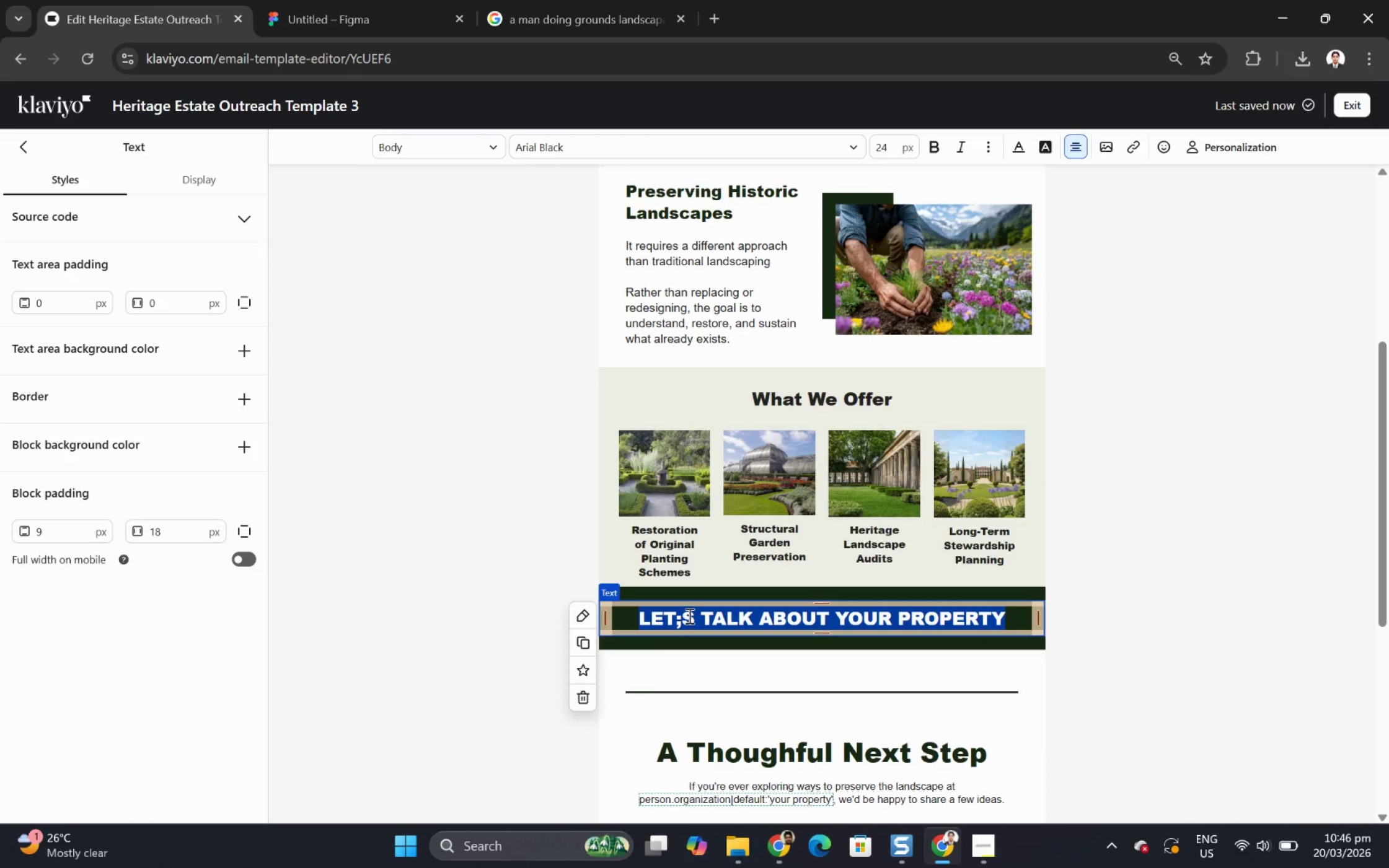 
left_click([688, 615])
 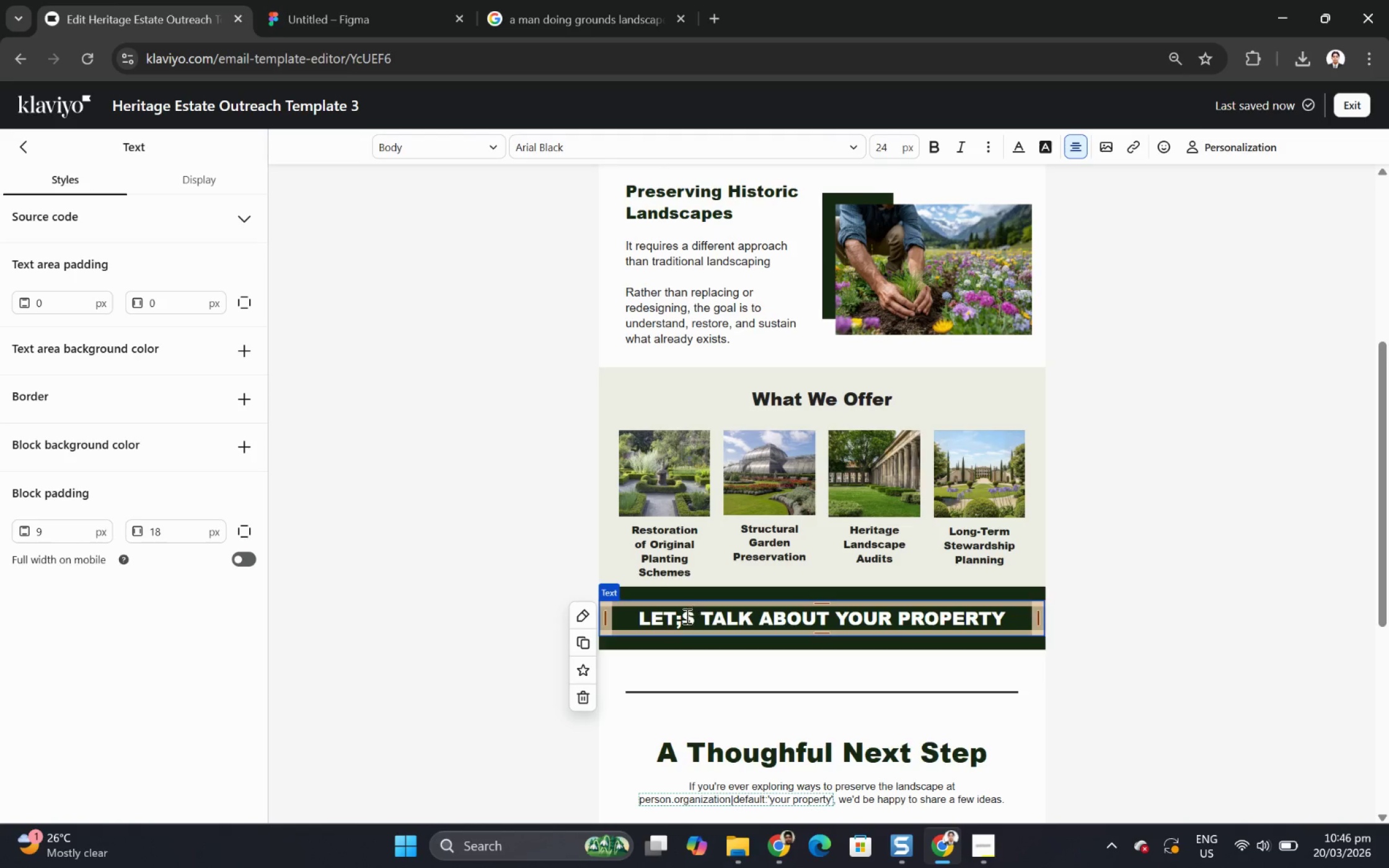 
left_click([686, 615])
 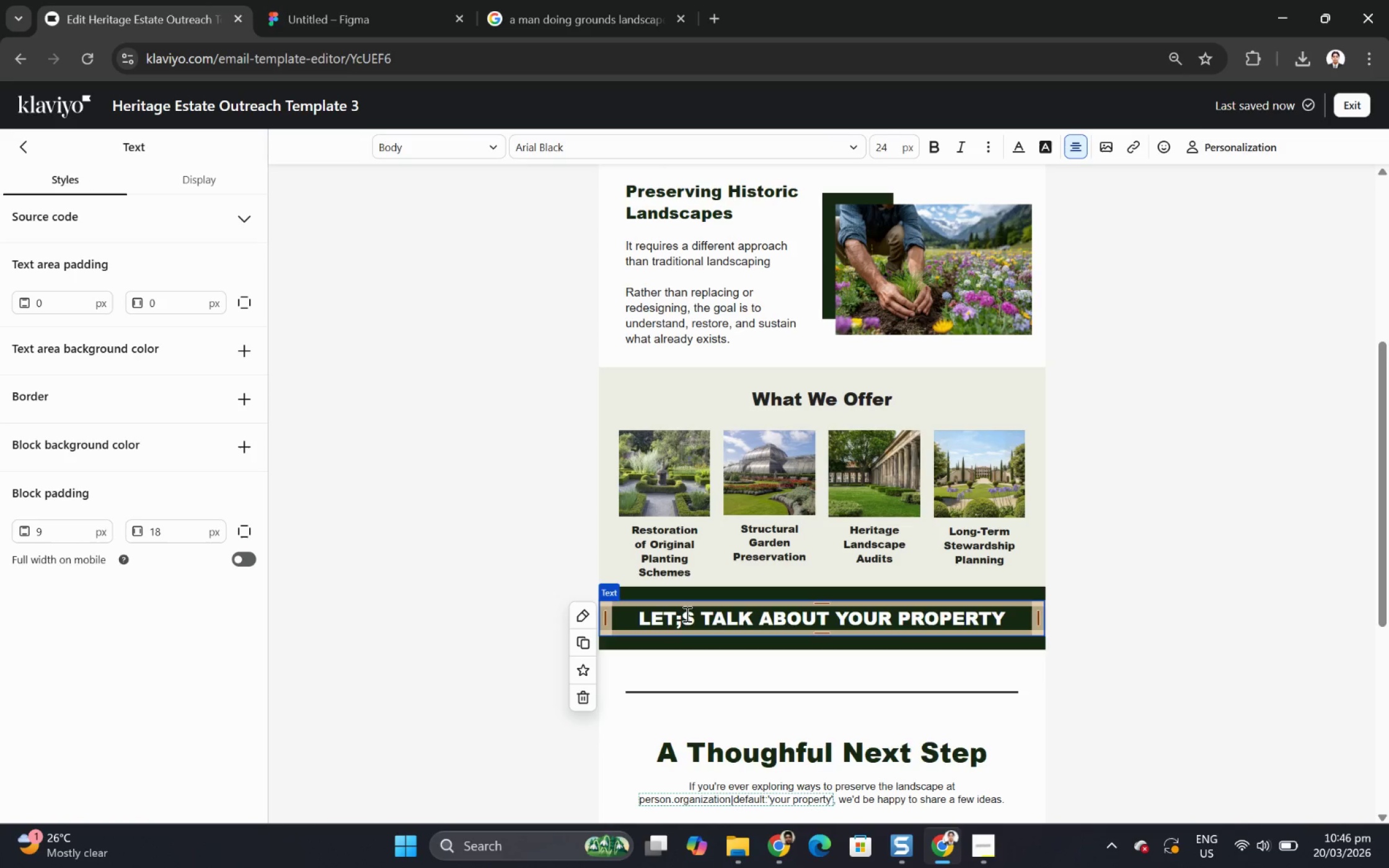 
key(Backspace)
 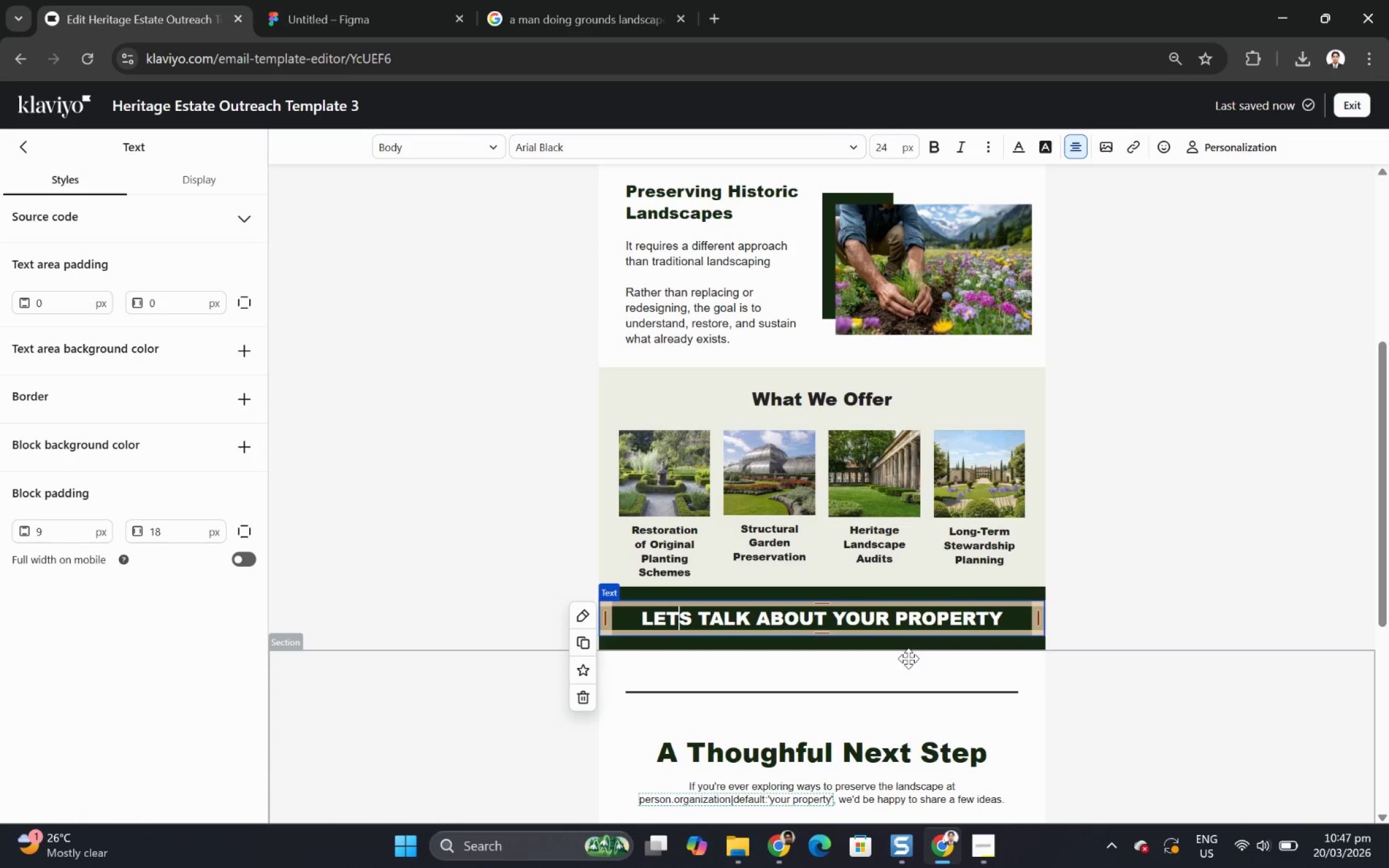 
wait(5.03)
 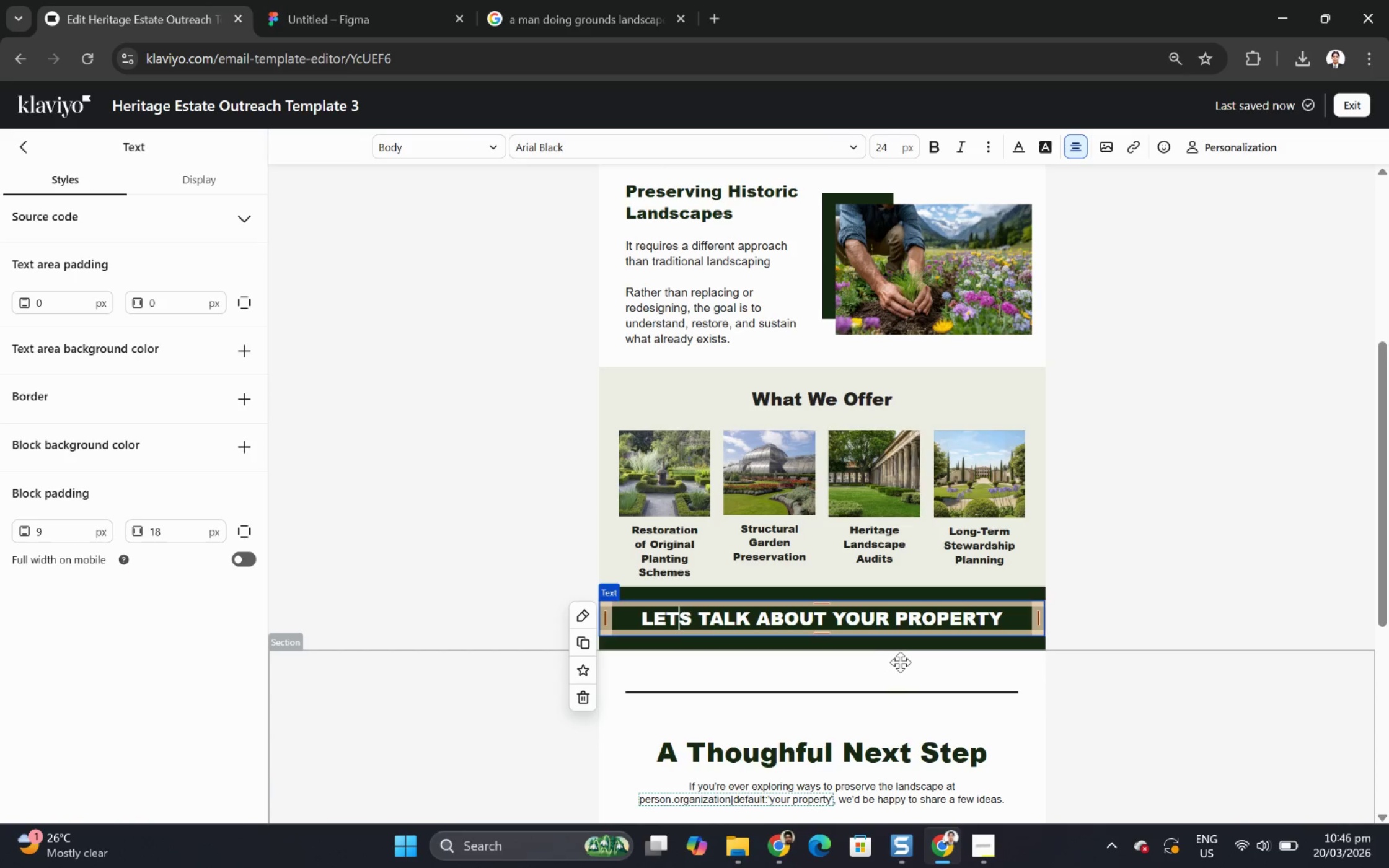 
key(Quote)
 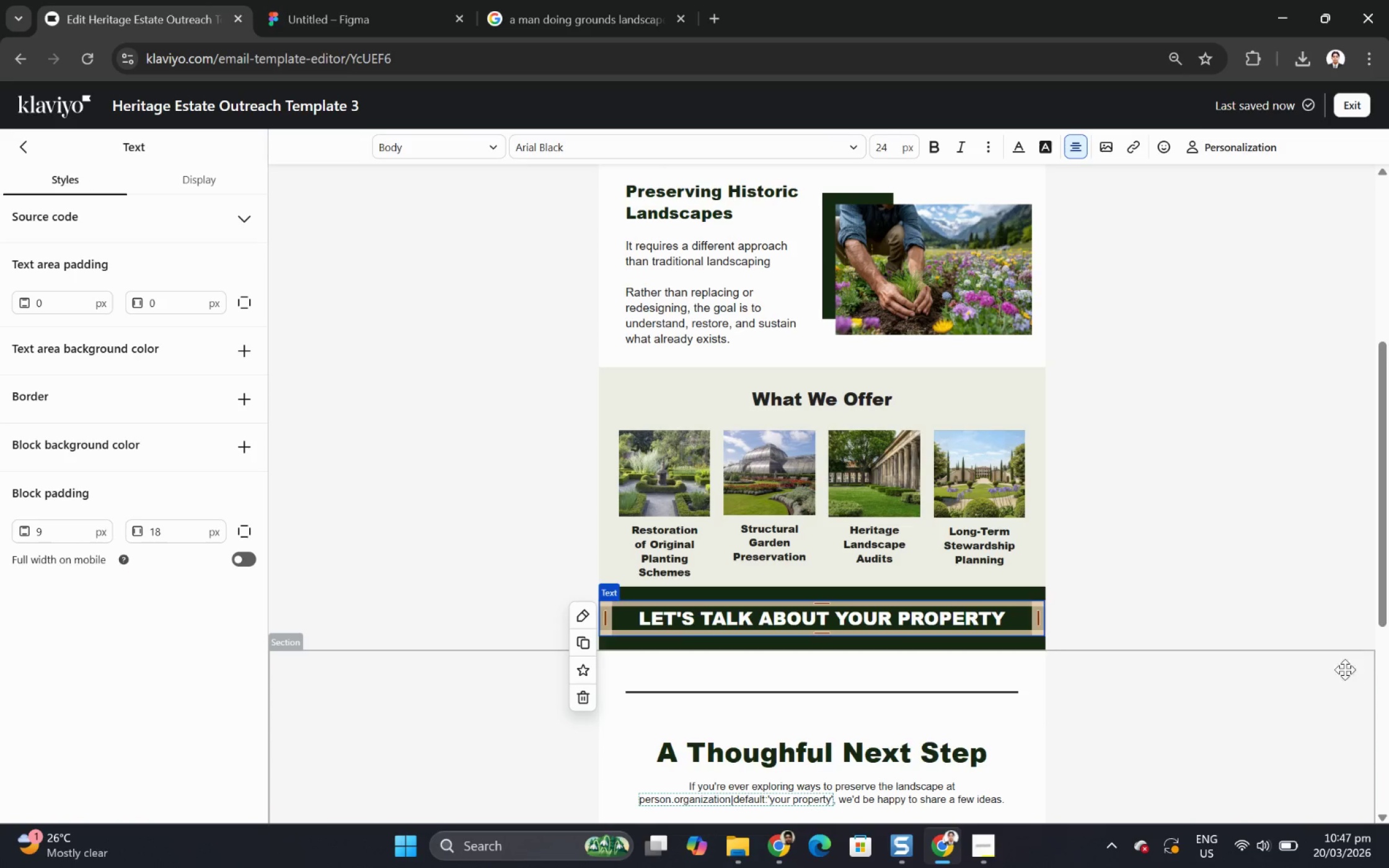 
left_click([1261, 683])
 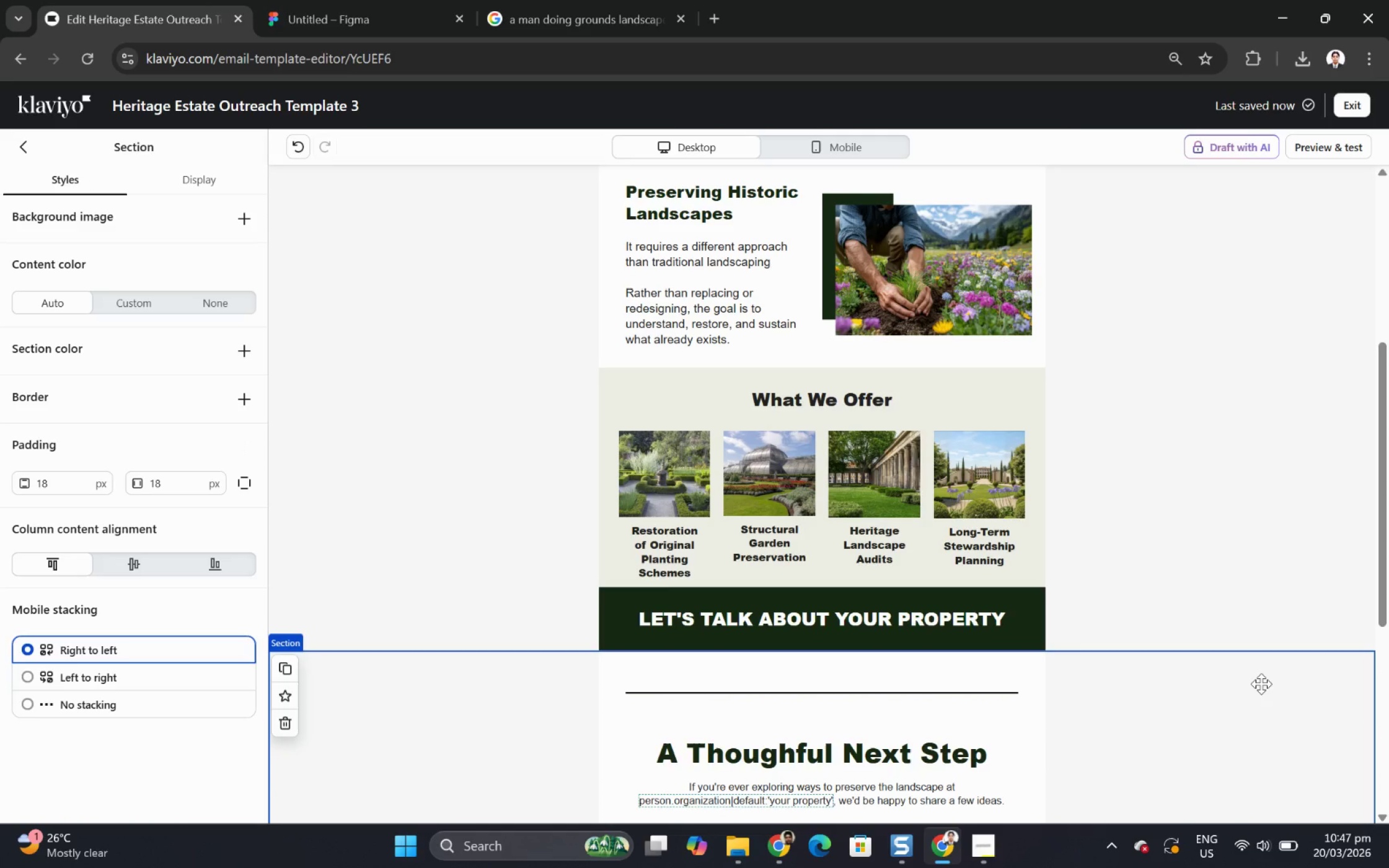 
wait(6.97)
 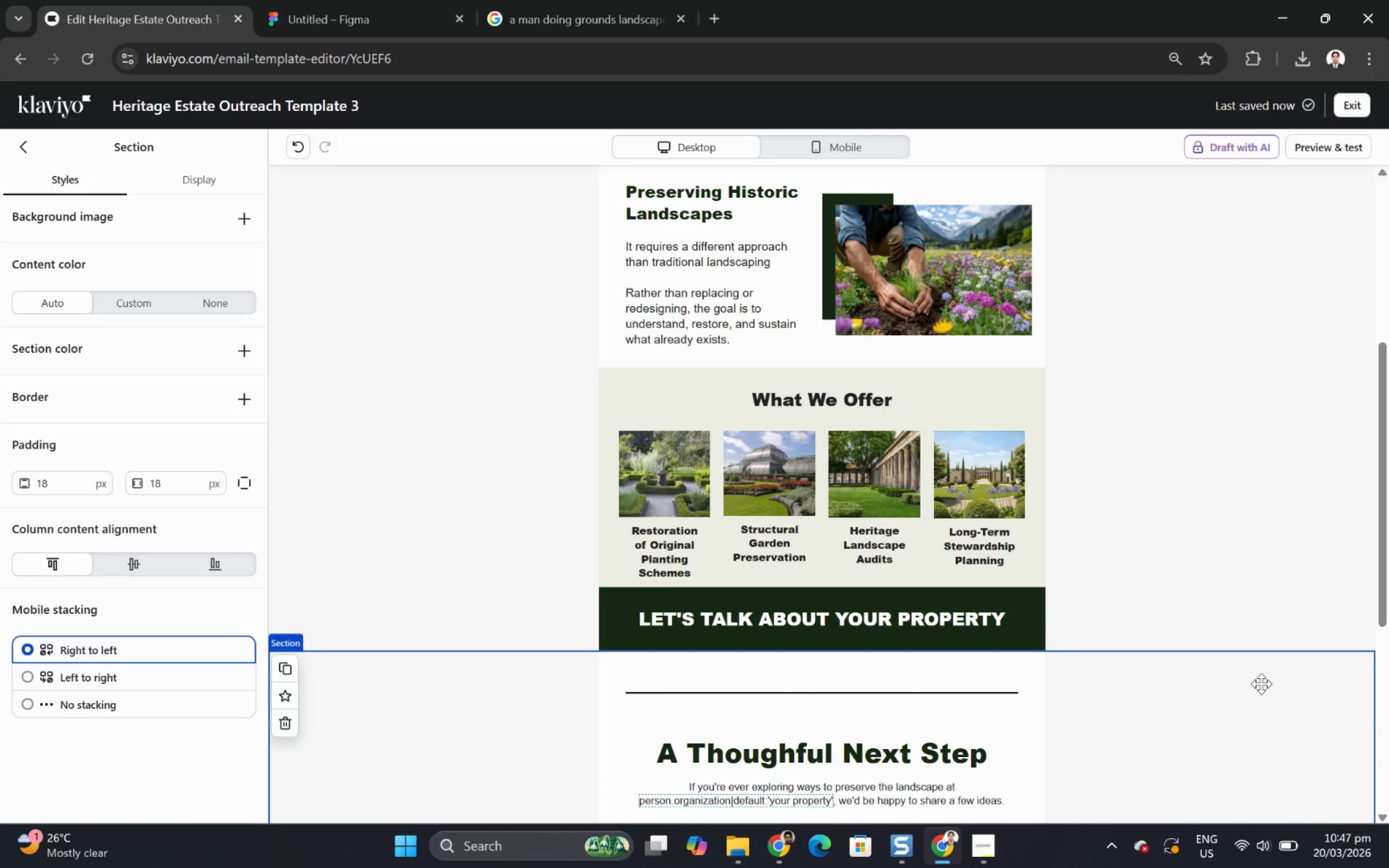 
left_click([1206, 715])
 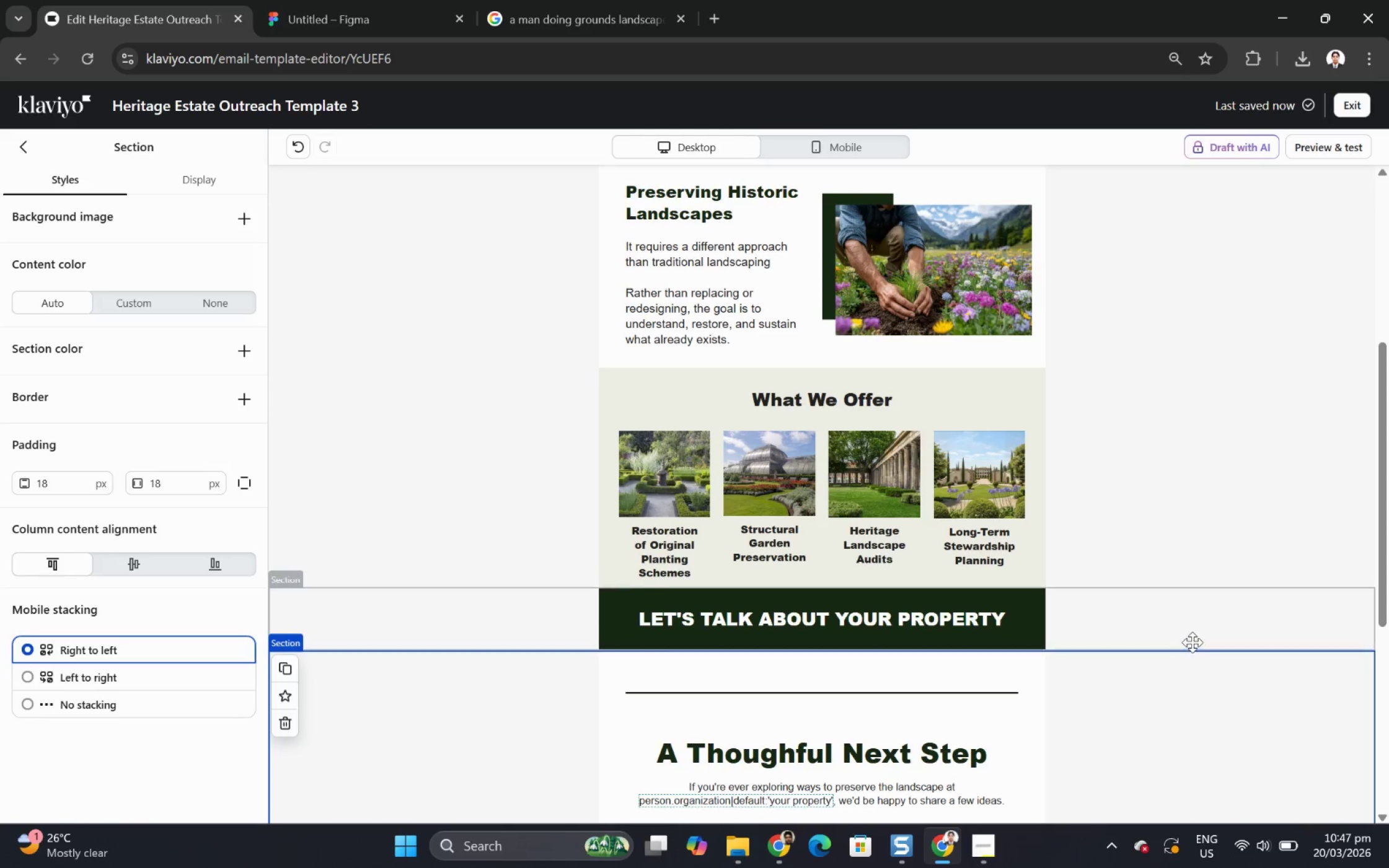 
scroll: coordinate [1189, 631], scroll_direction: down, amount: 2.0
 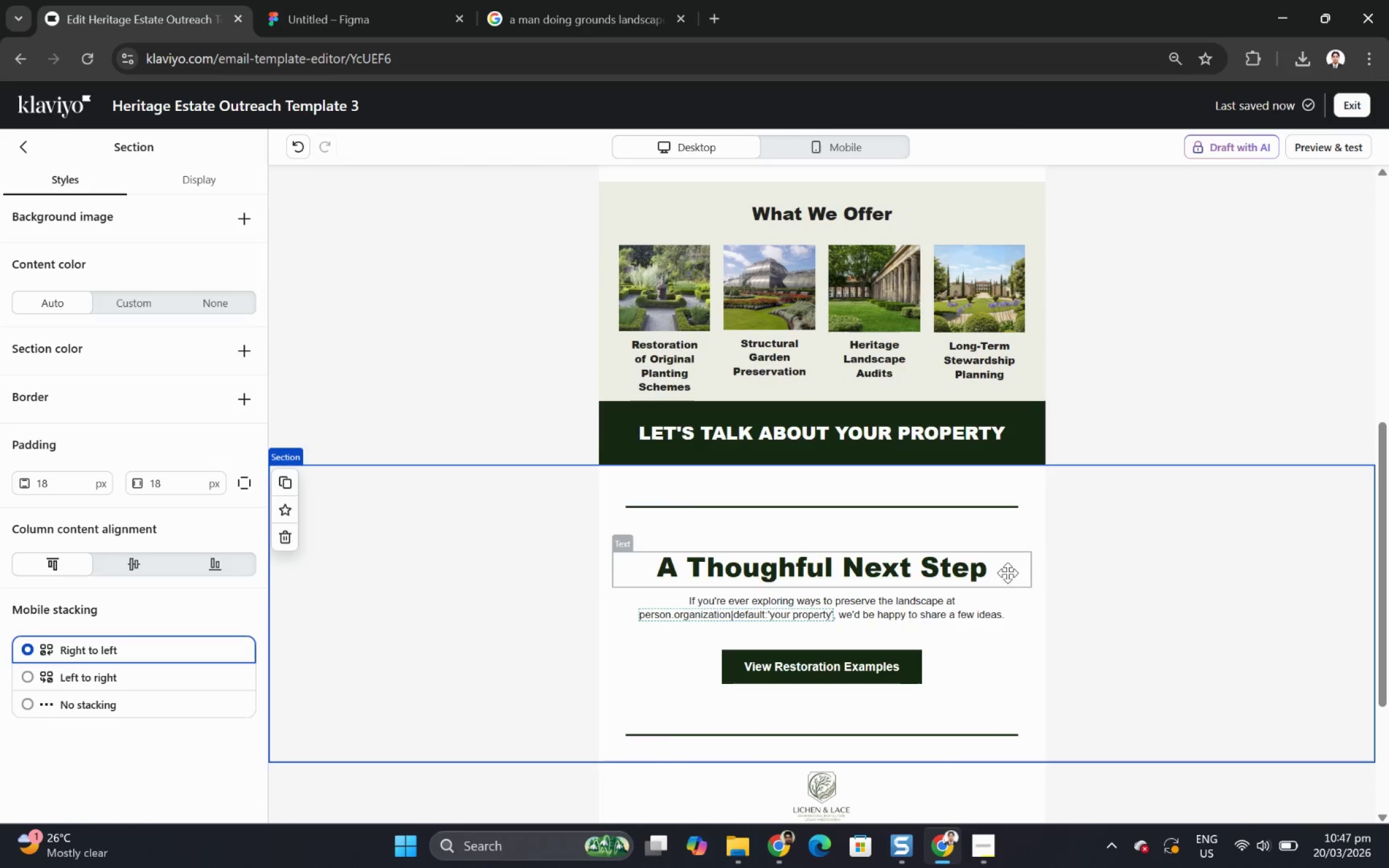 
left_click([951, 664])
 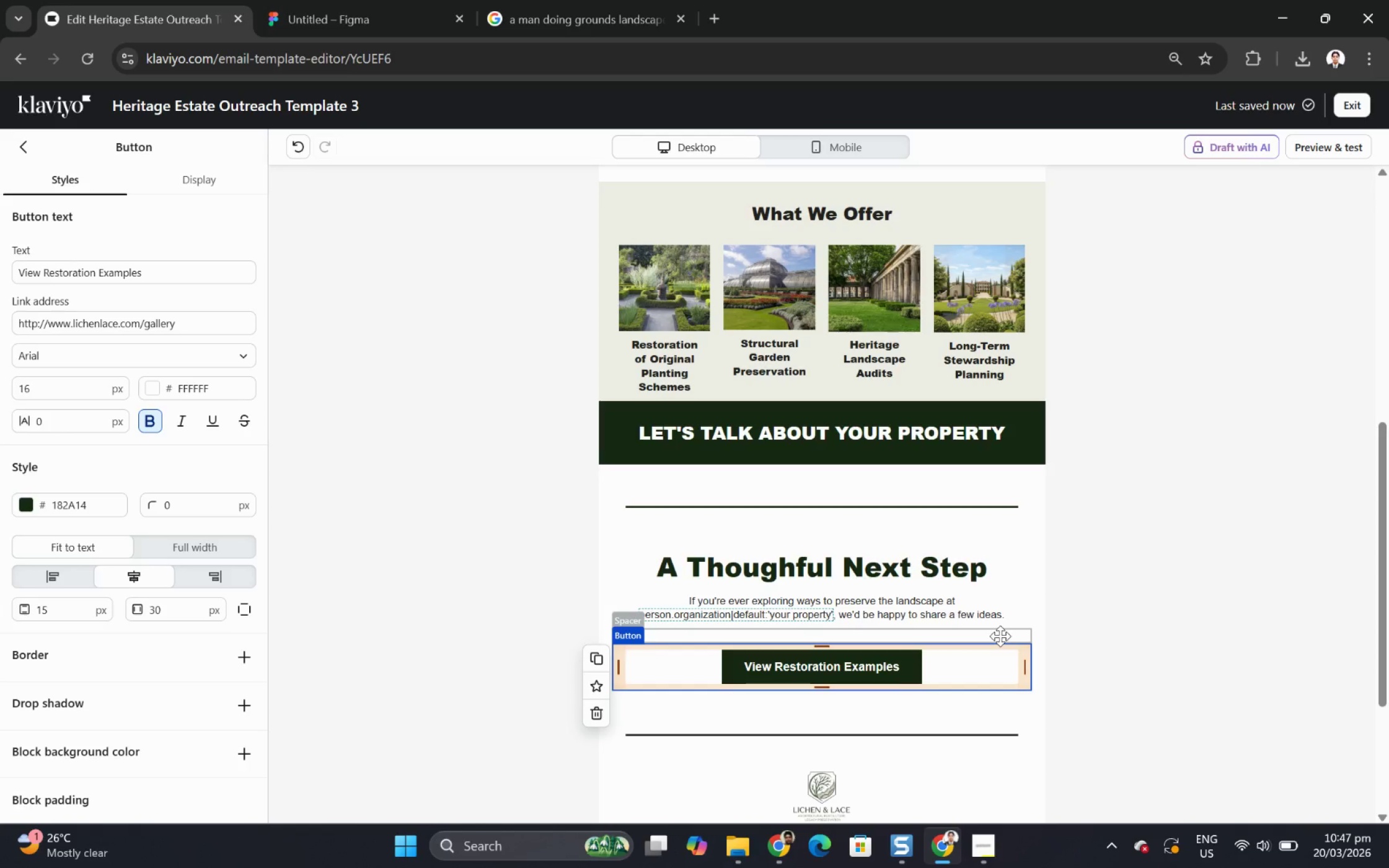 
wait(11.39)
 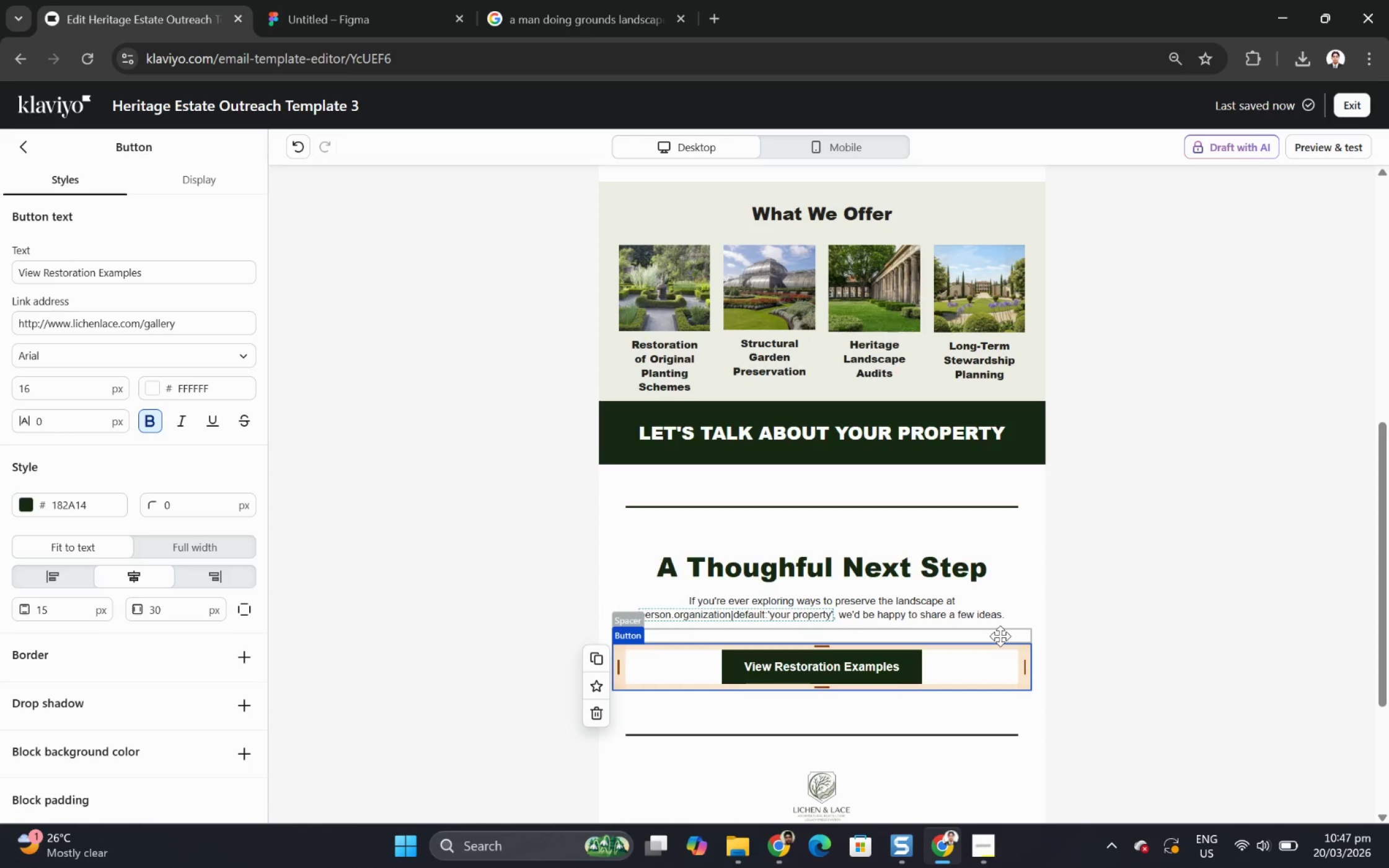 
left_click_drag(start_coordinate=[944, 661], to_coordinate=[929, 471])
 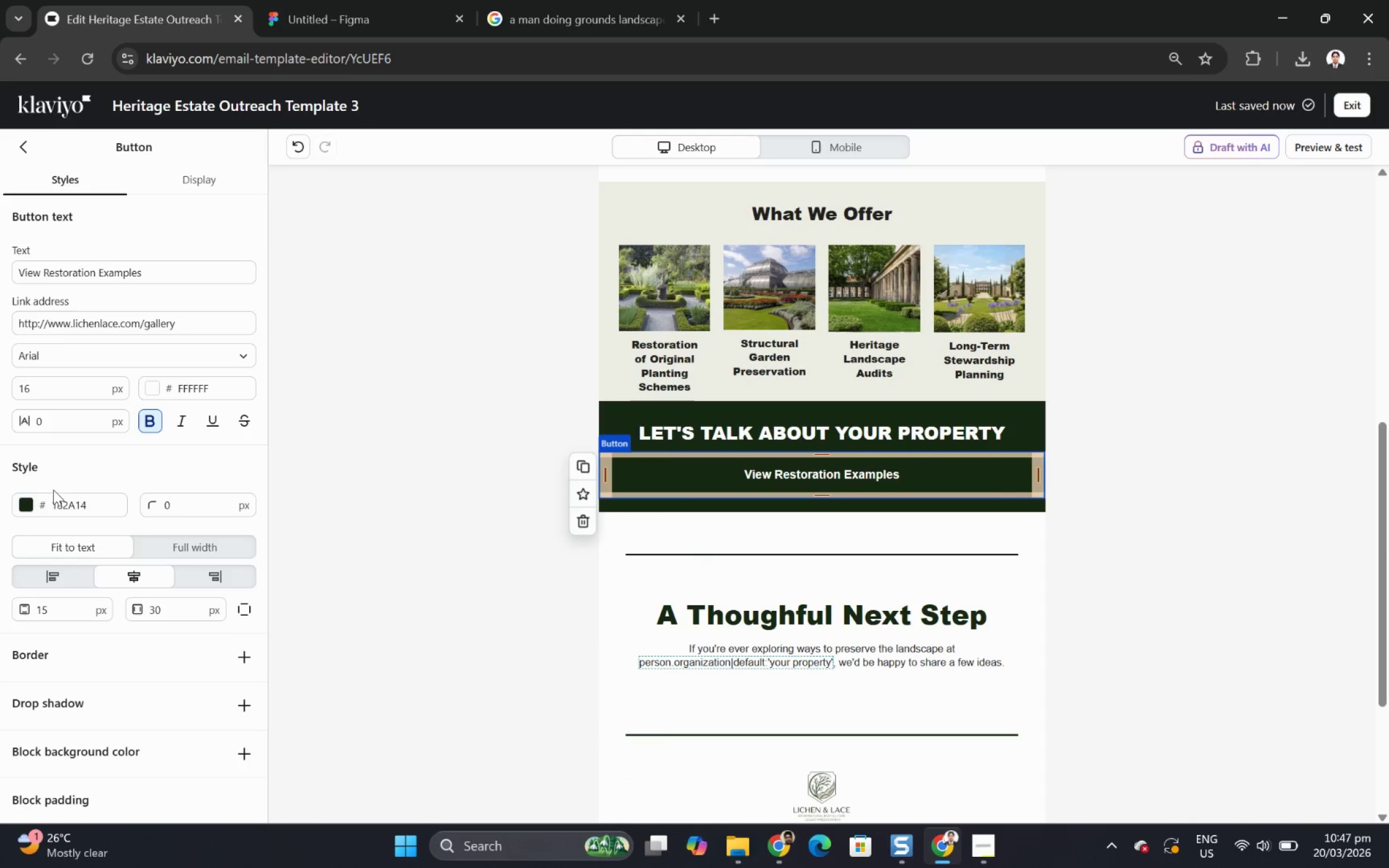 
left_click([26, 502])
 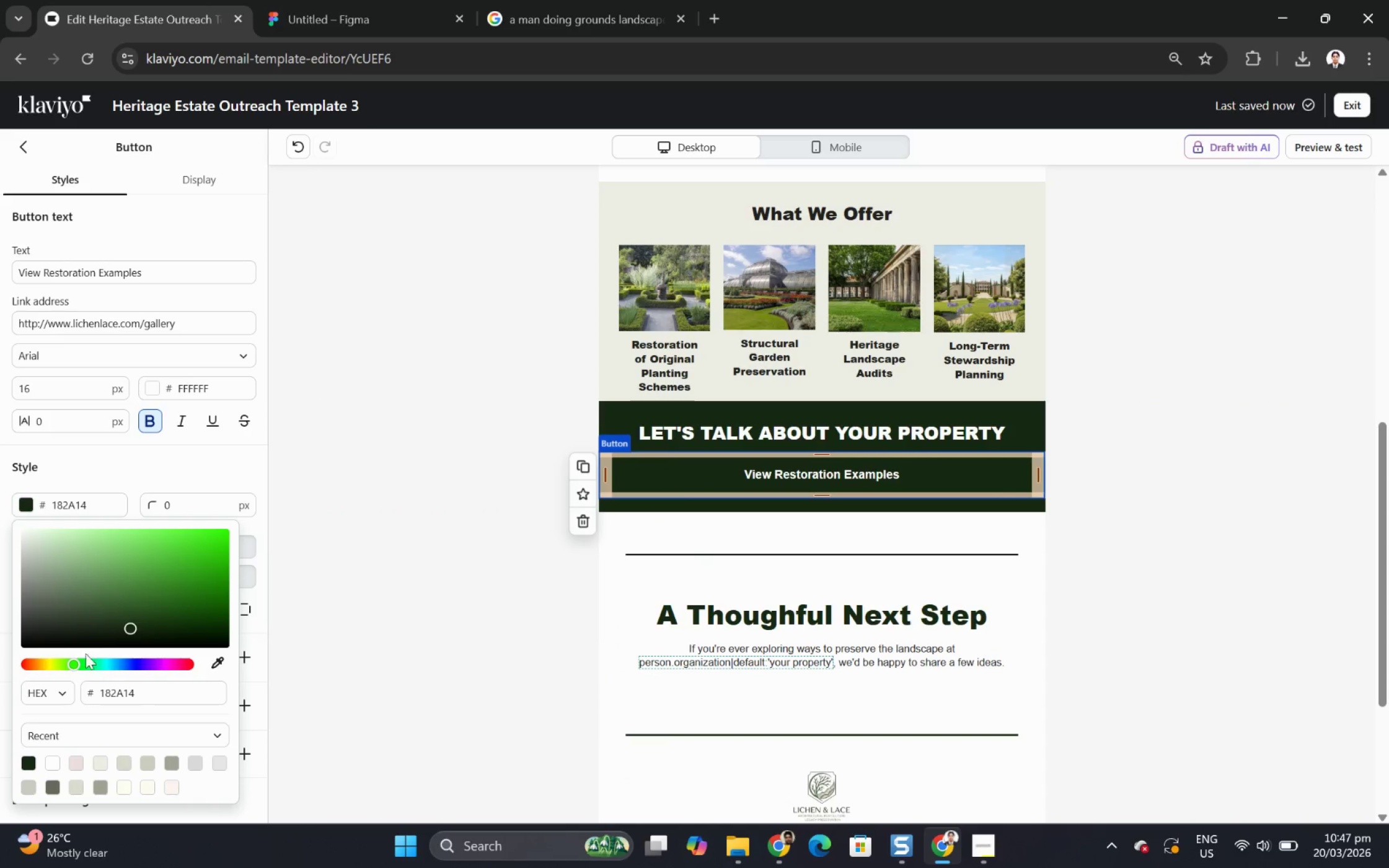 
left_click([51, 764])
 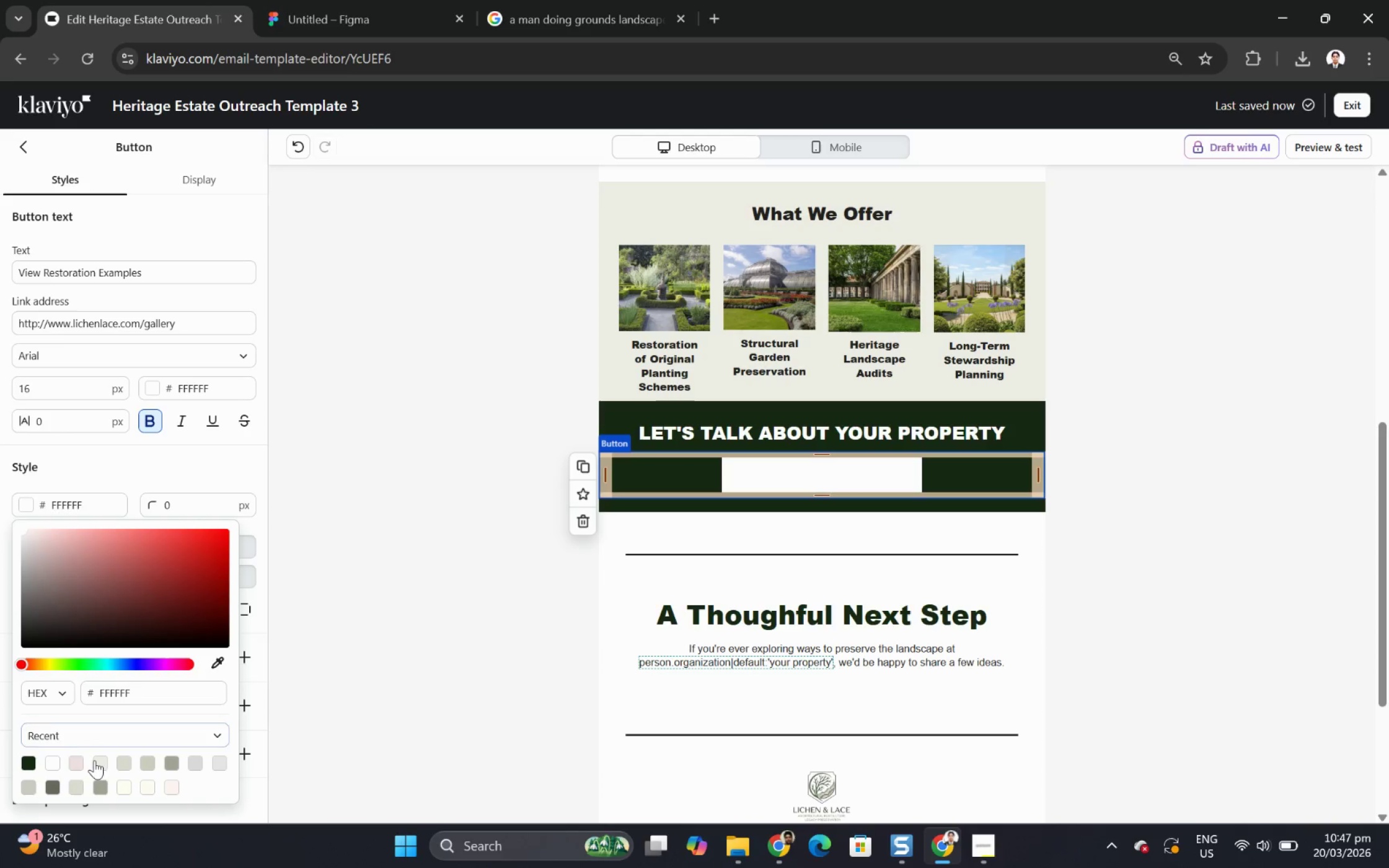 
left_click([102, 765])
 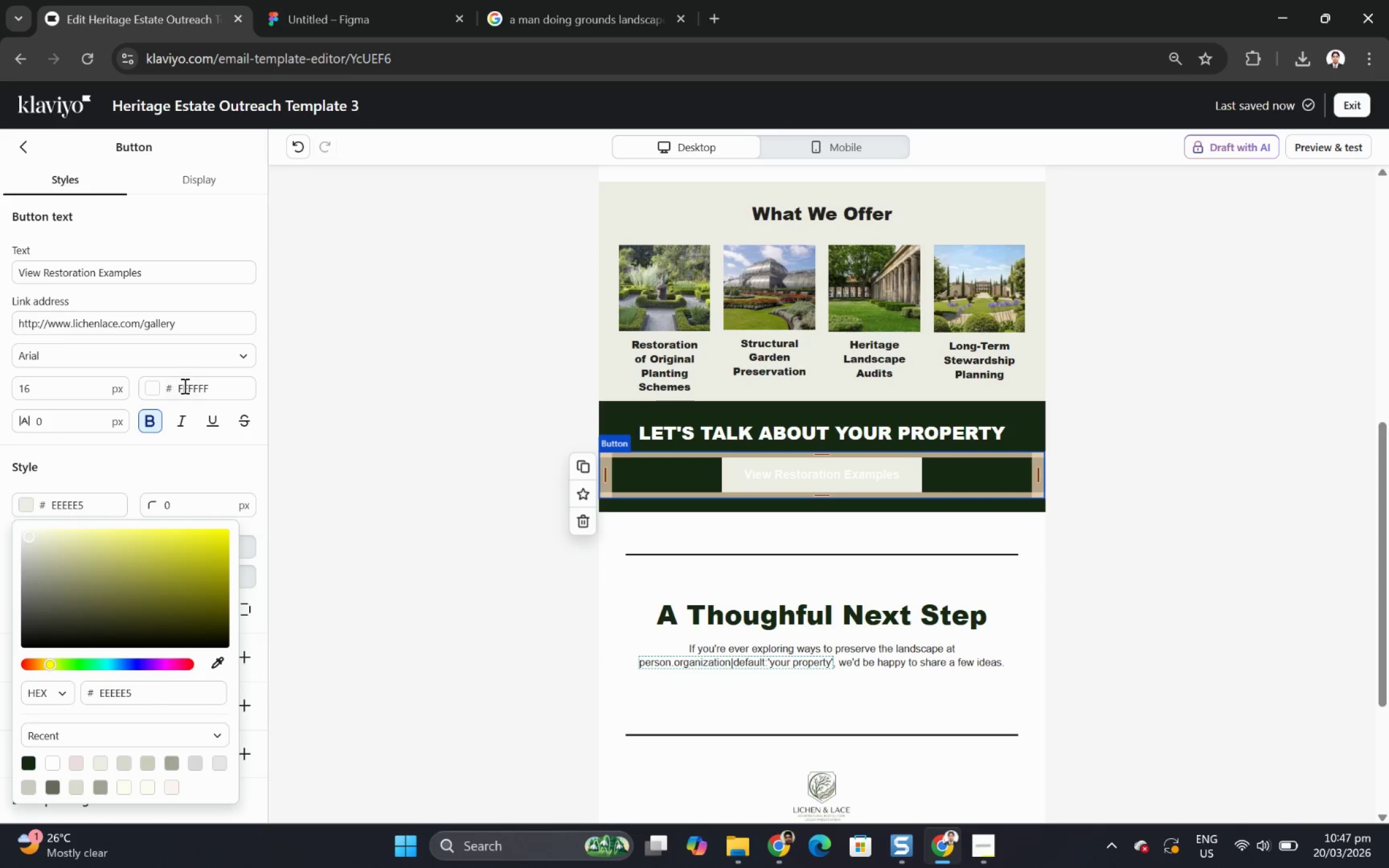 
left_click([153, 382])
 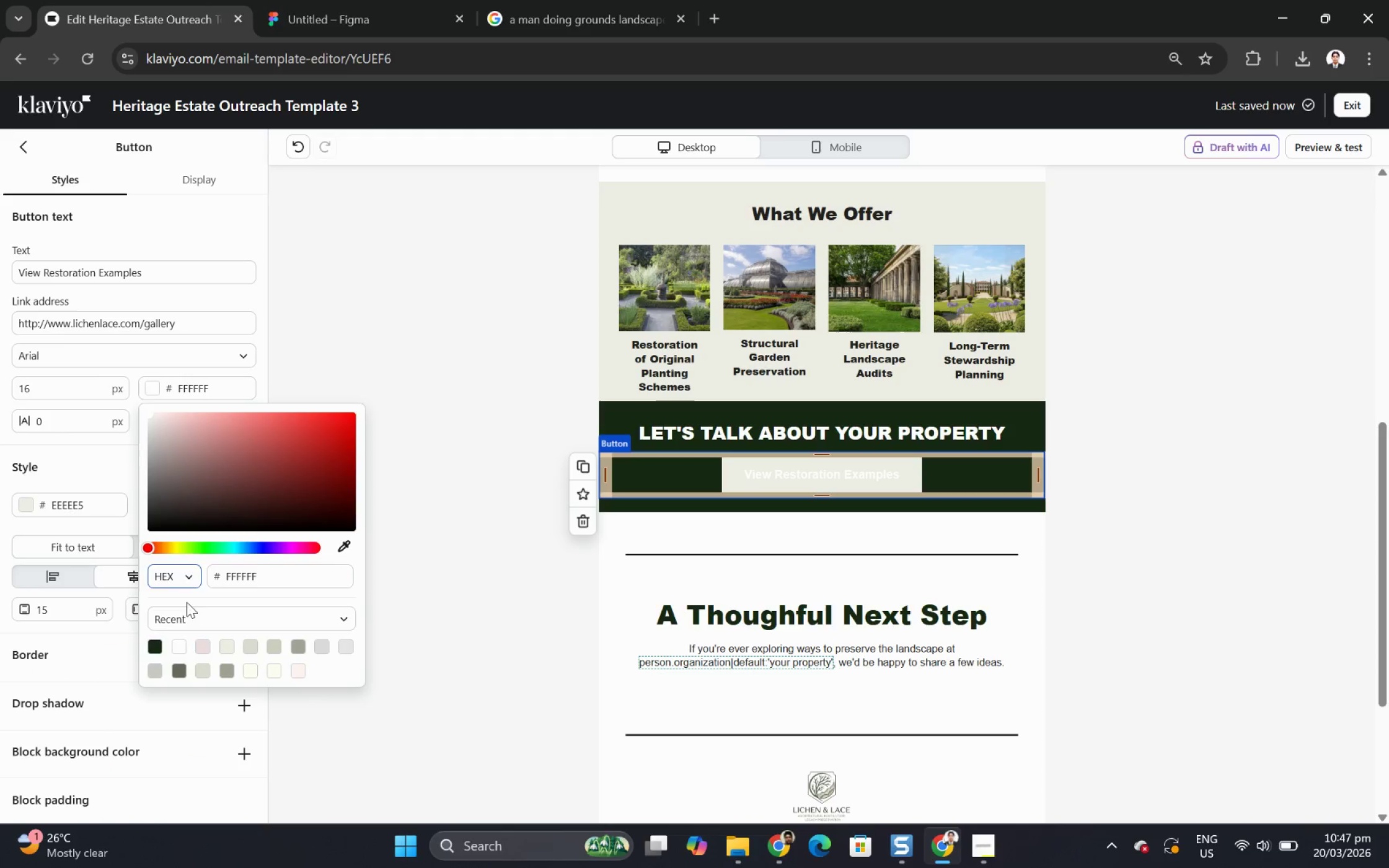 
left_click([152, 649])
 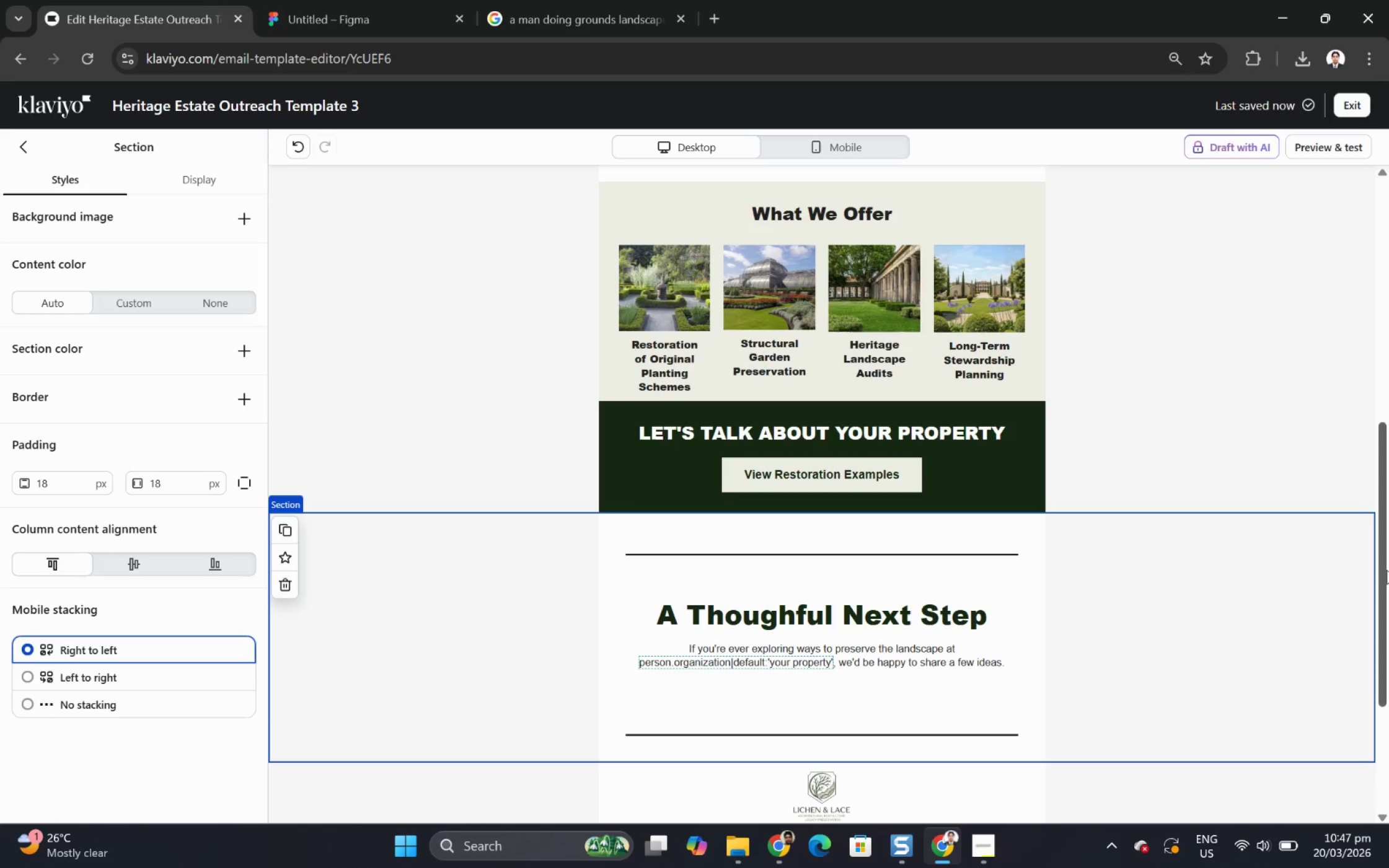 
wait(6.97)
 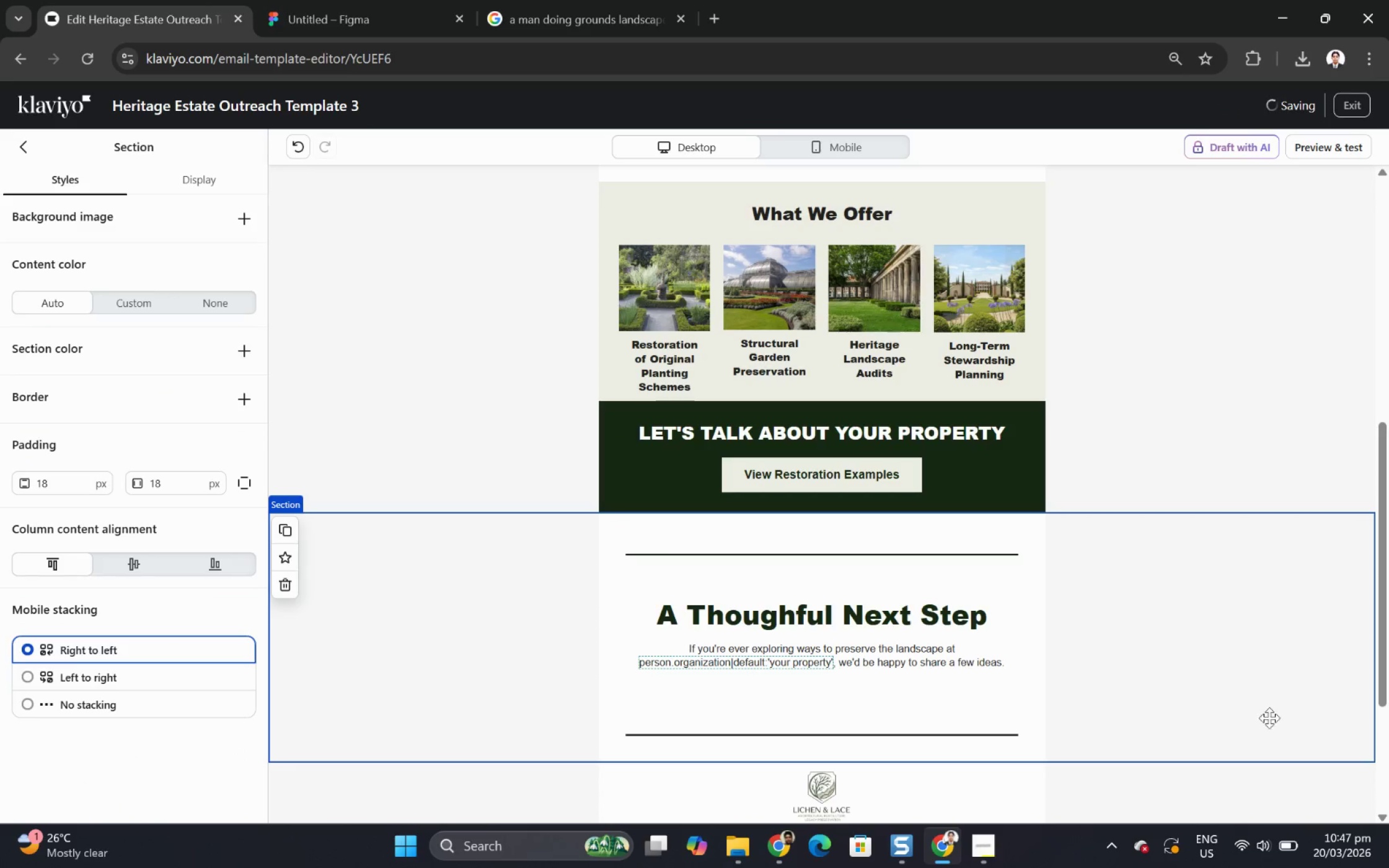 
double_click([969, 427])
 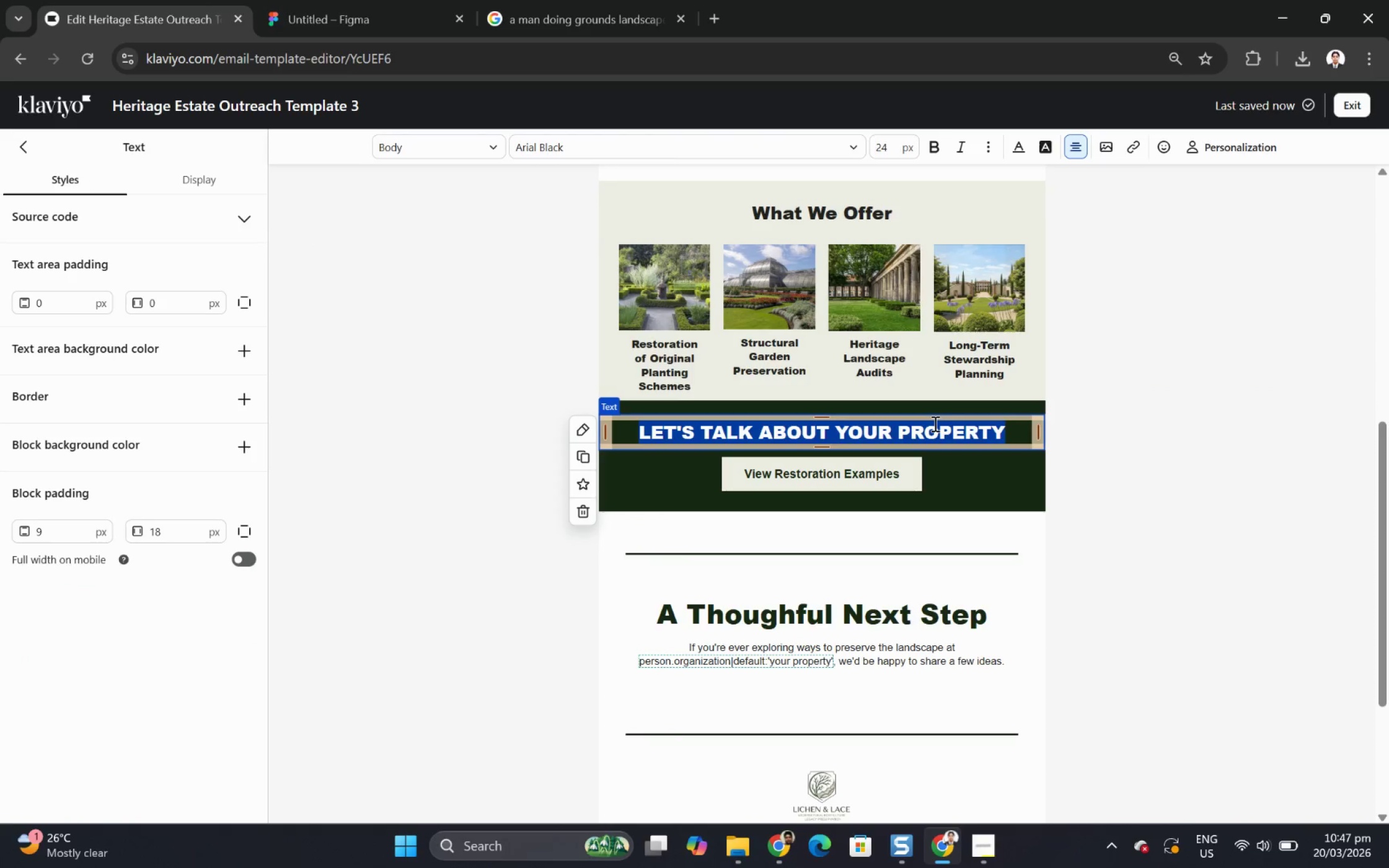 
left_click([924, 434])
 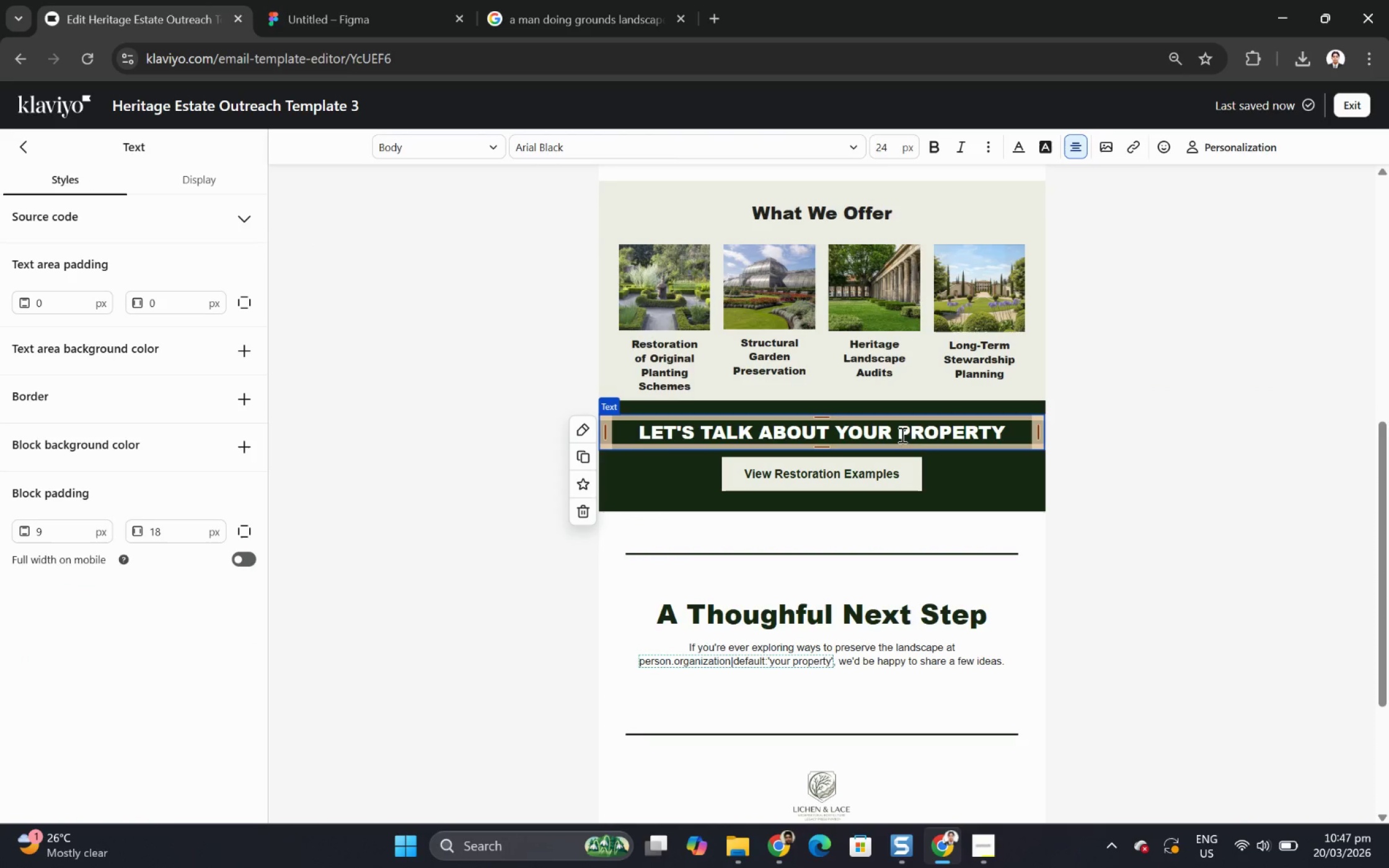 
left_click_drag(start_coordinate=[901, 434], to_coordinate=[1018, 434])
 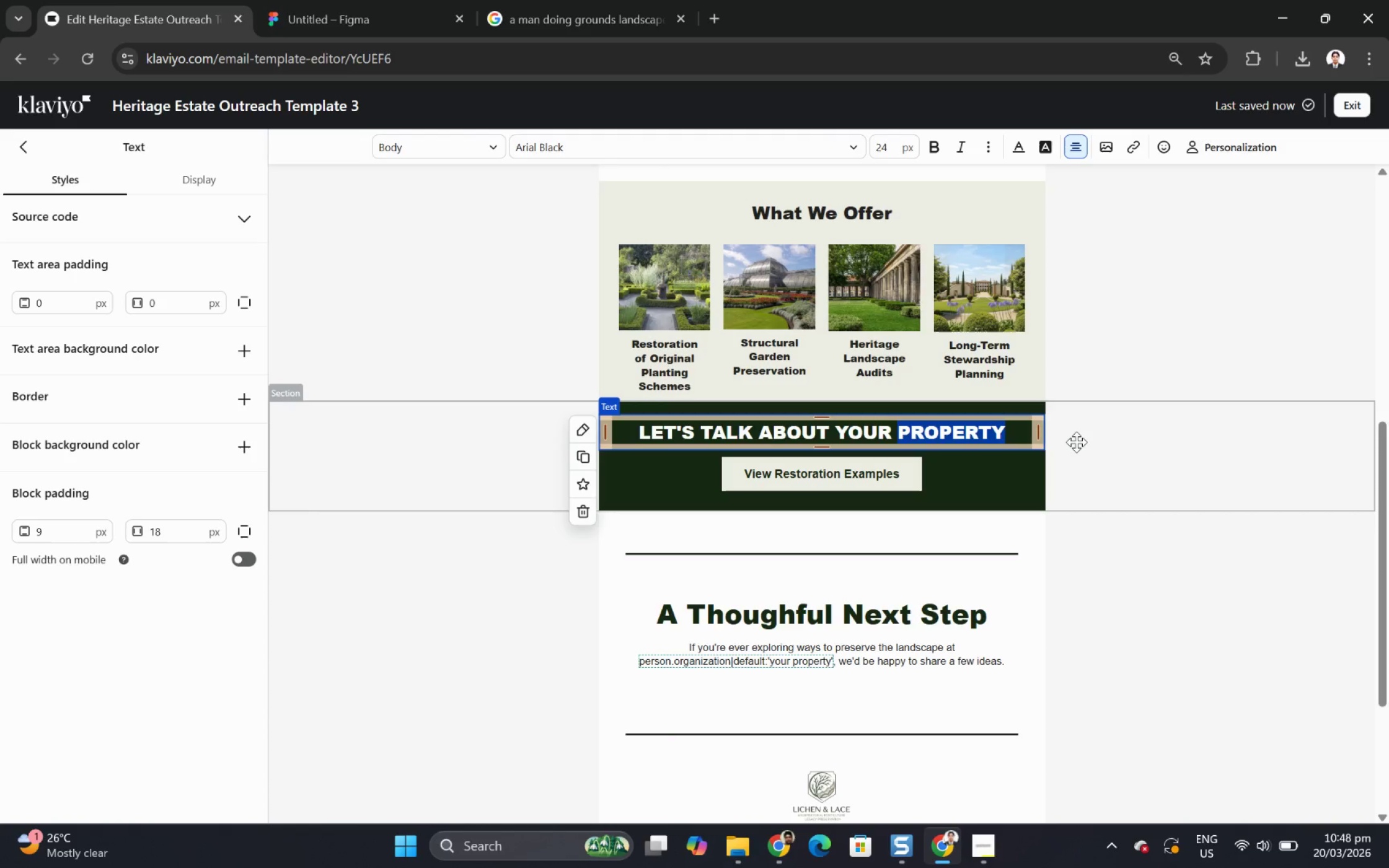 
wait(47.72)
 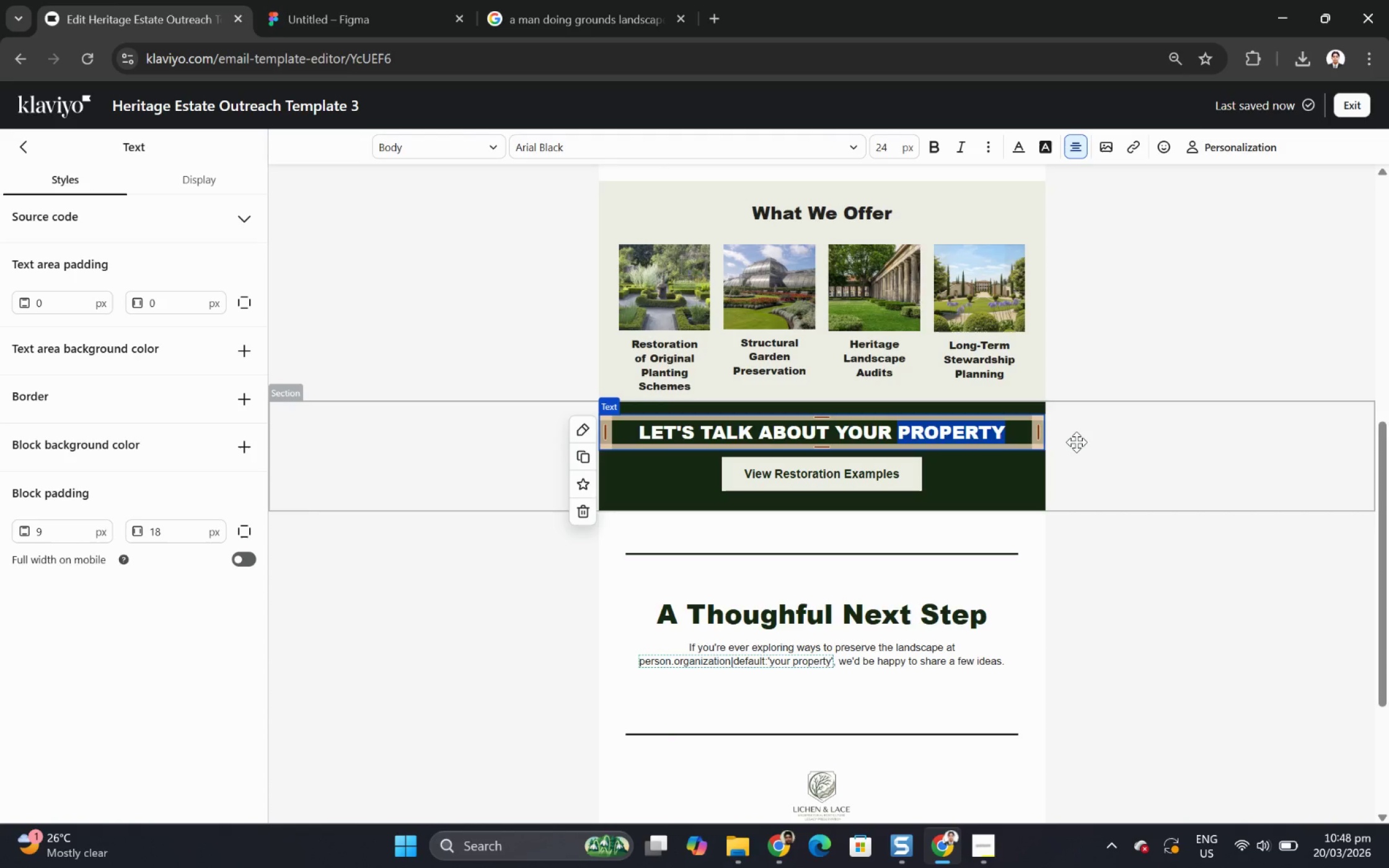 
scroll: coordinate [984, 442], scroll_direction: up, amount: 4.0
 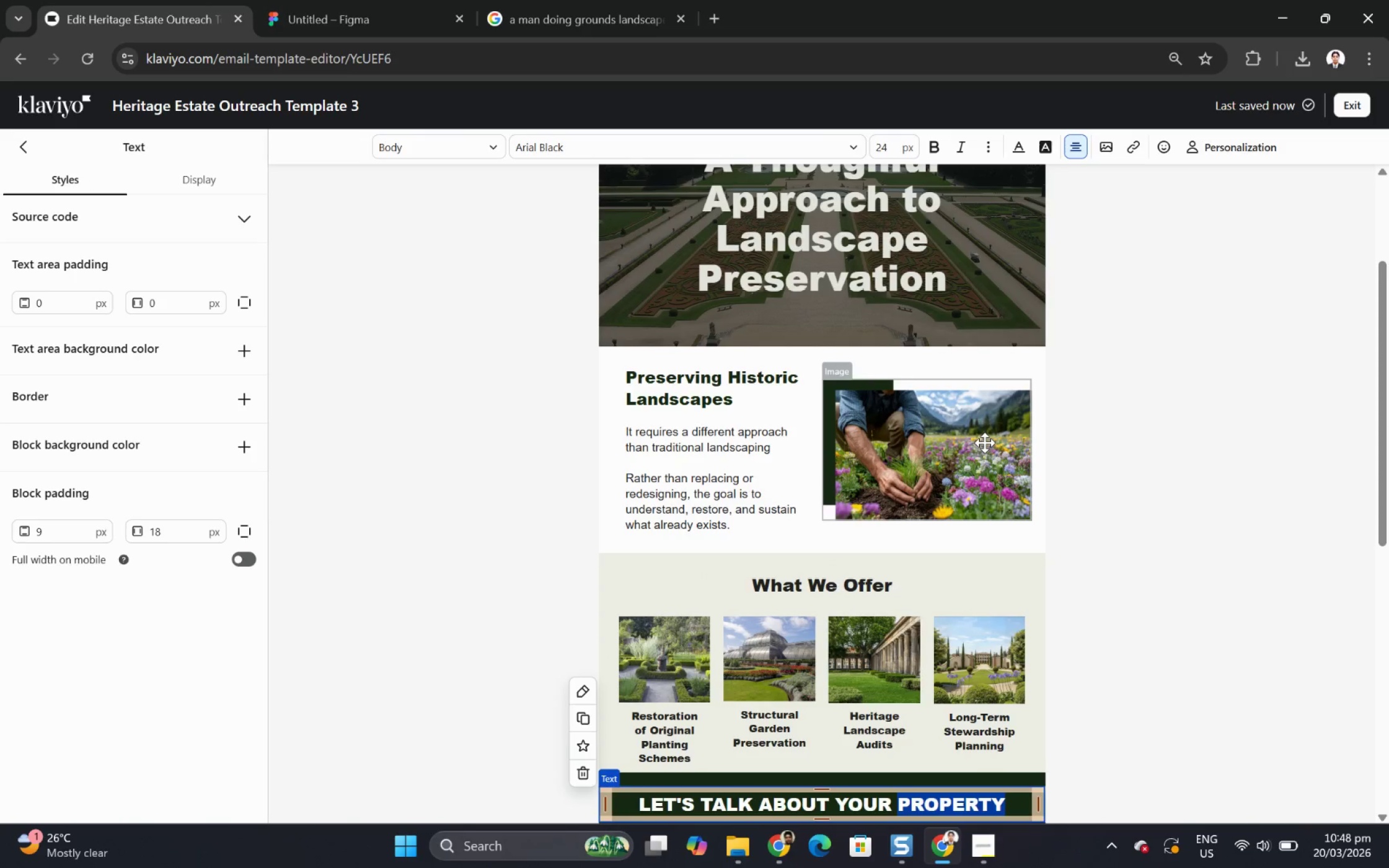 
scroll: coordinate [984, 442], scroll_direction: down, amount: 1.0
 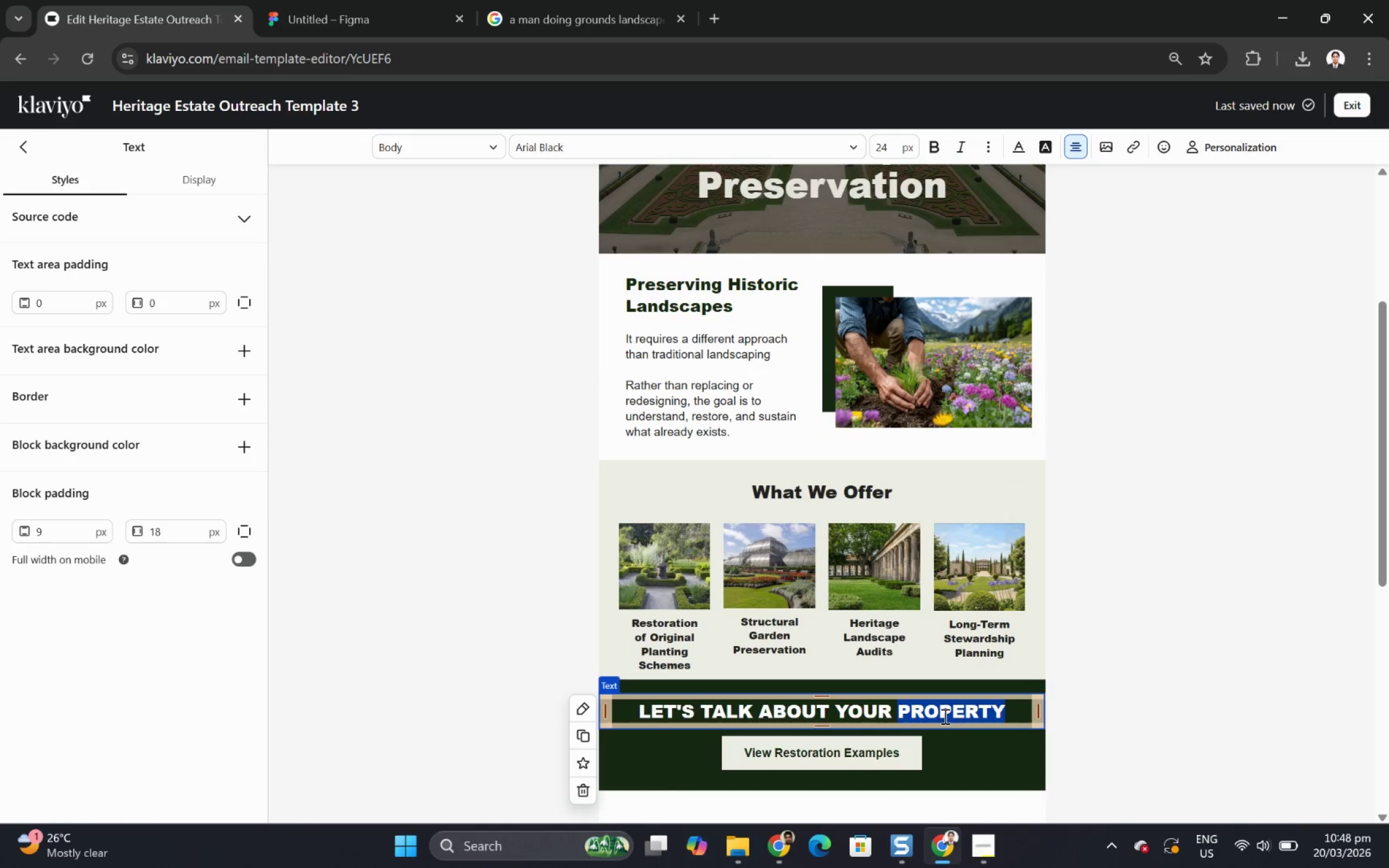 
double_click([943, 716])
 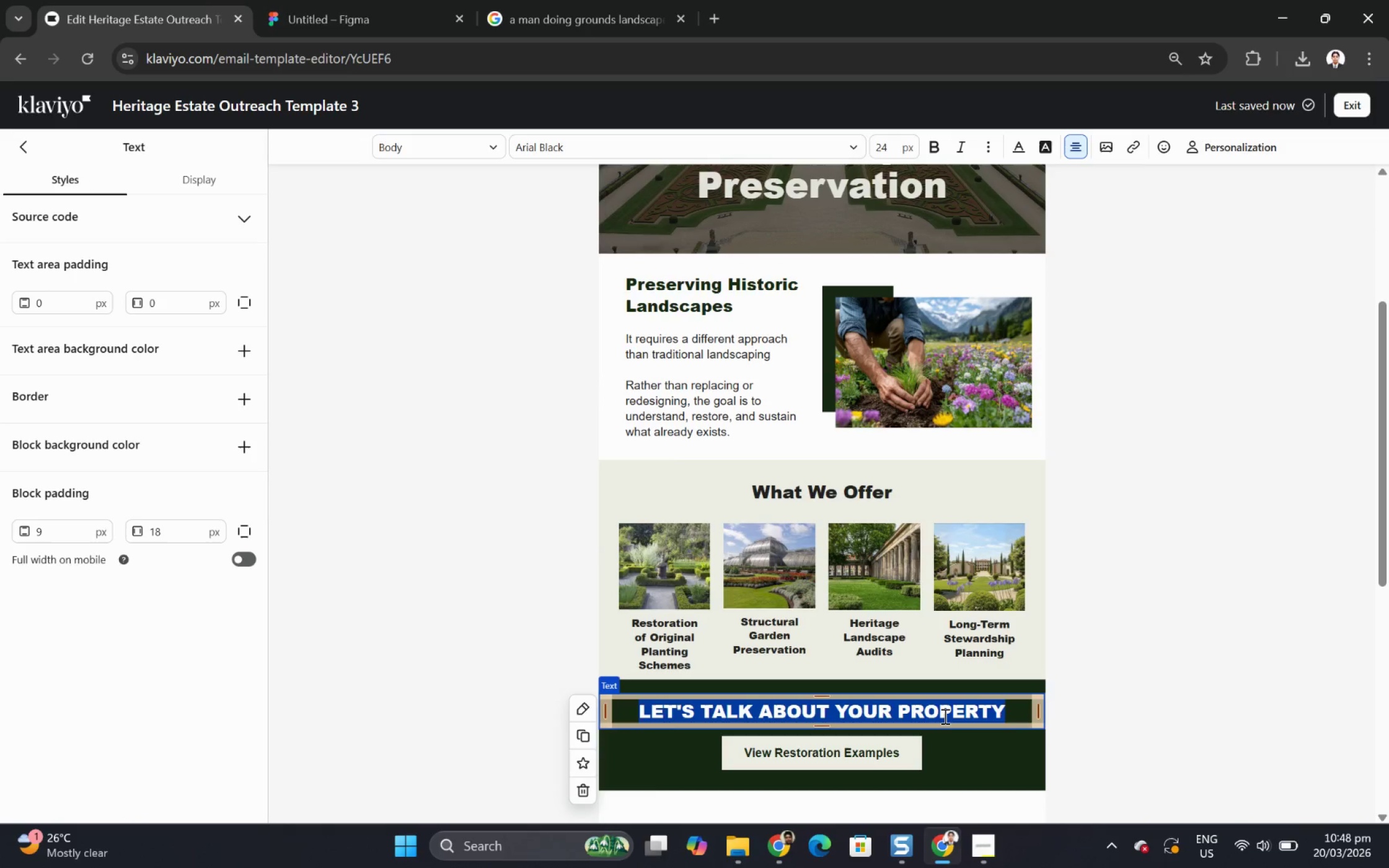 
triple_click([943, 716])
 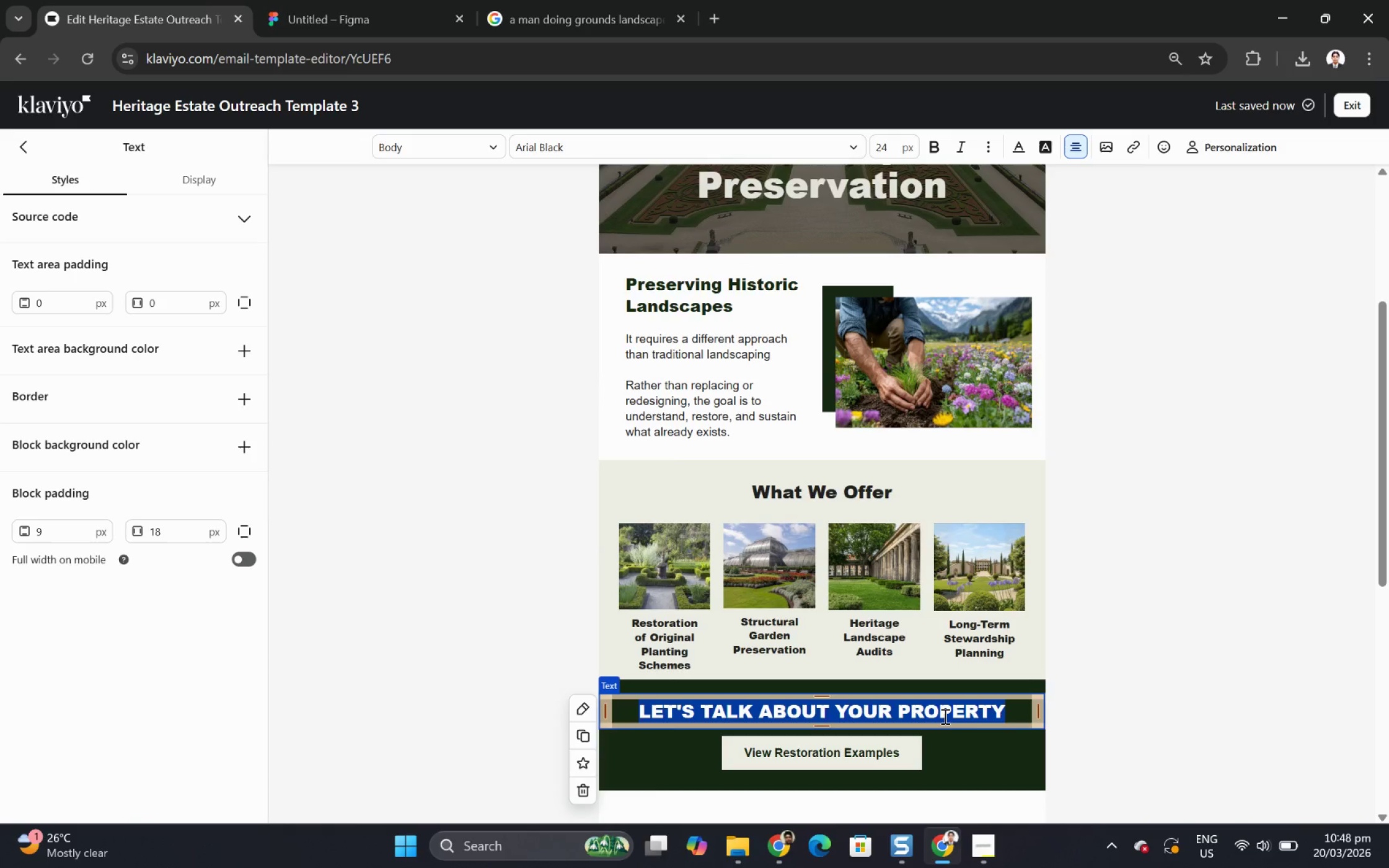 
wait(16.45)
 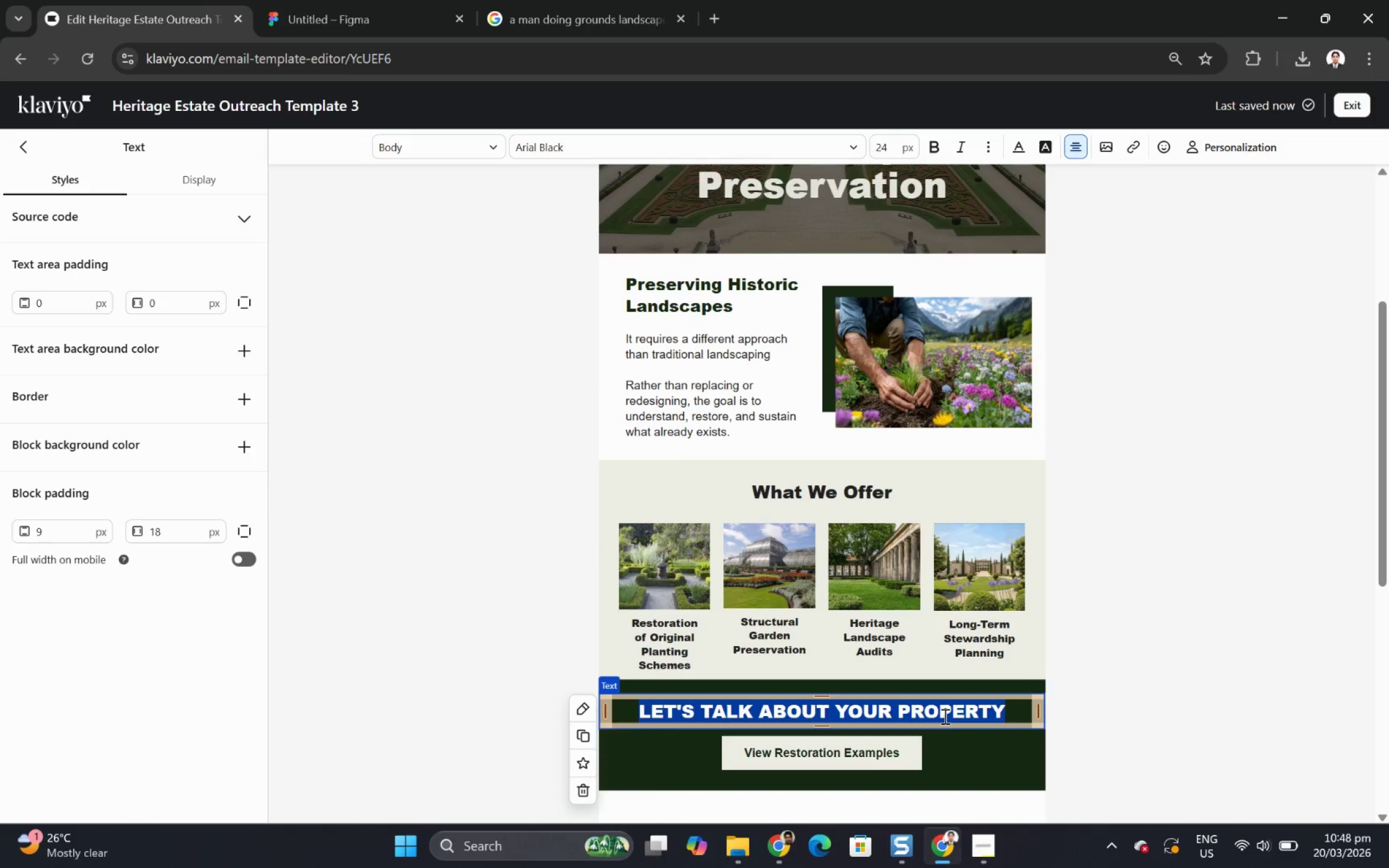 
type(c)
key(Backspace)
type(Continuing ther )
key(Backspace)
key(Backspace)
type( Story of the Landscape)
 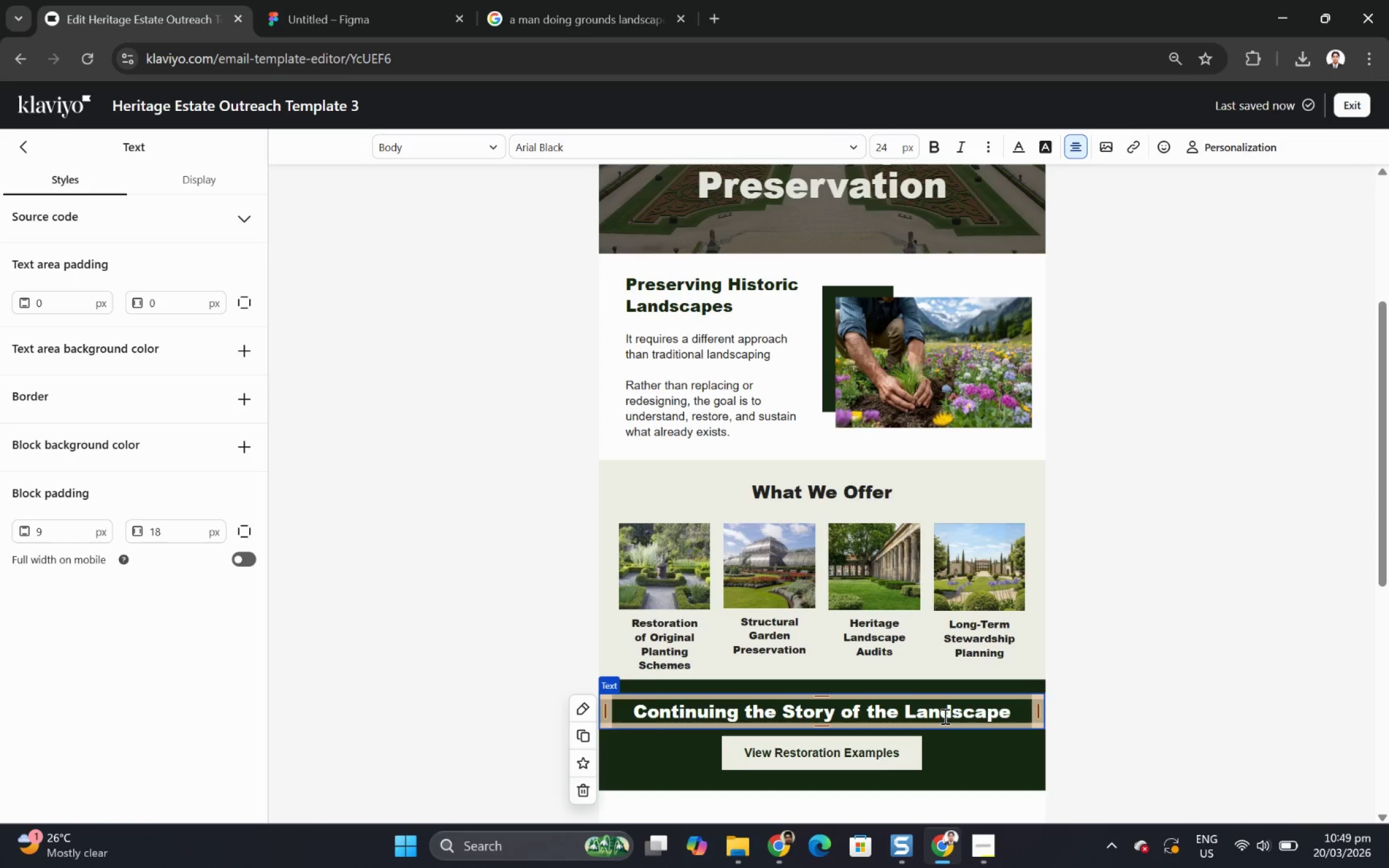 
left_click([1171, 516])
 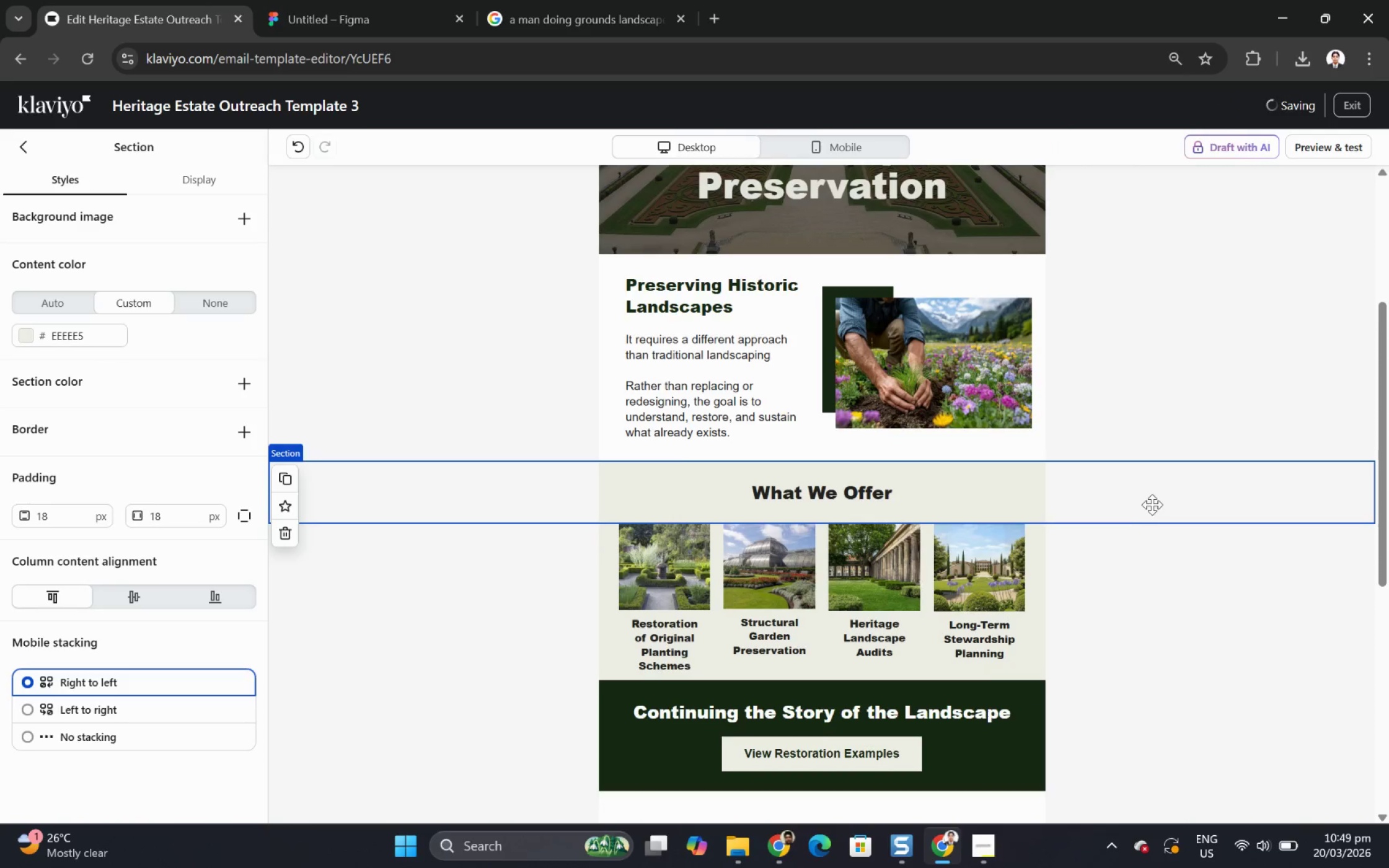 
scroll: coordinate [1147, 494], scroll_direction: down, amount: 3.0
 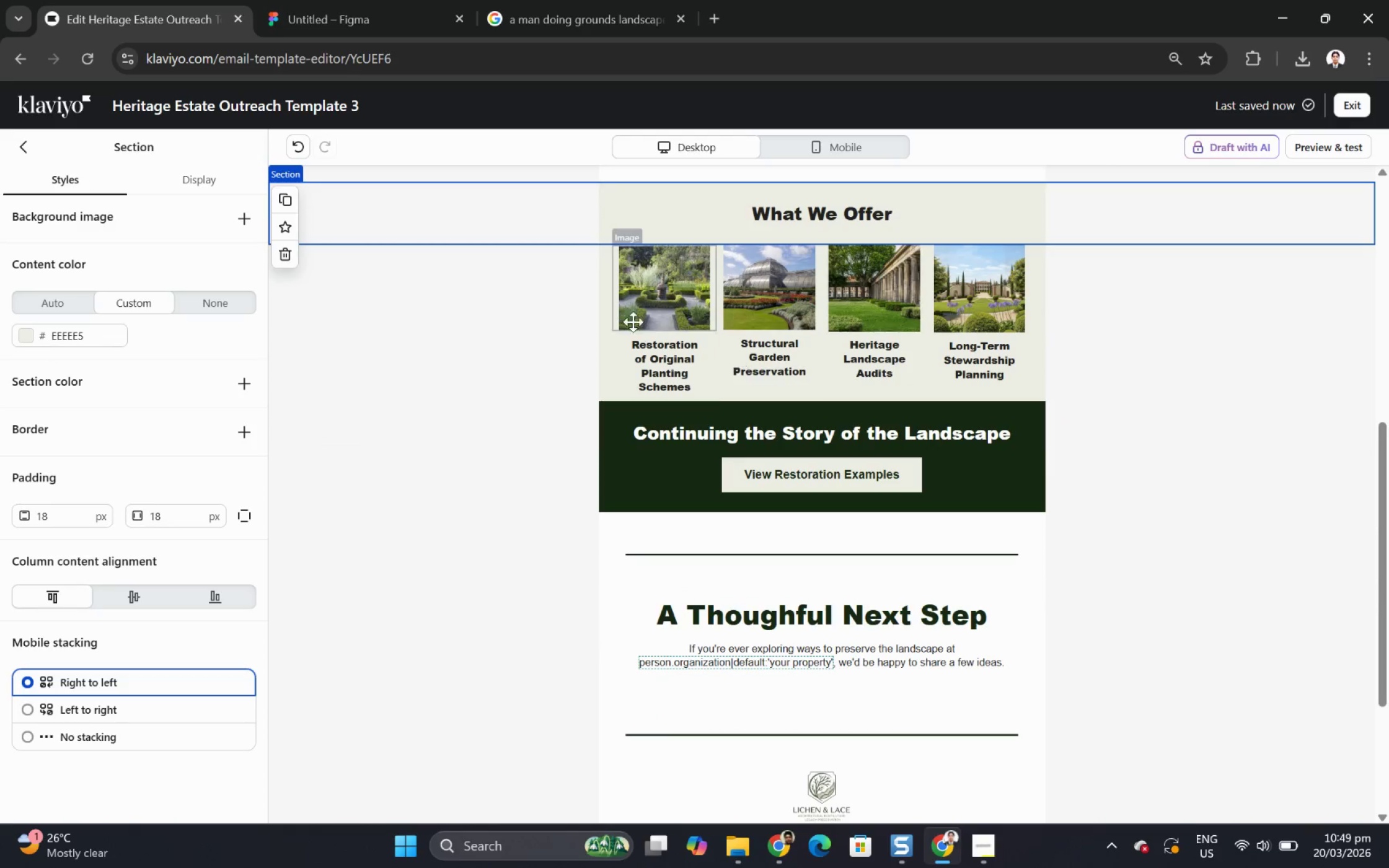 
scroll: coordinate [689, 268], scroll_direction: up, amount: 1.0
 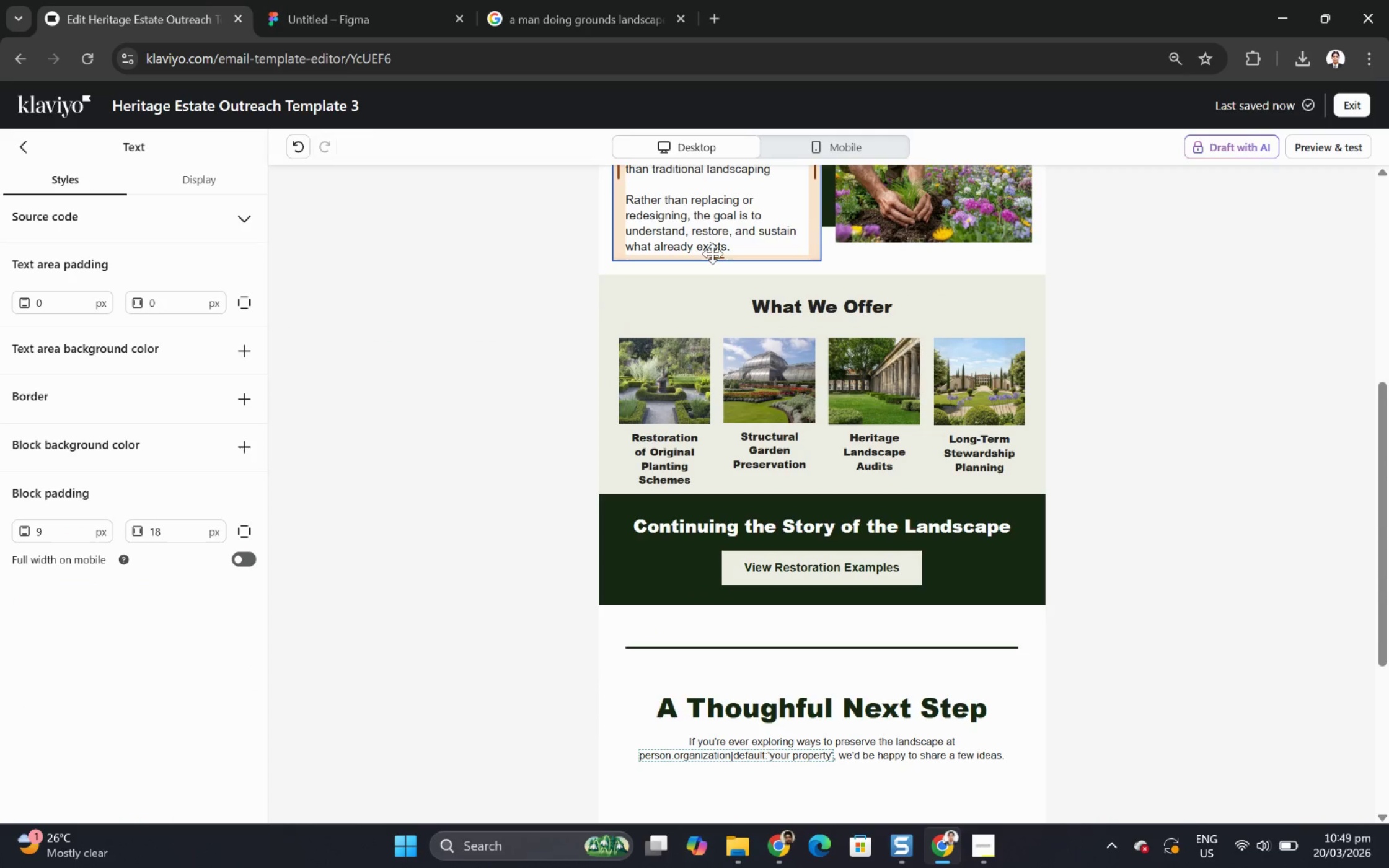 
left_click_drag(start_coordinate=[696, 221], to_coordinate=[700, 246])
 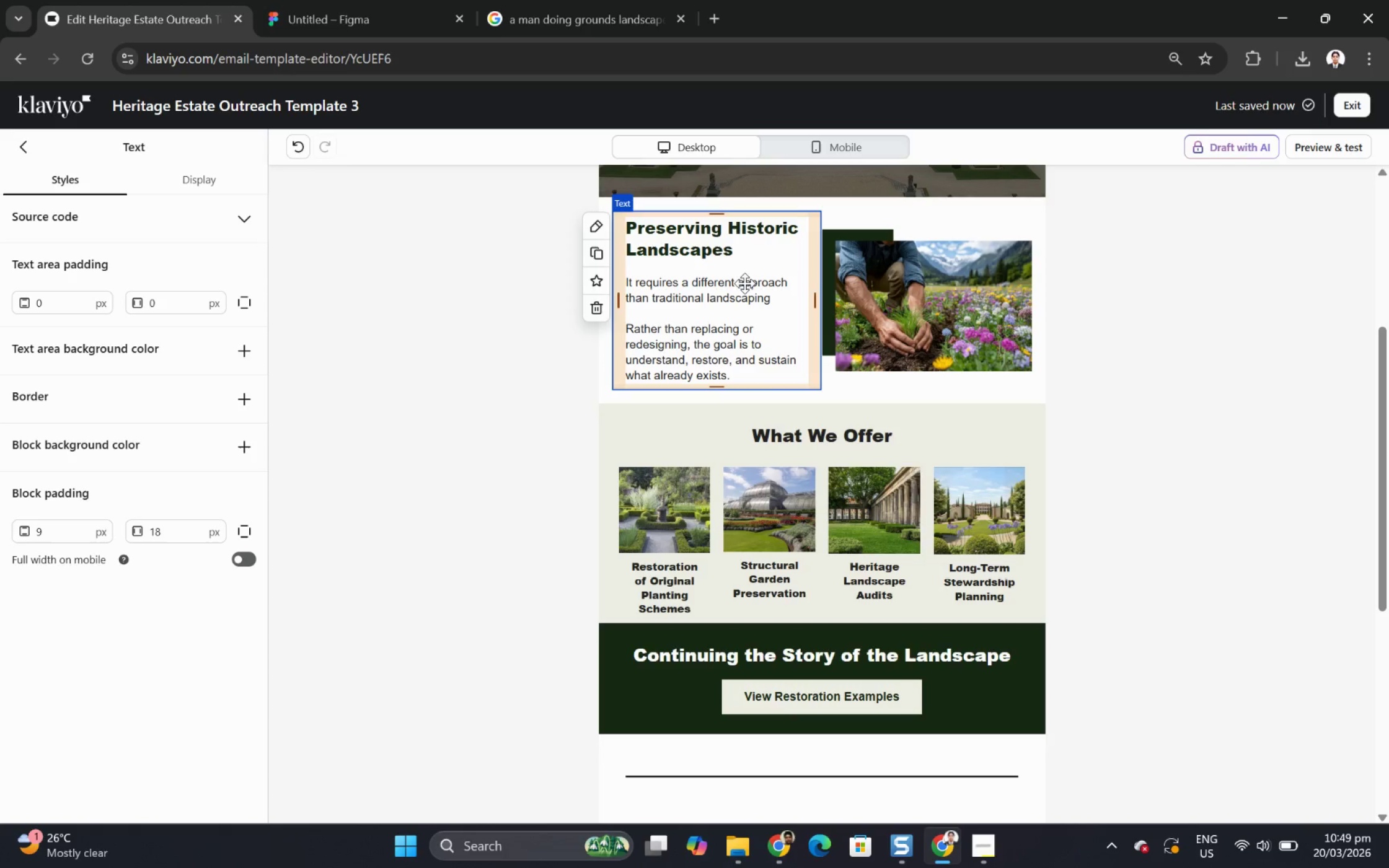 
scroll: coordinate [850, 336], scroll_direction: up, amount: 4.0
 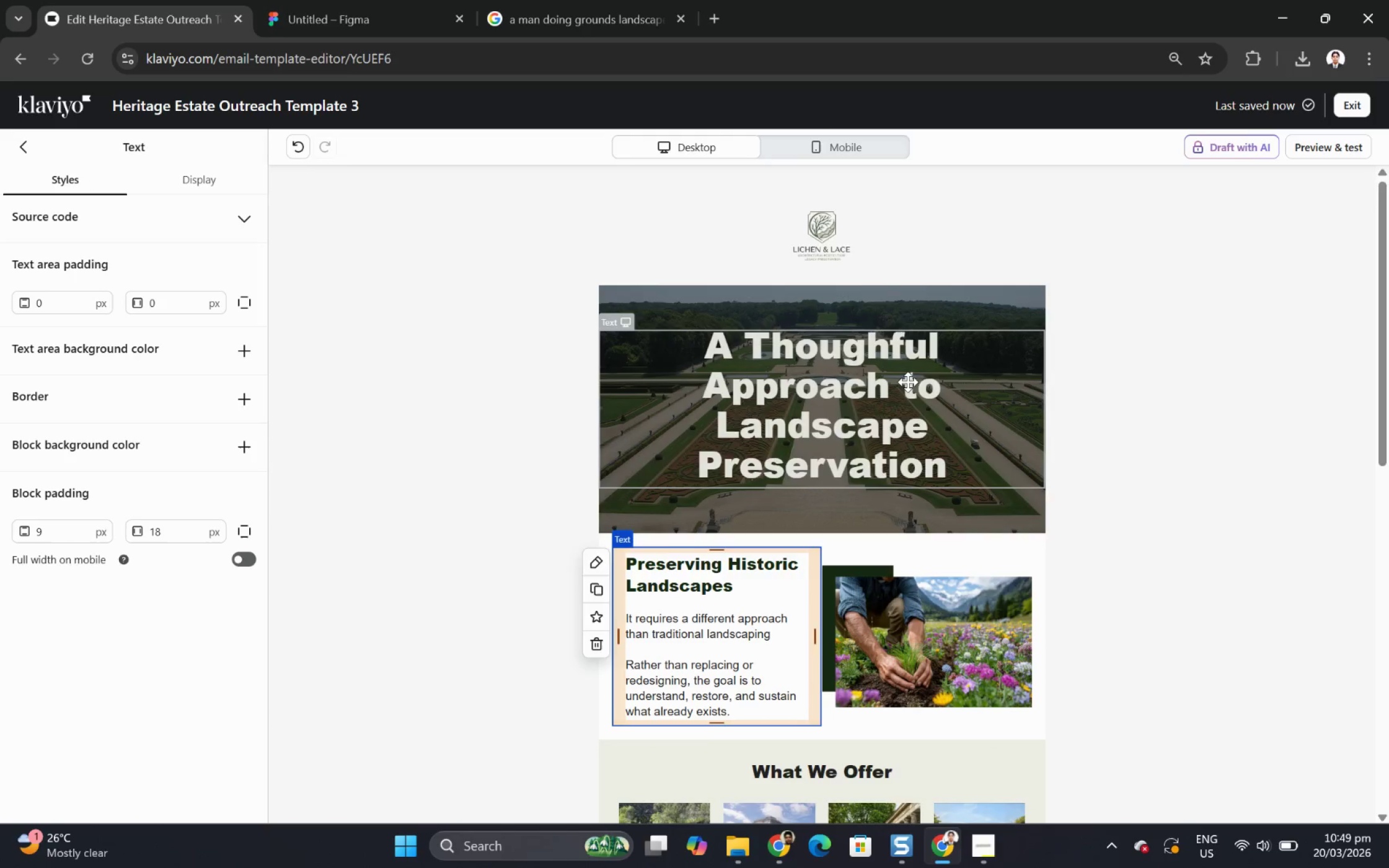 
scroll: coordinate [915, 421], scroll_direction: down, amount: 5.0
 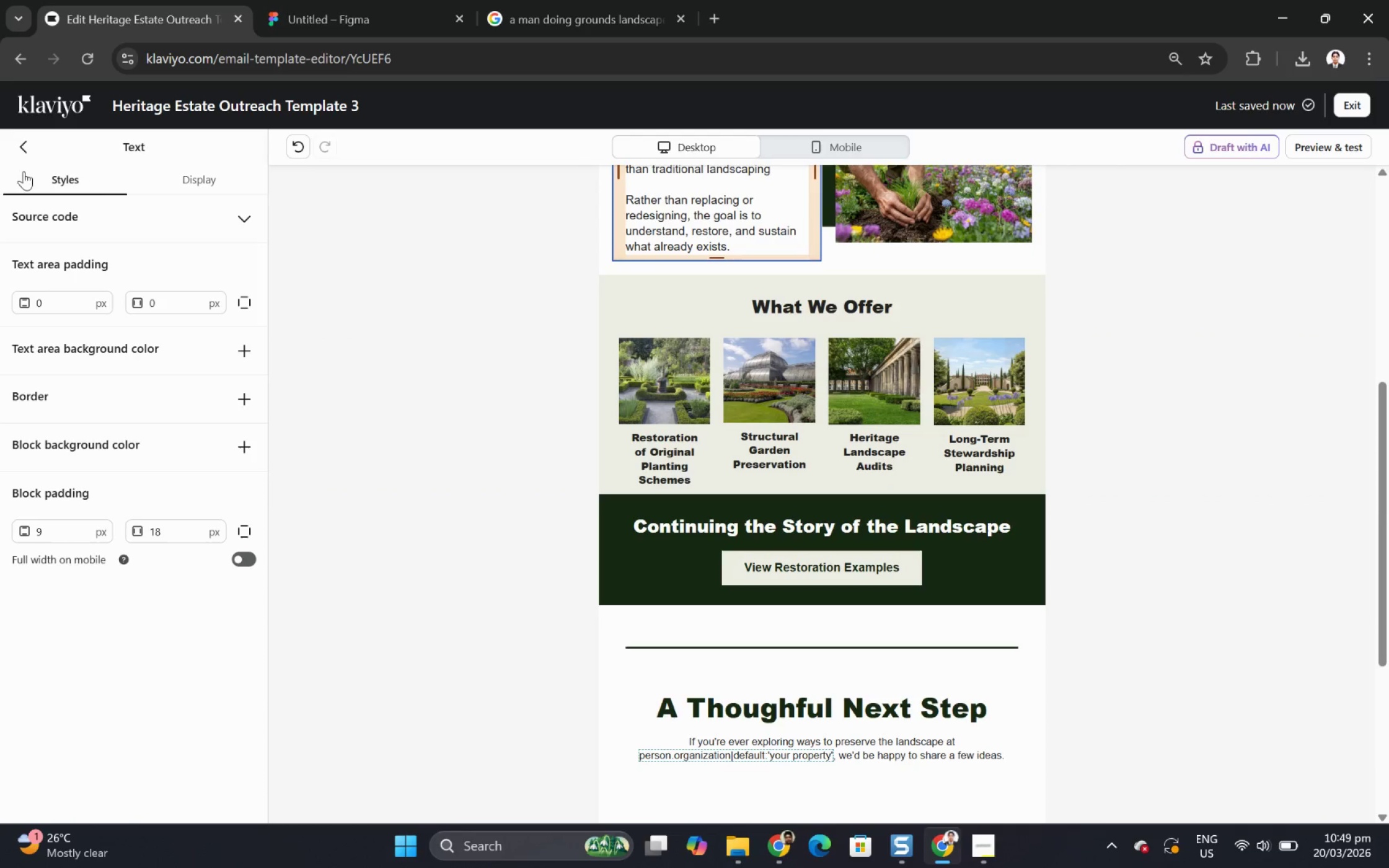 
left_click([14, 140])
 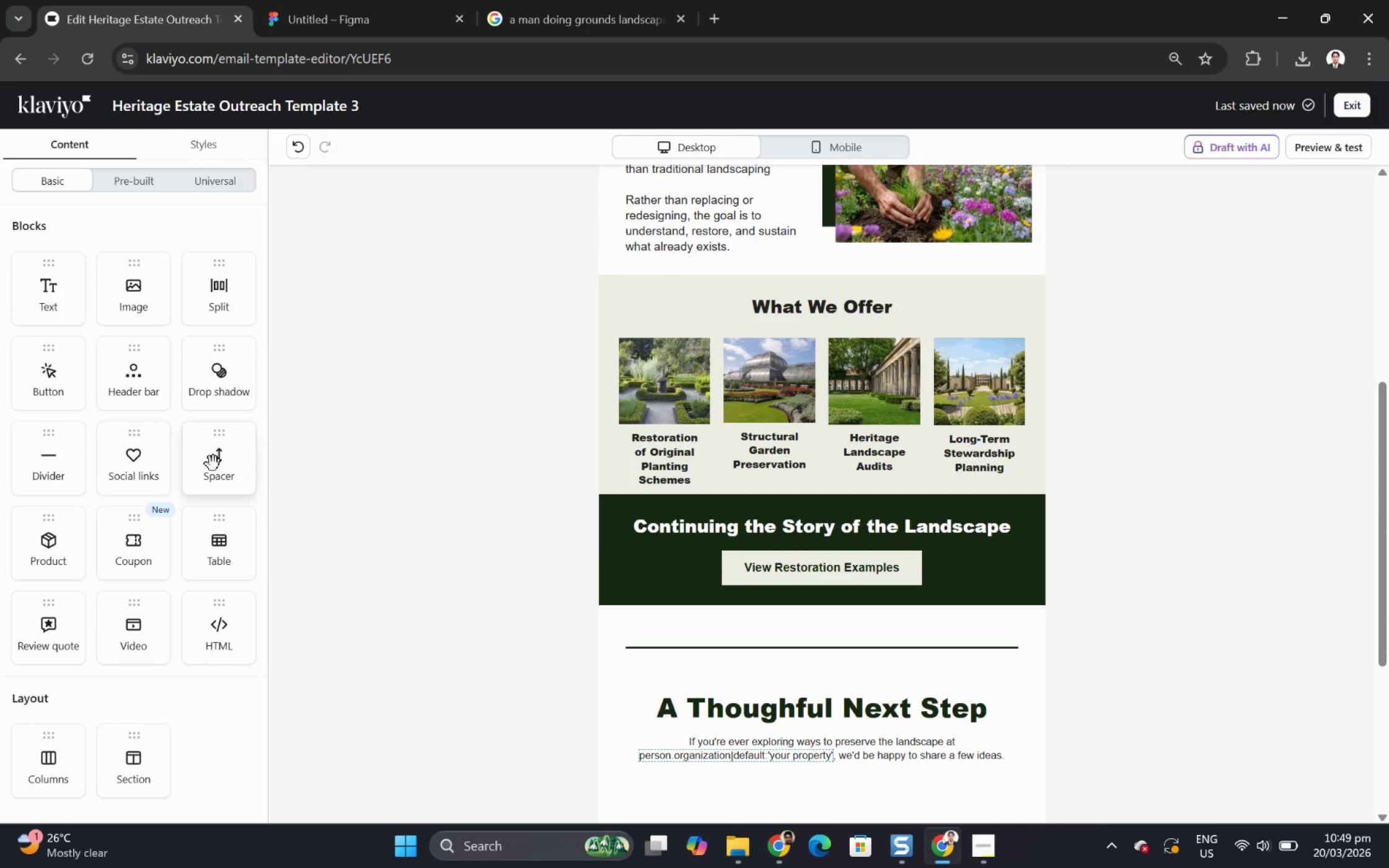 
wait(5.17)
 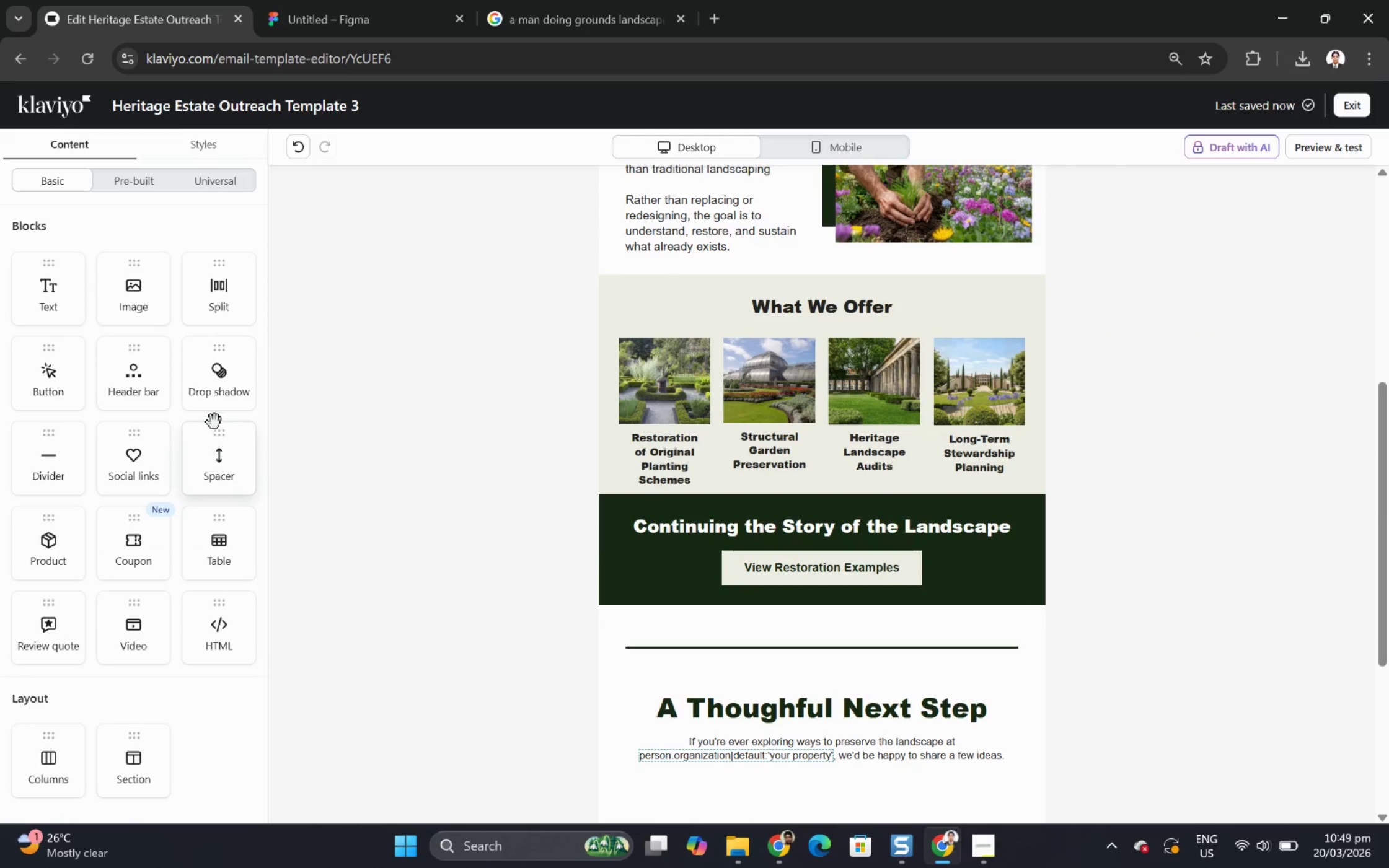 
left_click_drag(start_coordinate=[50, 309], to_coordinate=[798, 576])
 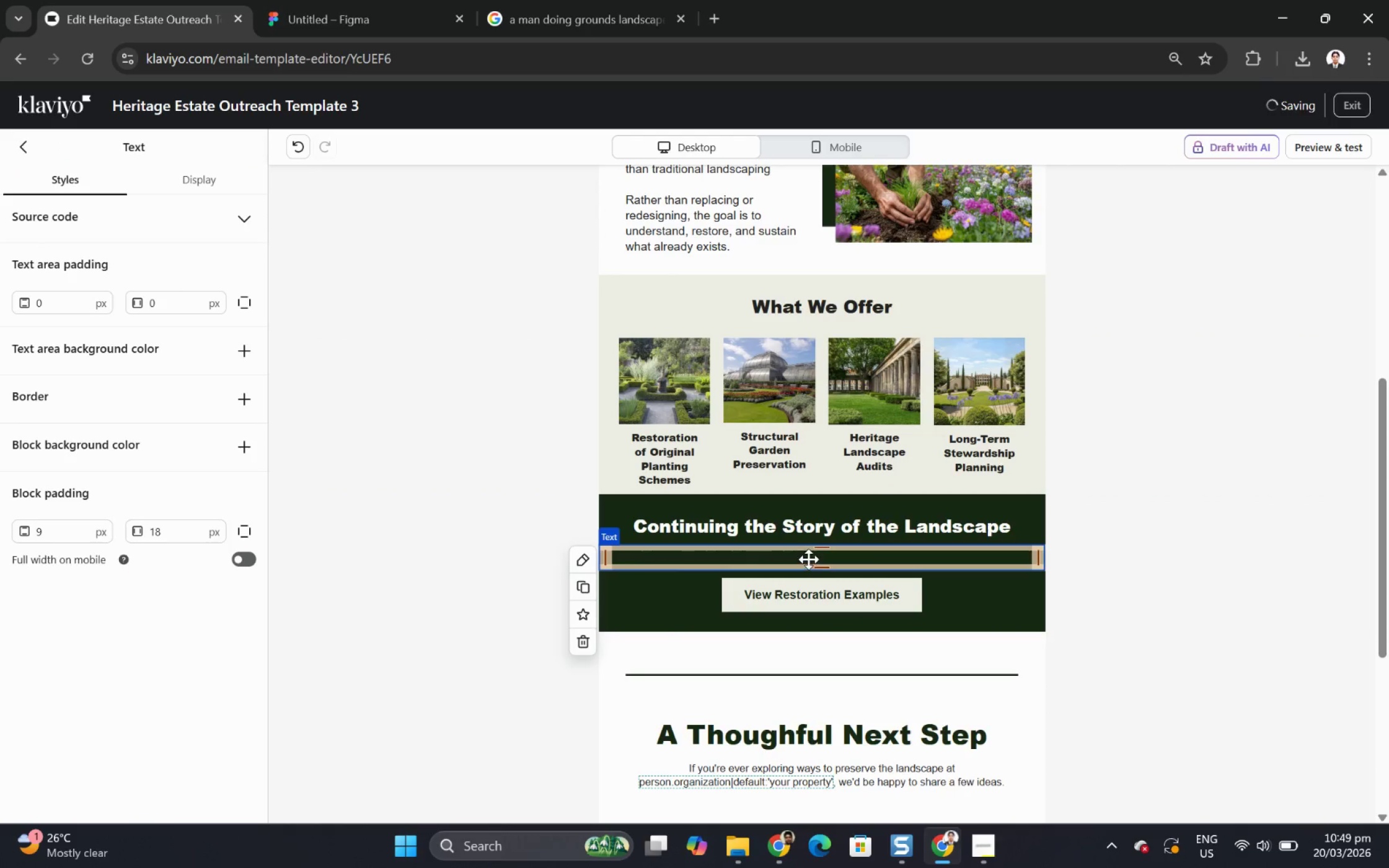 
double_click([806, 558])
 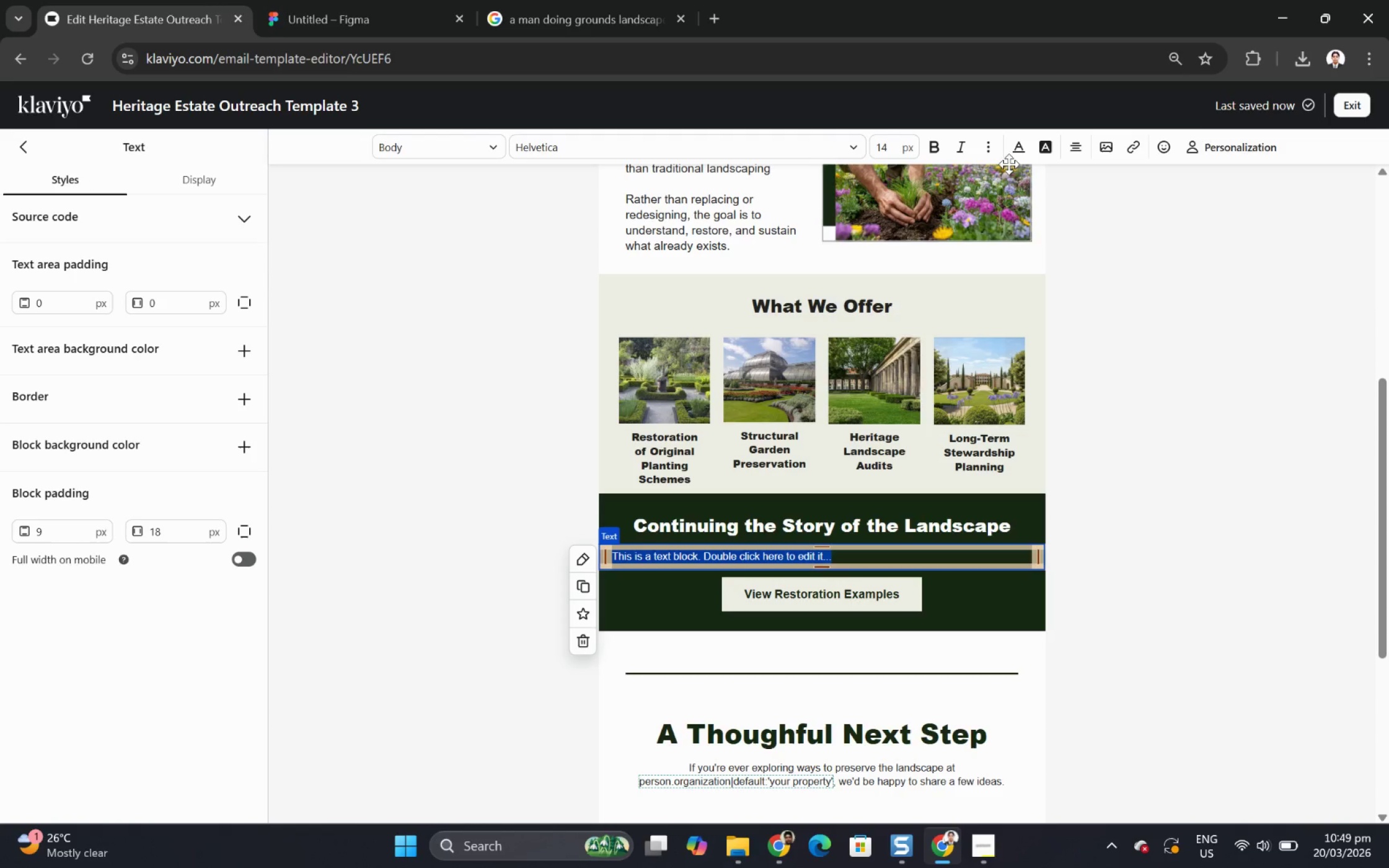 
left_click([1021, 145])
 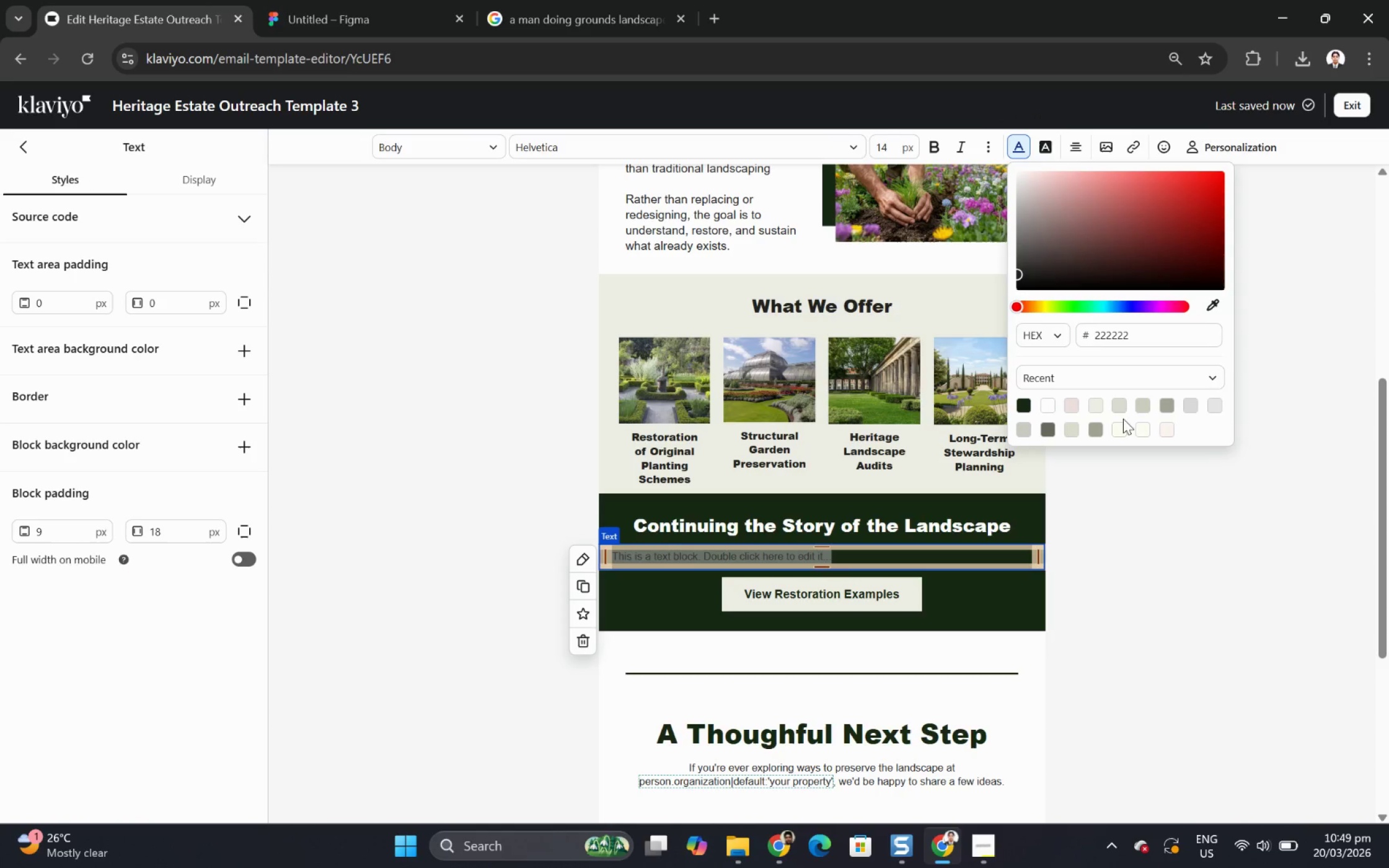 
left_click([1096, 406])
 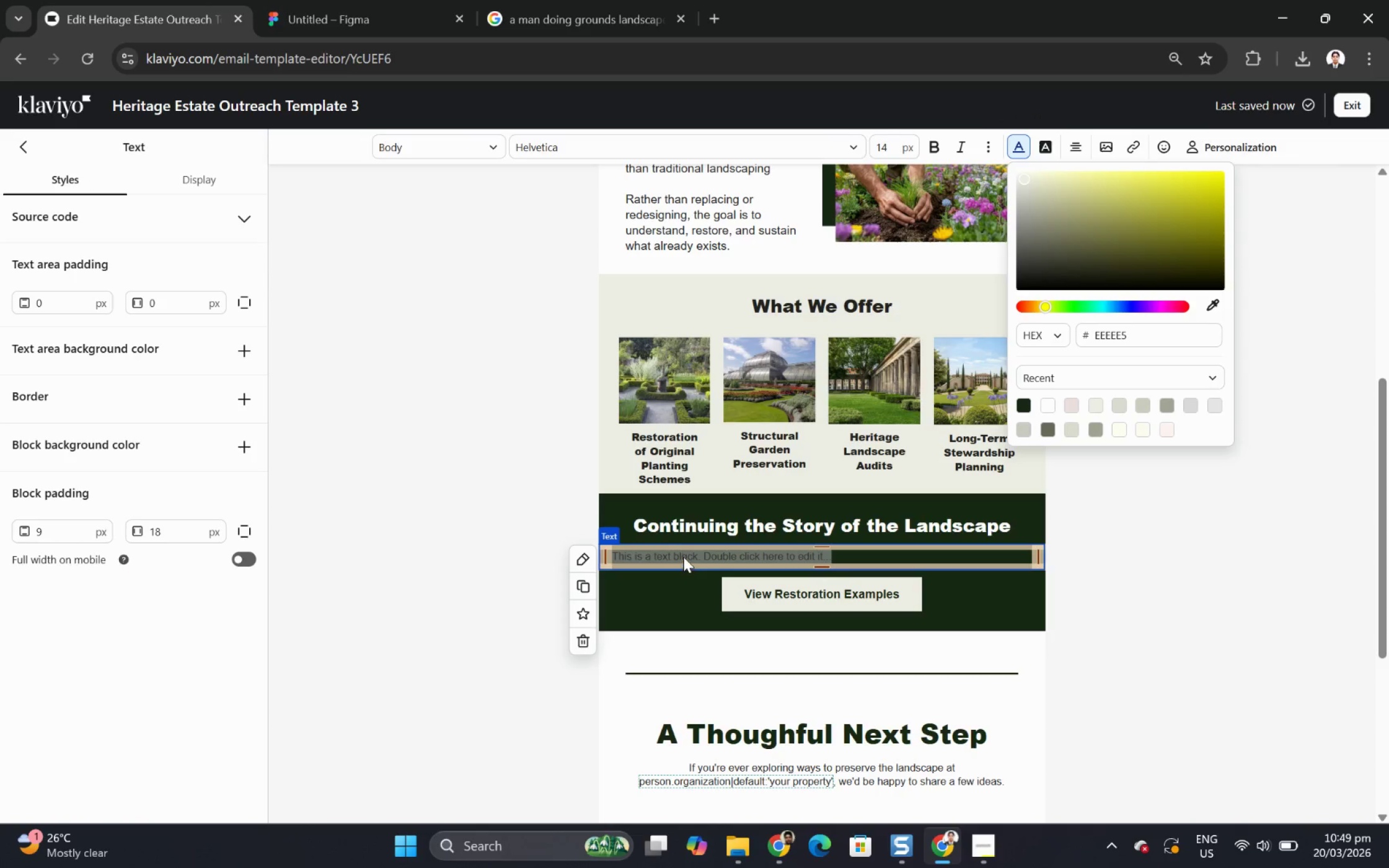 
double_click([683, 553])
 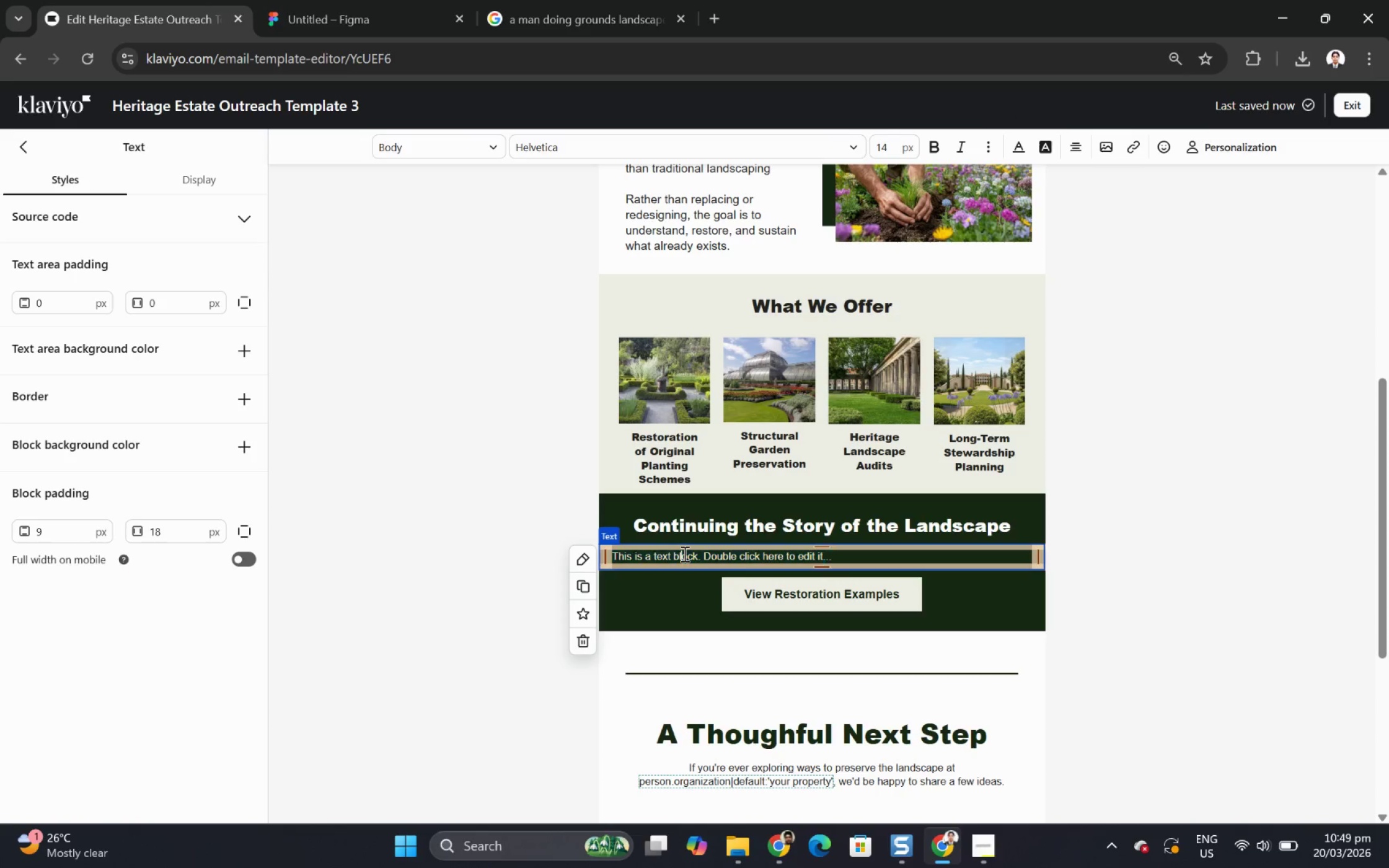 
triple_click([683, 553])
 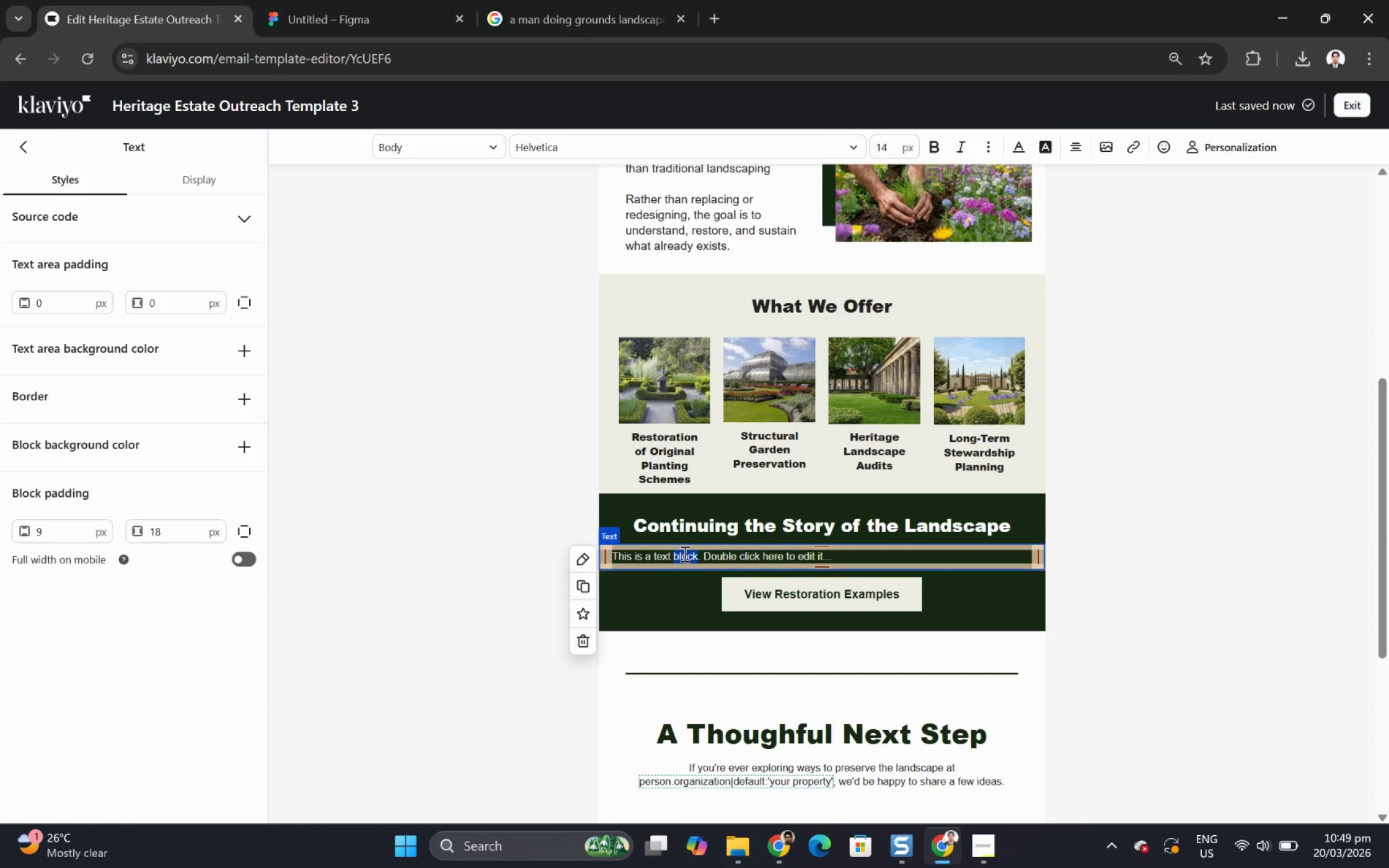 
triple_click([683, 553])
 